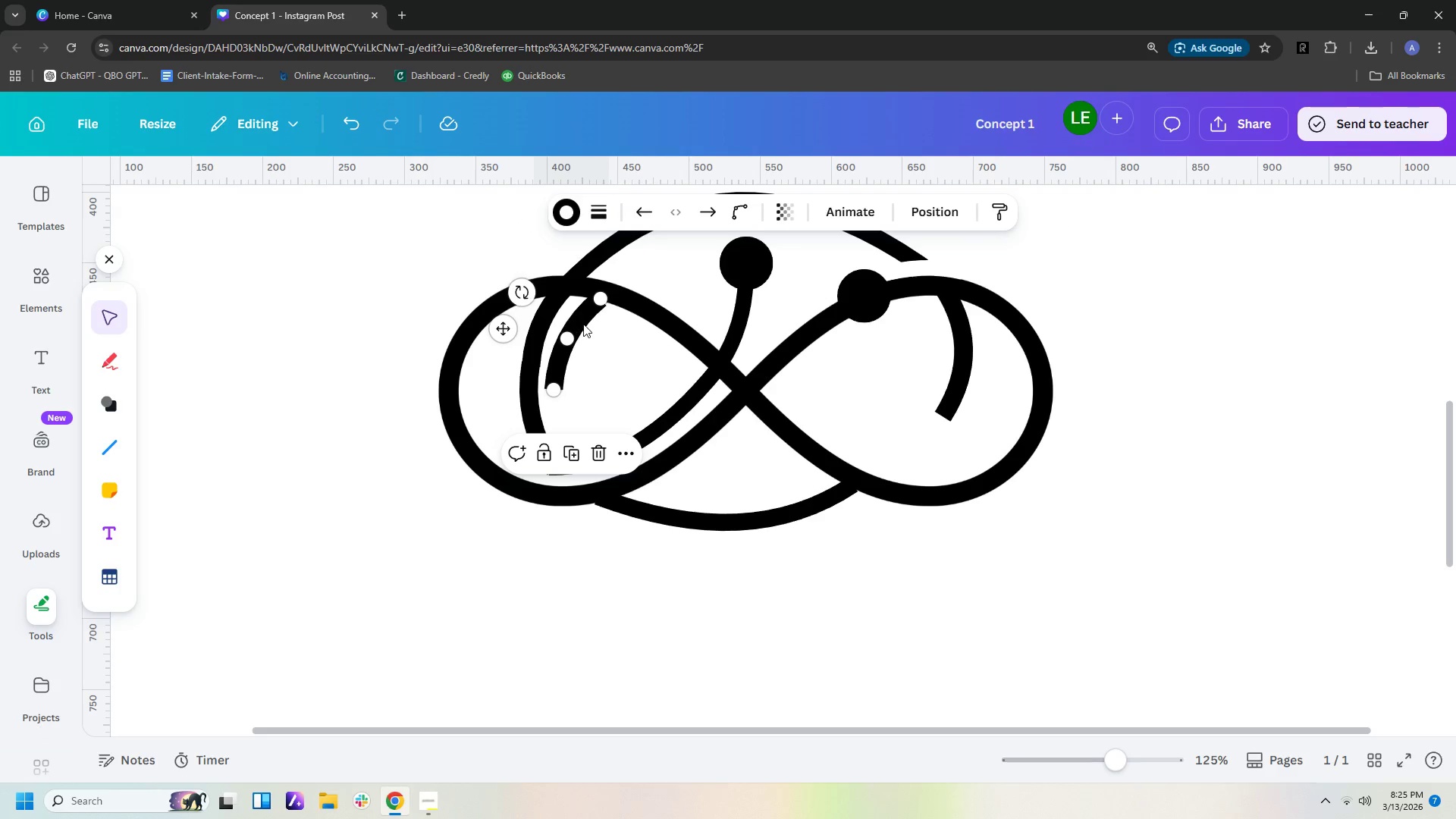 
left_click_drag(start_coordinate=[582, 322], to_coordinate=[934, 419])
 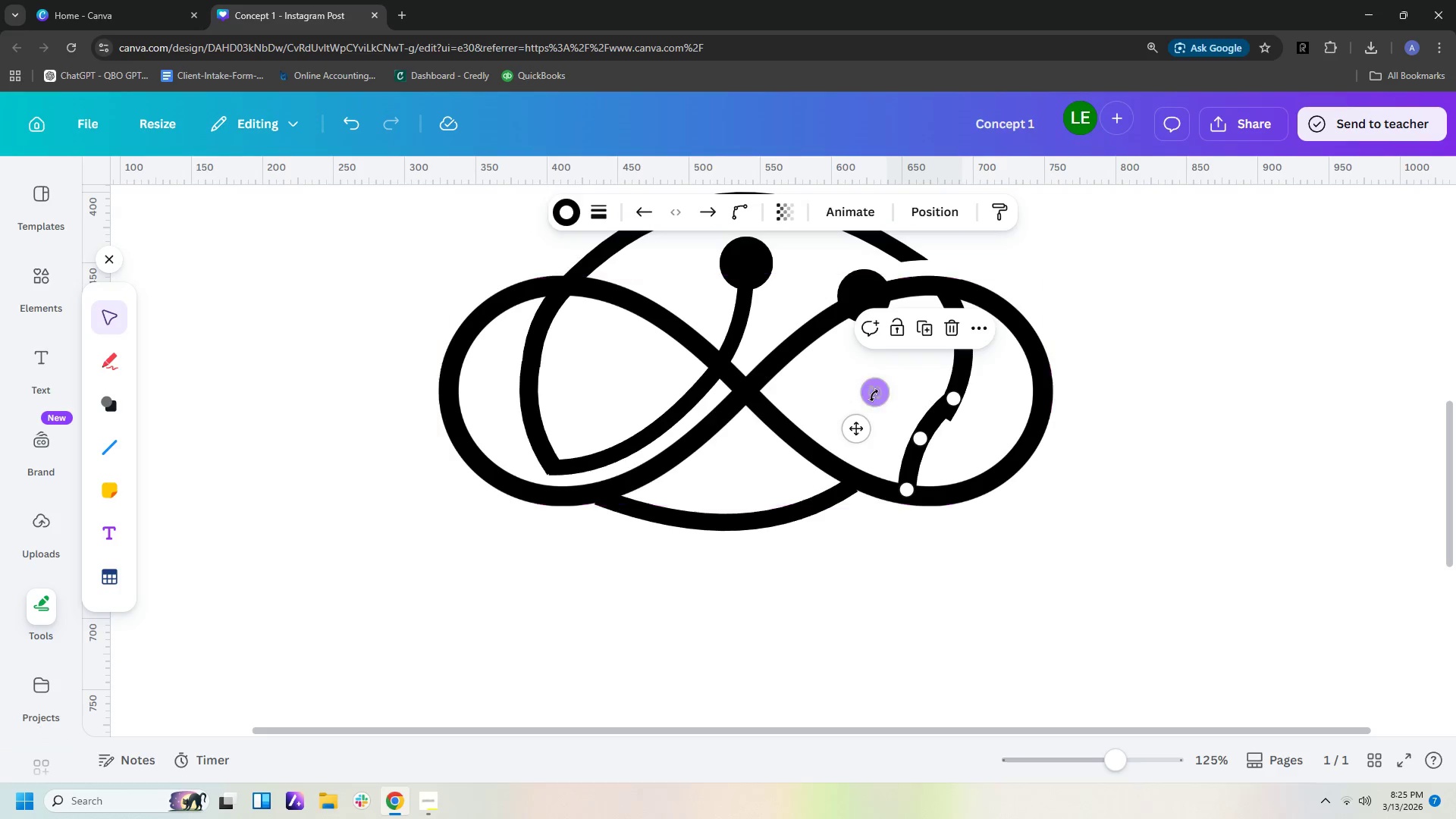 
left_click_drag(start_coordinate=[875, 394], to_coordinate=[956, 466])
 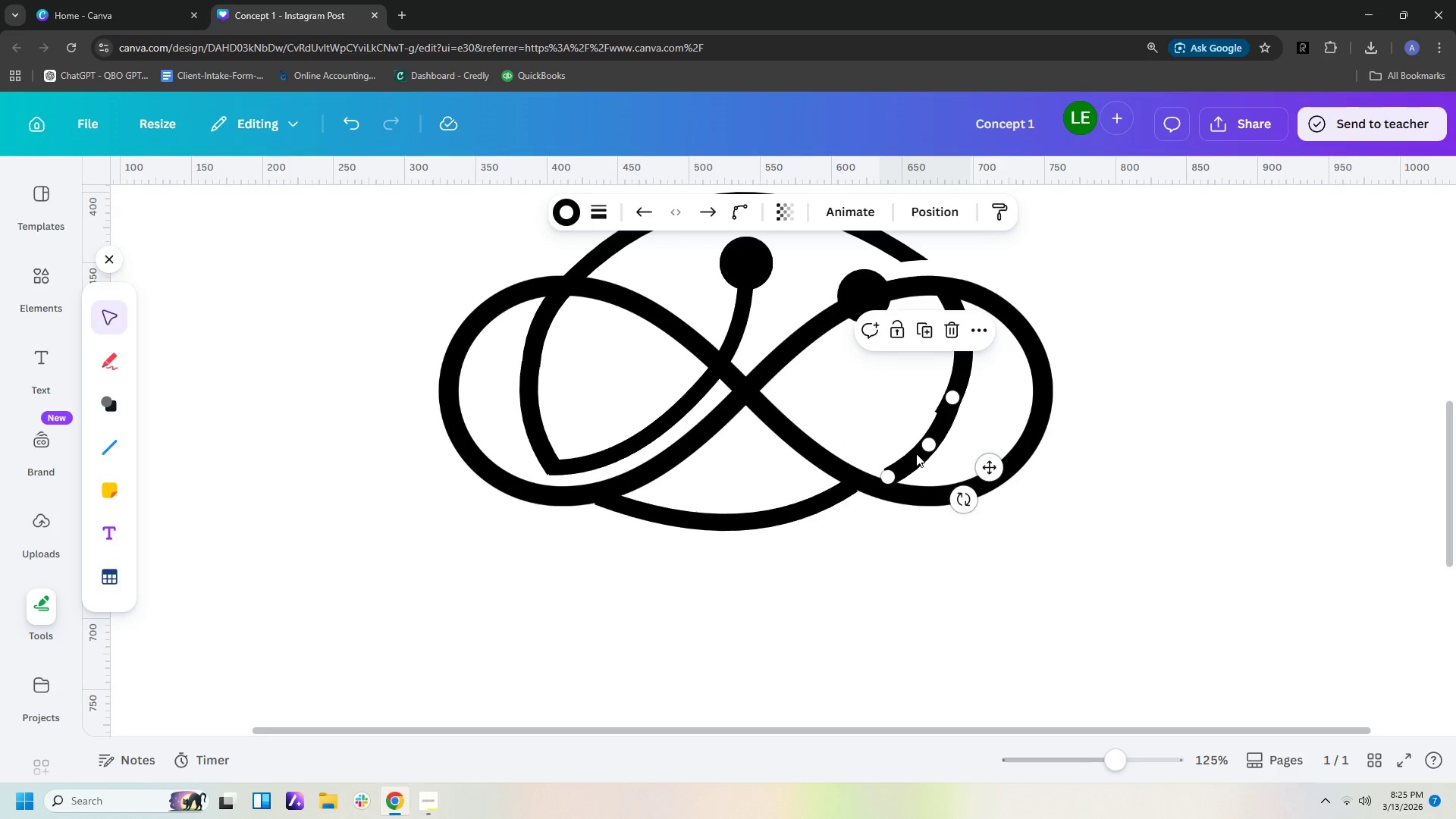 
left_click_drag(start_coordinate=[916, 453], to_coordinate=[899, 462])
 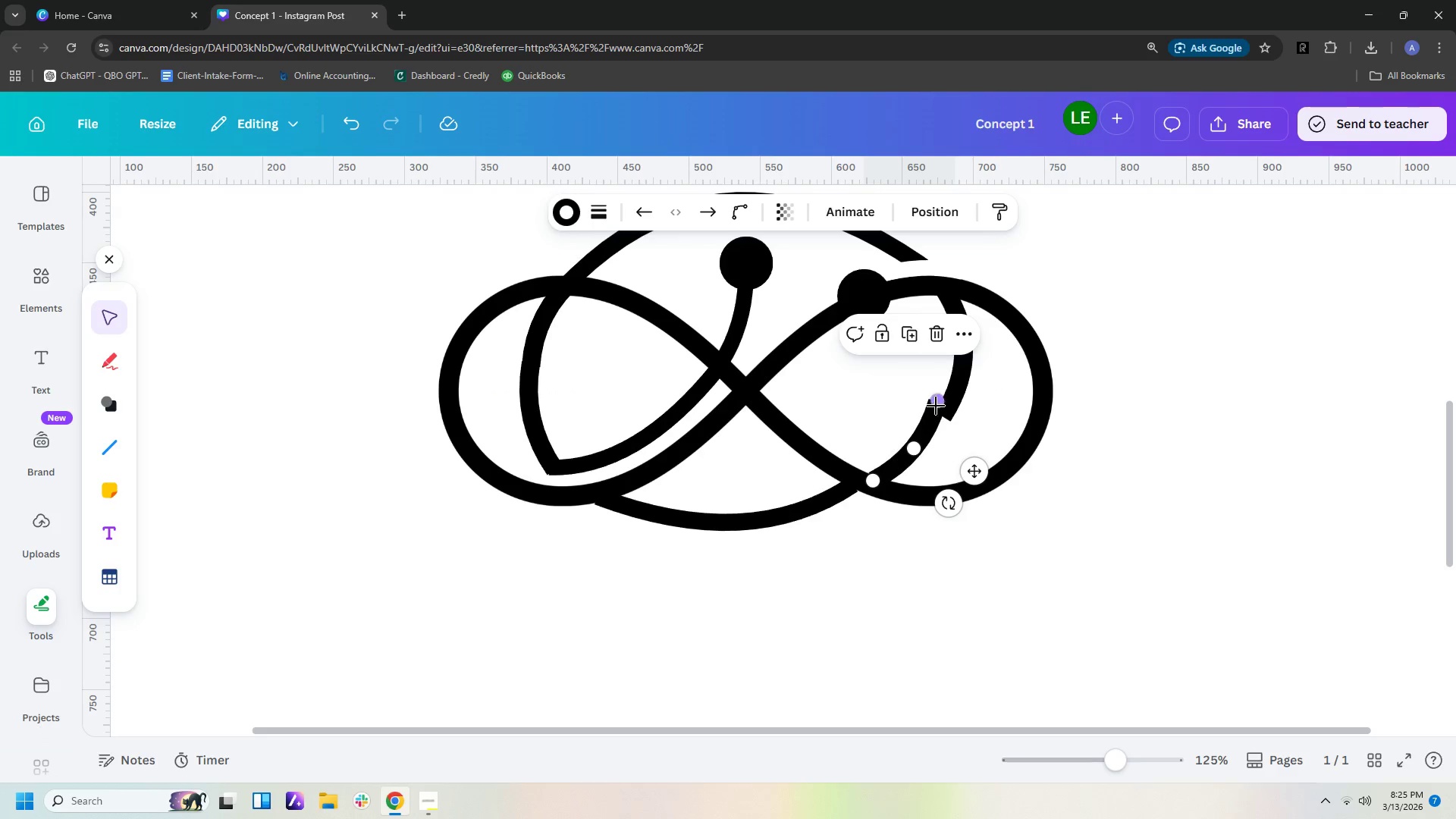 
left_click_drag(start_coordinate=[937, 403], to_coordinate=[946, 411])
 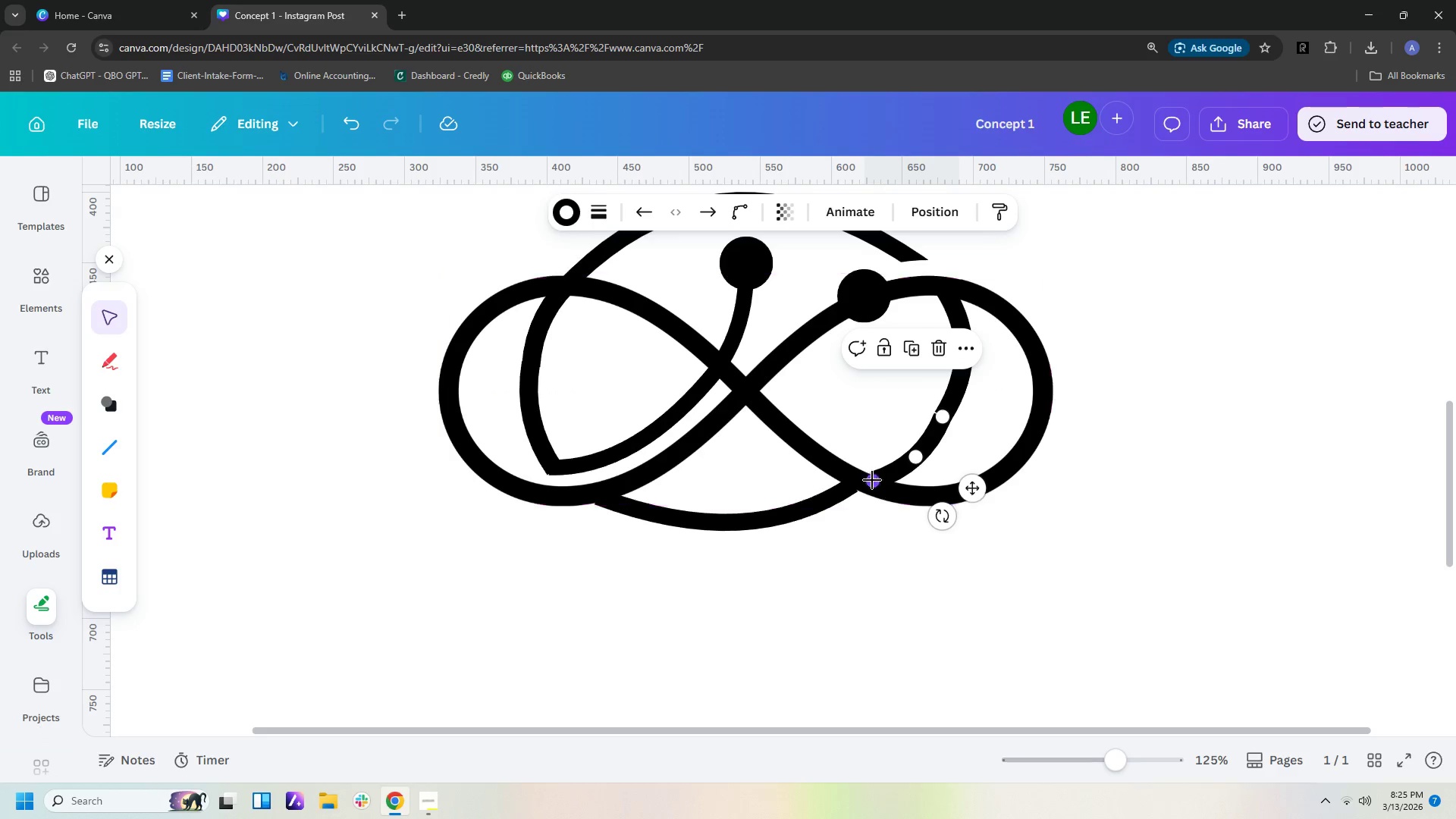 
left_click_drag(start_coordinate=[872, 482], to_coordinate=[873, 489])
 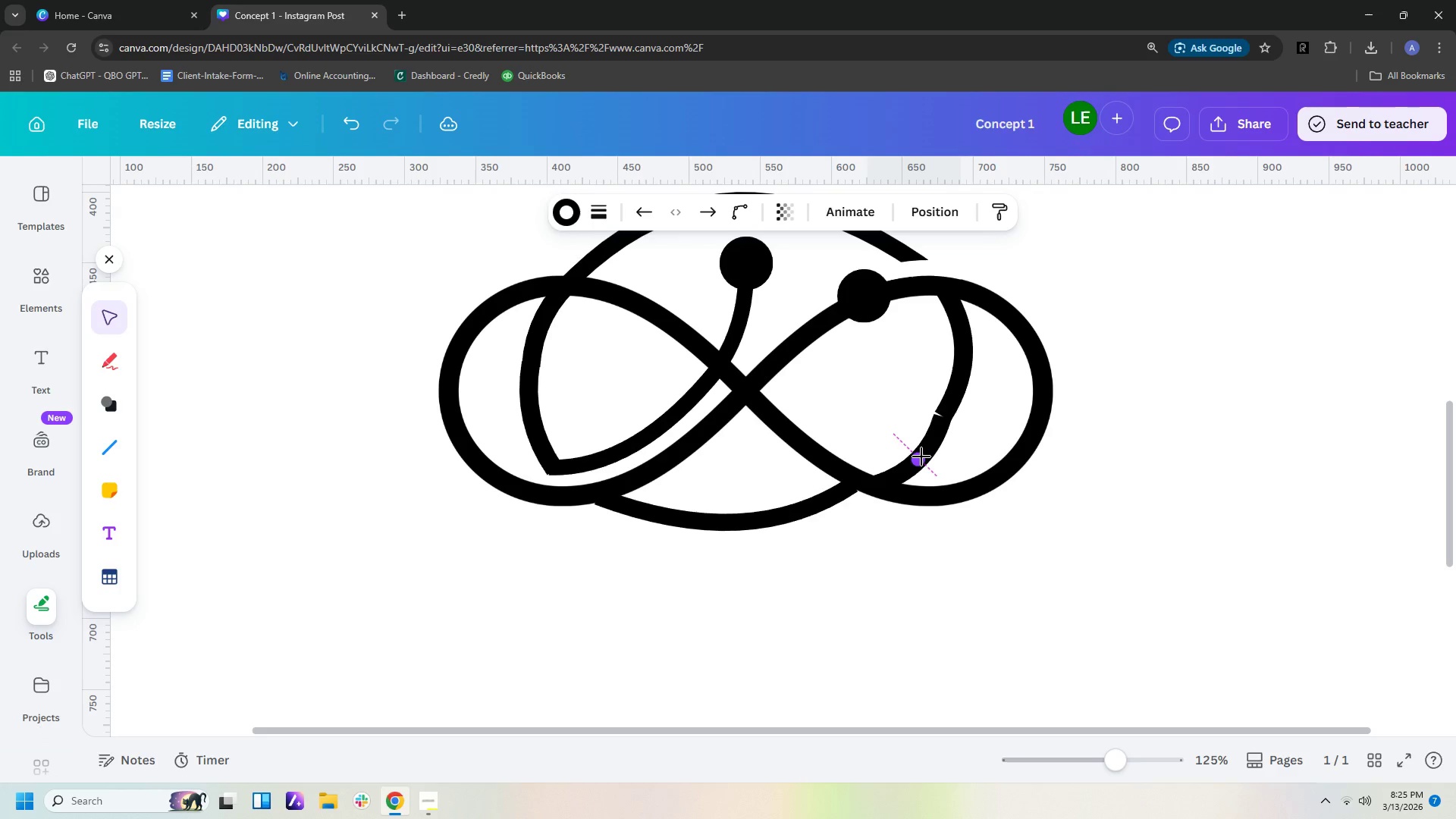 
left_click_drag(start_coordinate=[941, 416], to_coordinate=[956, 381])
 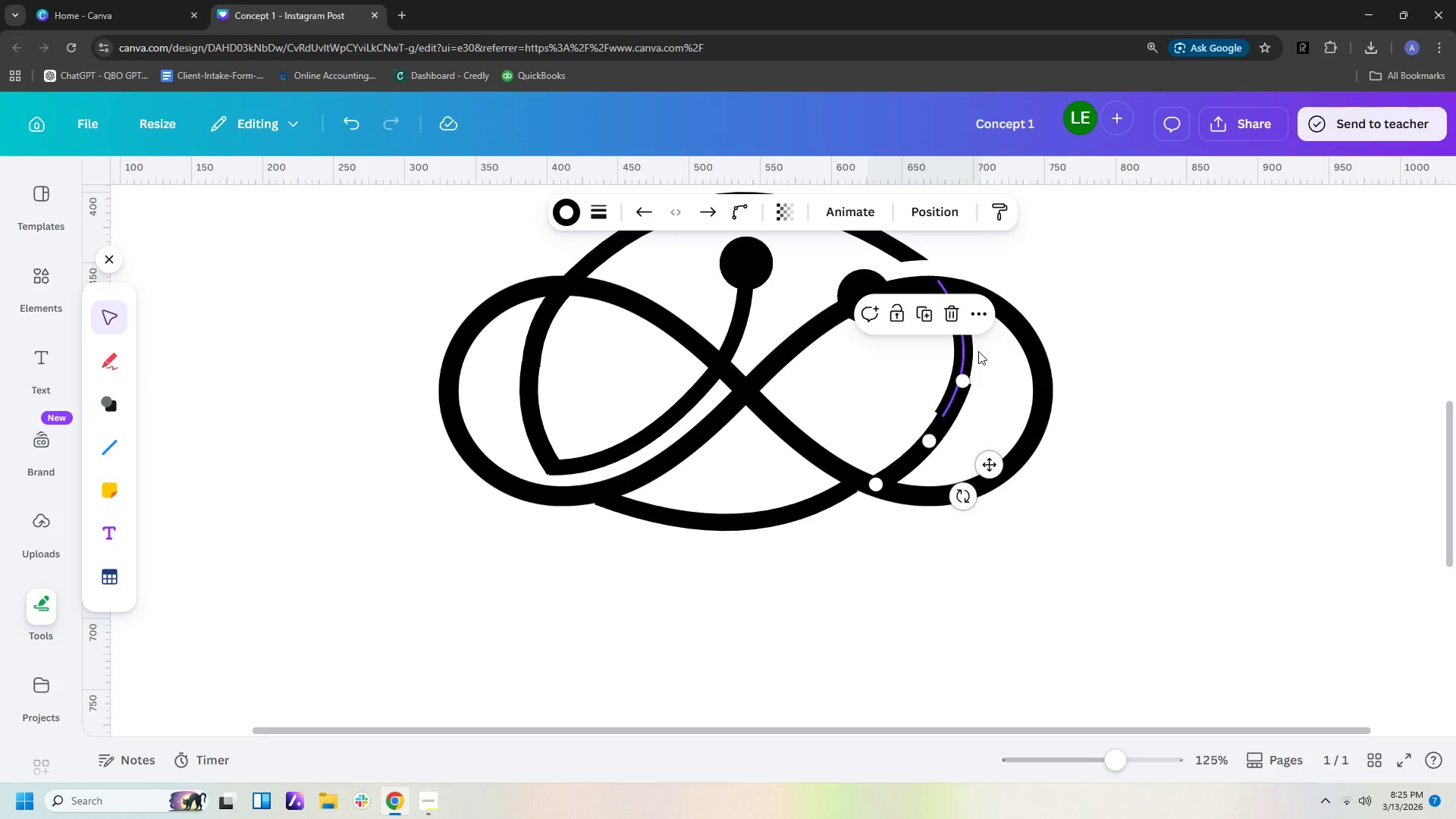 
left_click([1166, 379])
 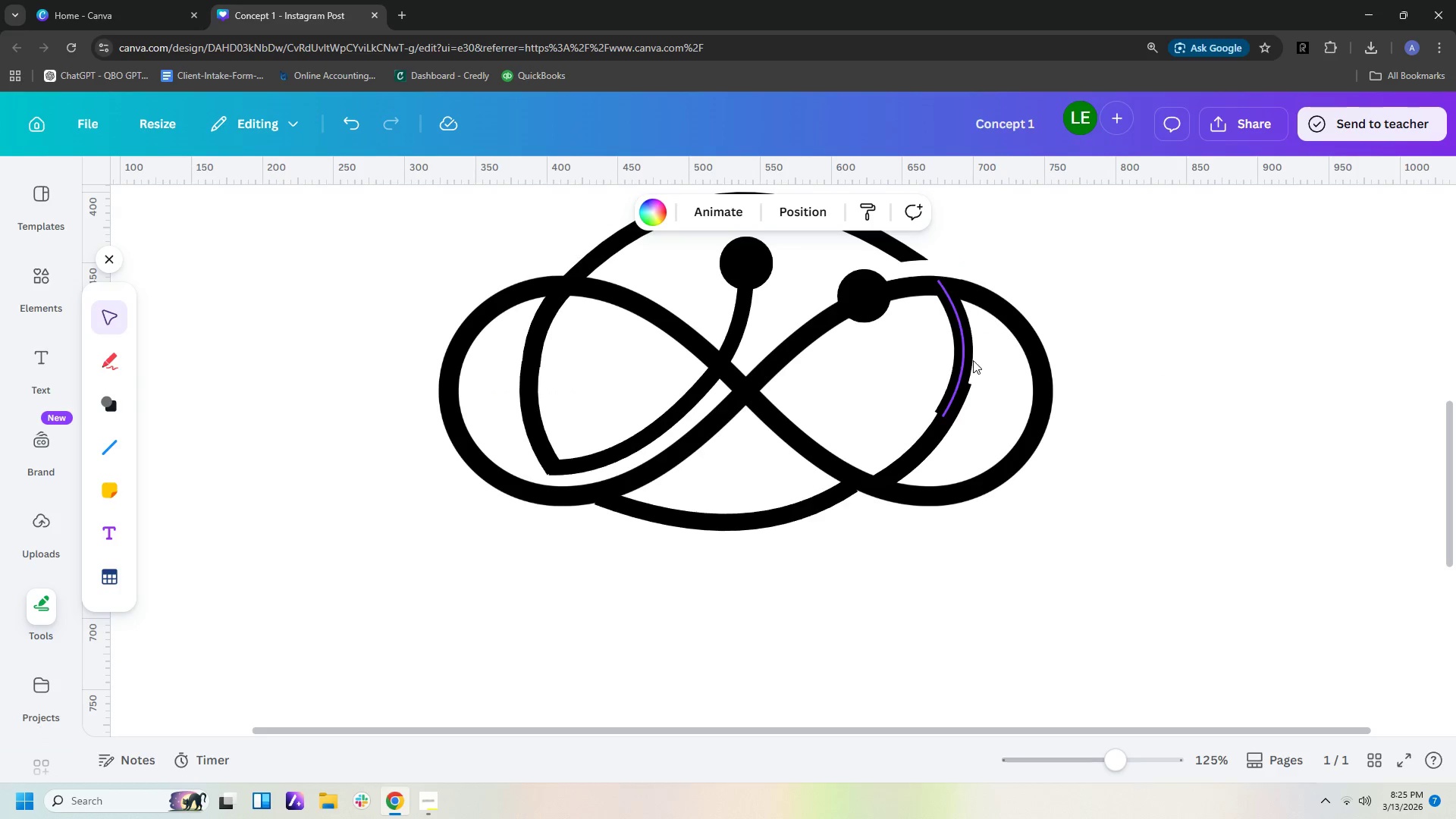 
left_click([967, 358])
 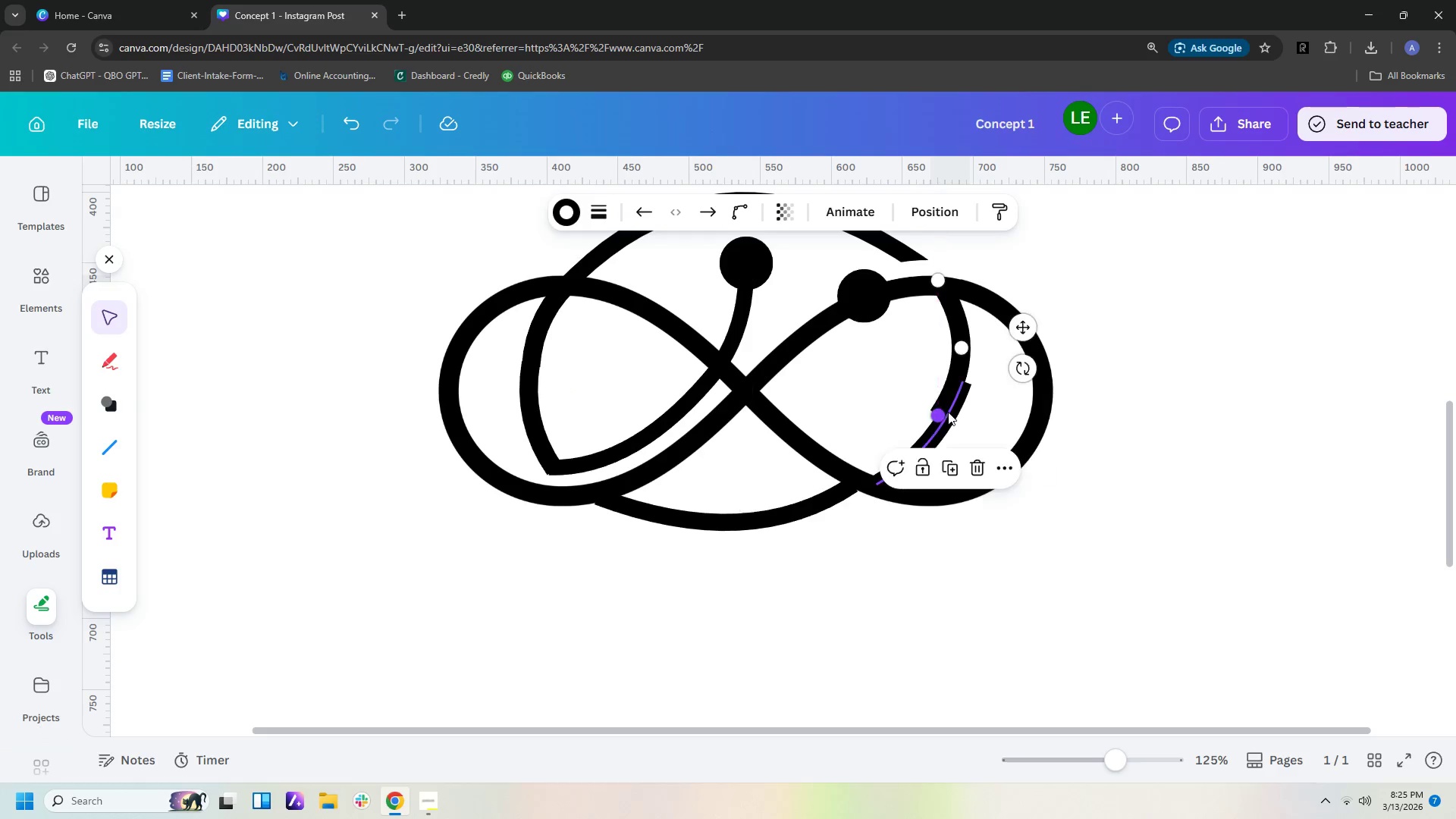 
left_click_drag(start_coordinate=[965, 349], to_coordinate=[969, 366])
 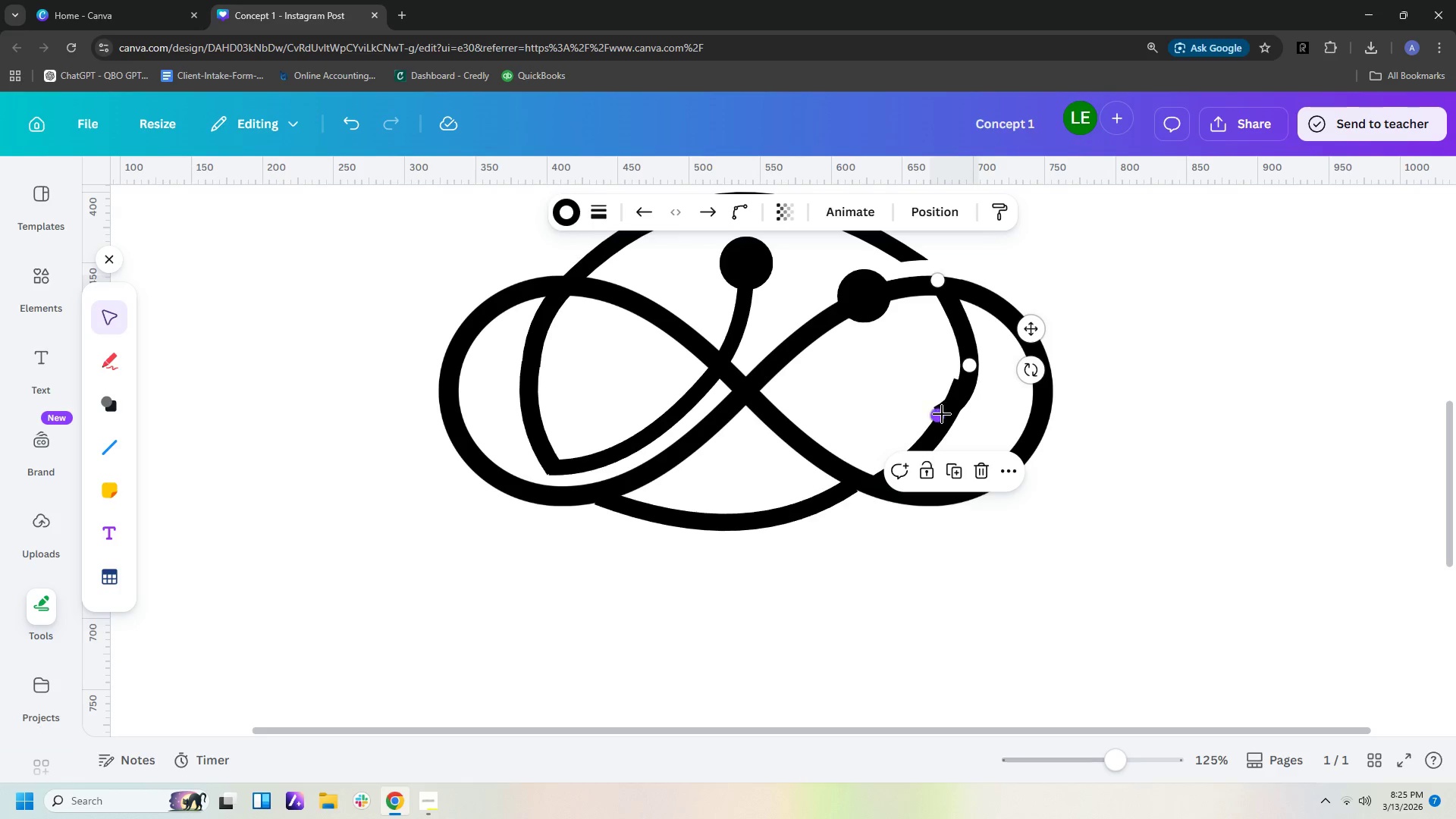 
left_click_drag(start_coordinate=[942, 415], to_coordinate=[936, 426])
 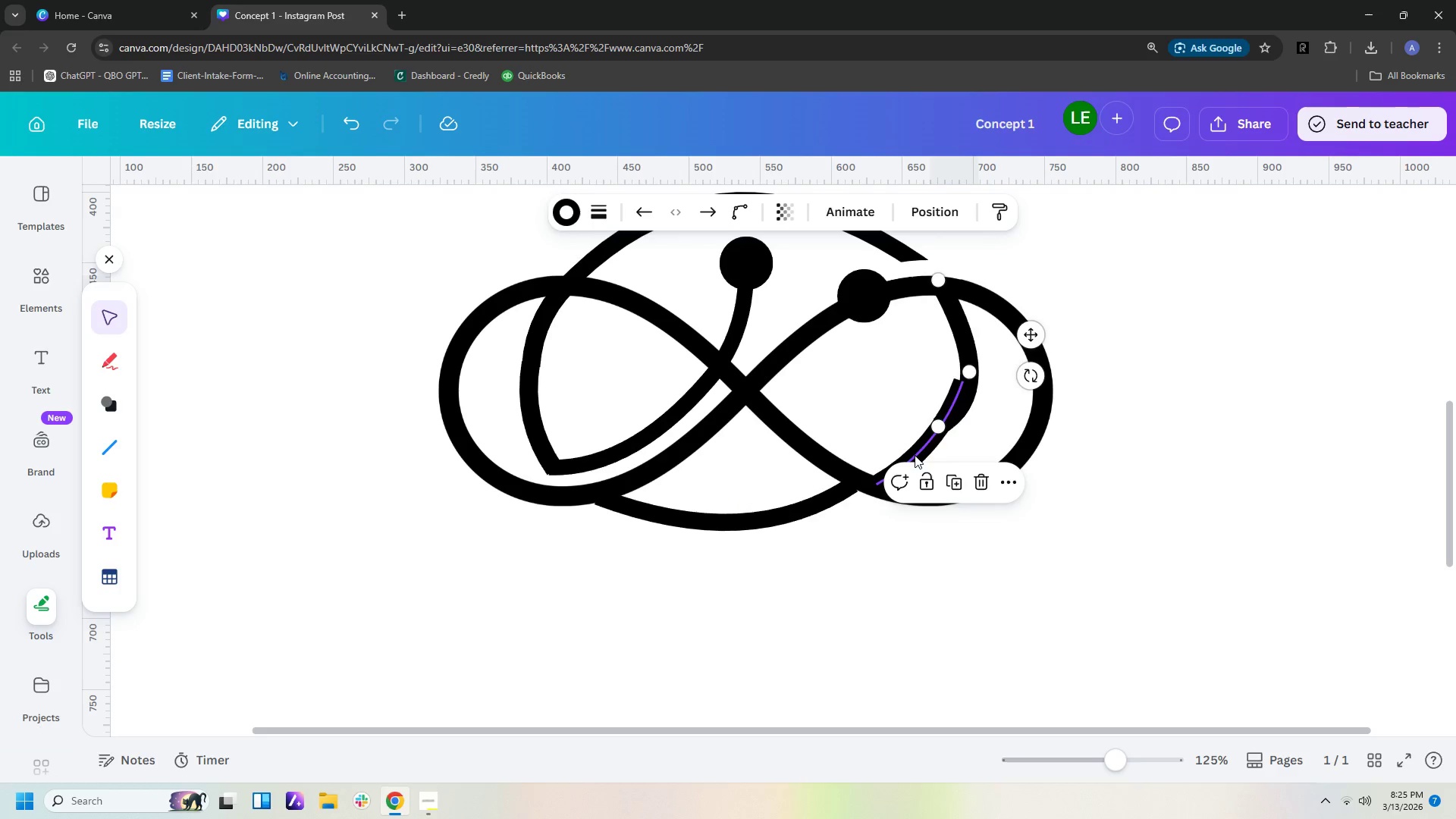 
left_click([915, 455])
 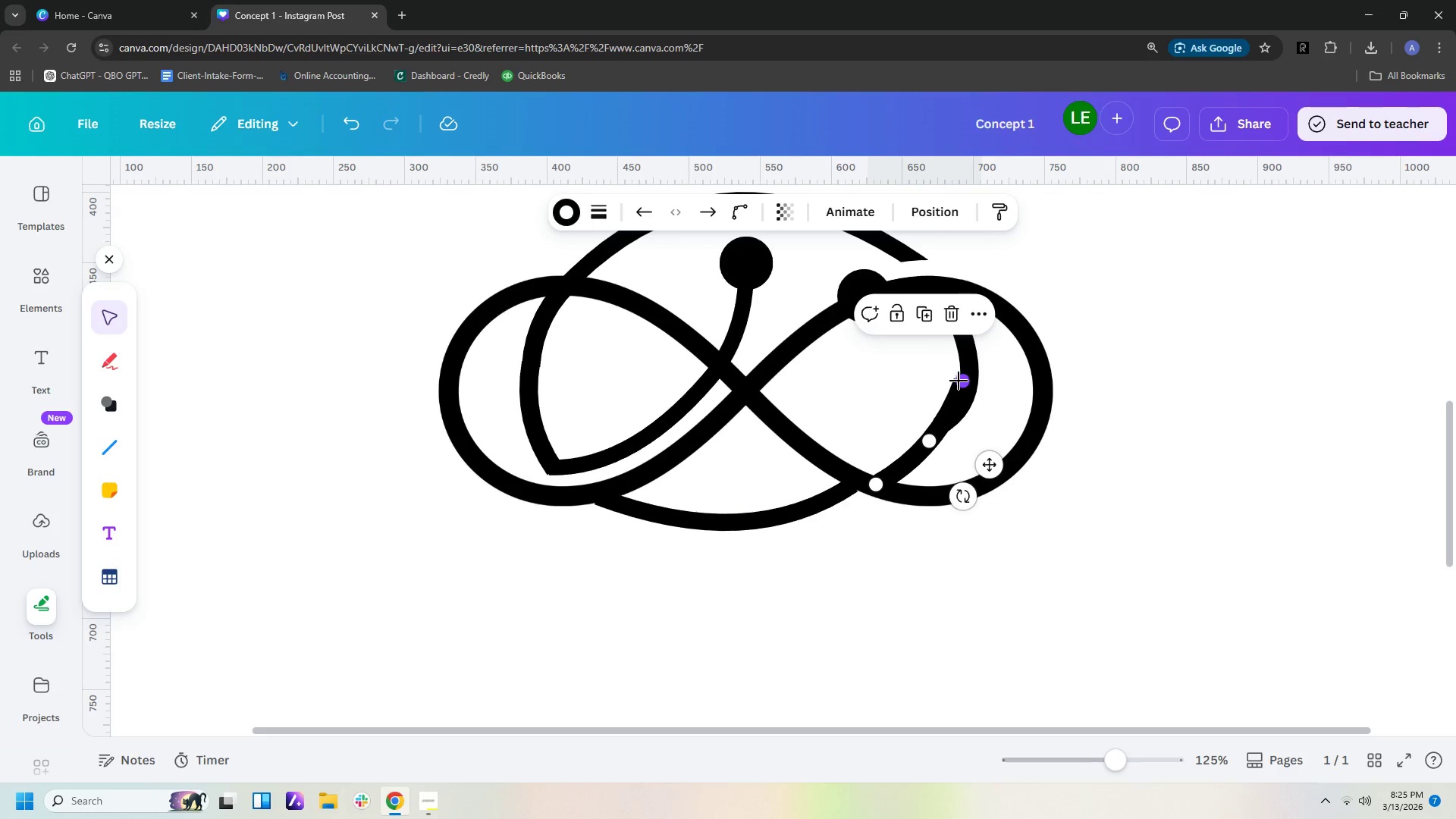 
left_click_drag(start_coordinate=[959, 379], to_coordinate=[965, 398])
 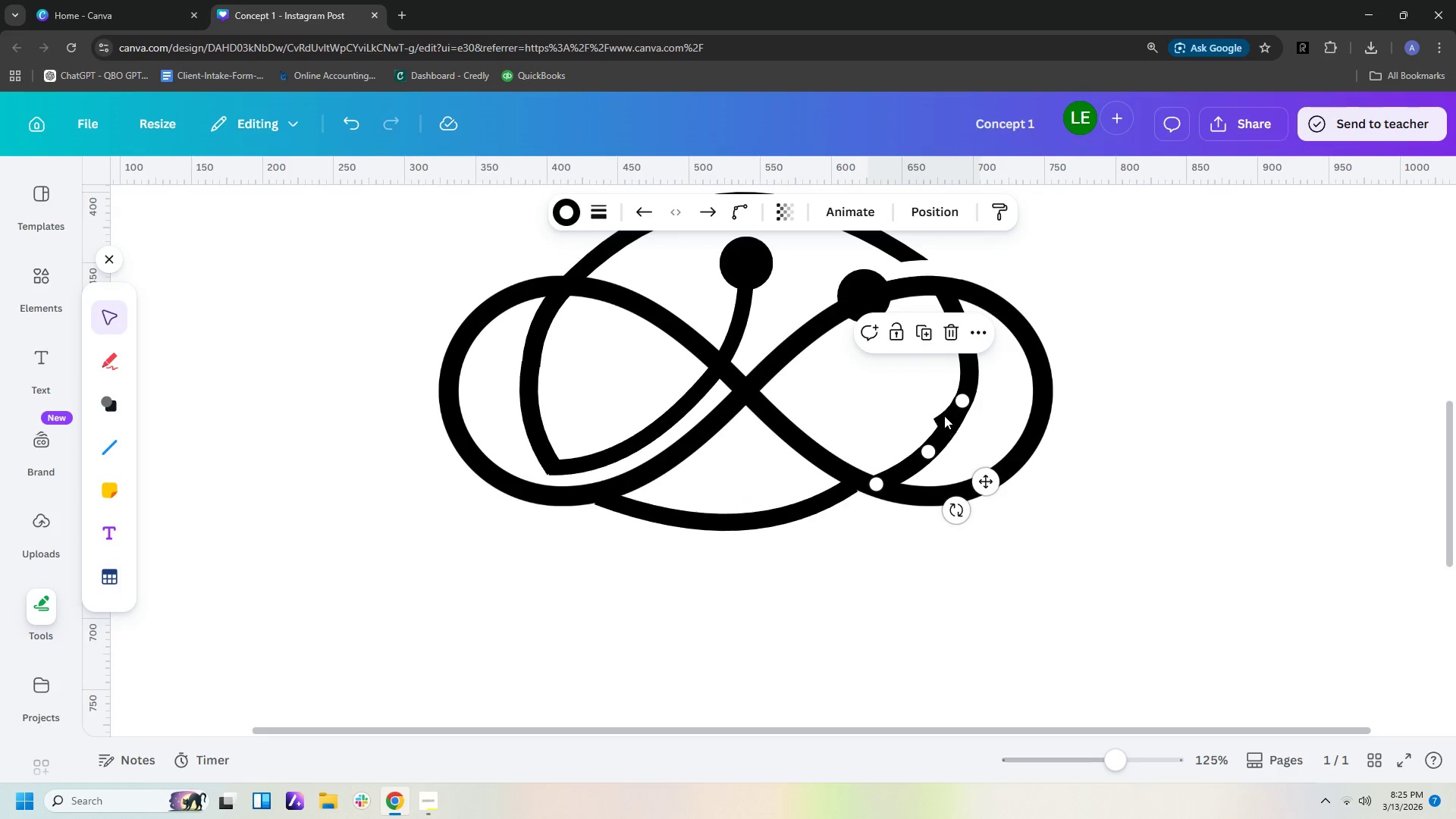 
left_click([935, 419])
 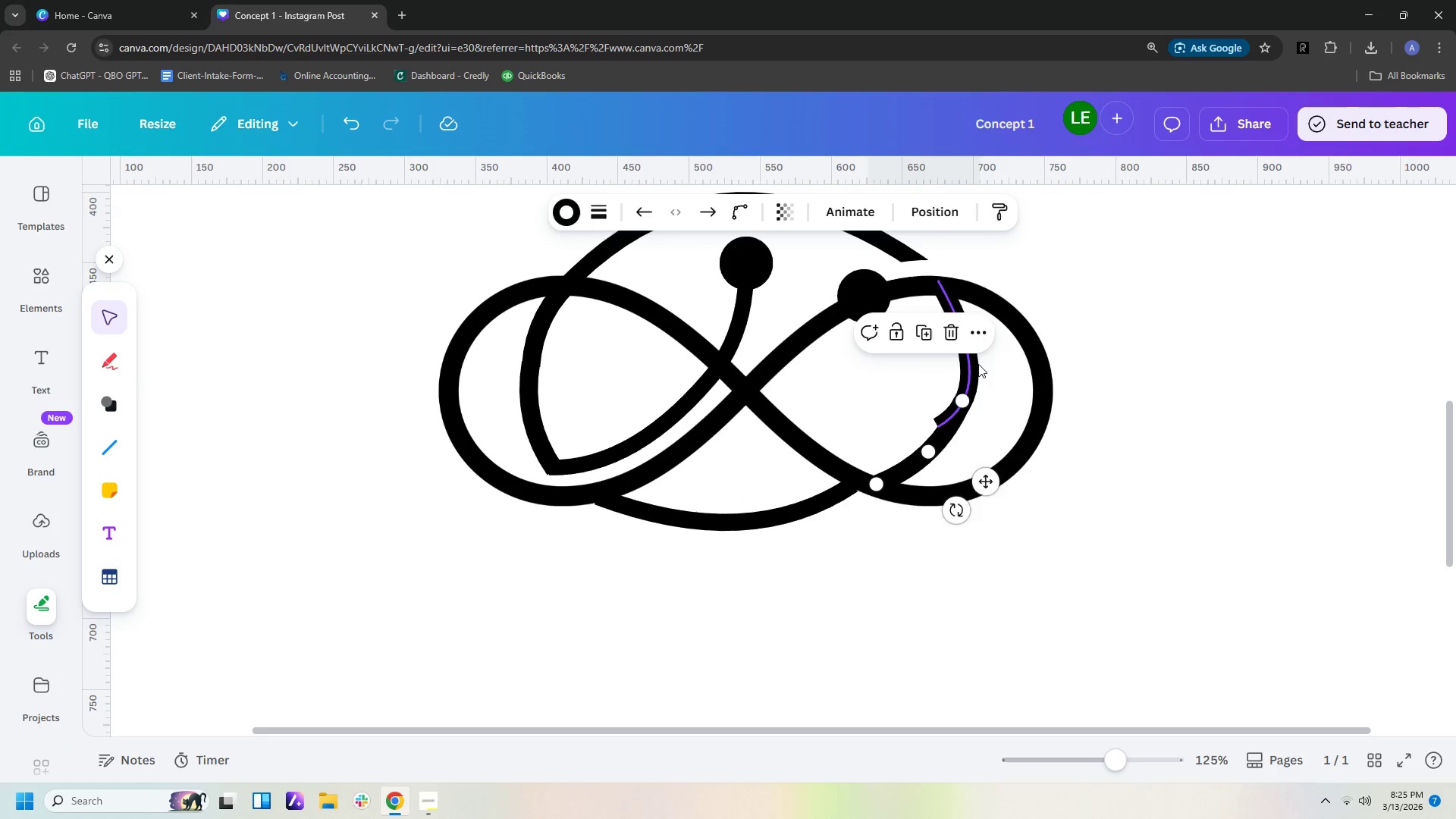 
left_click([978, 364])
 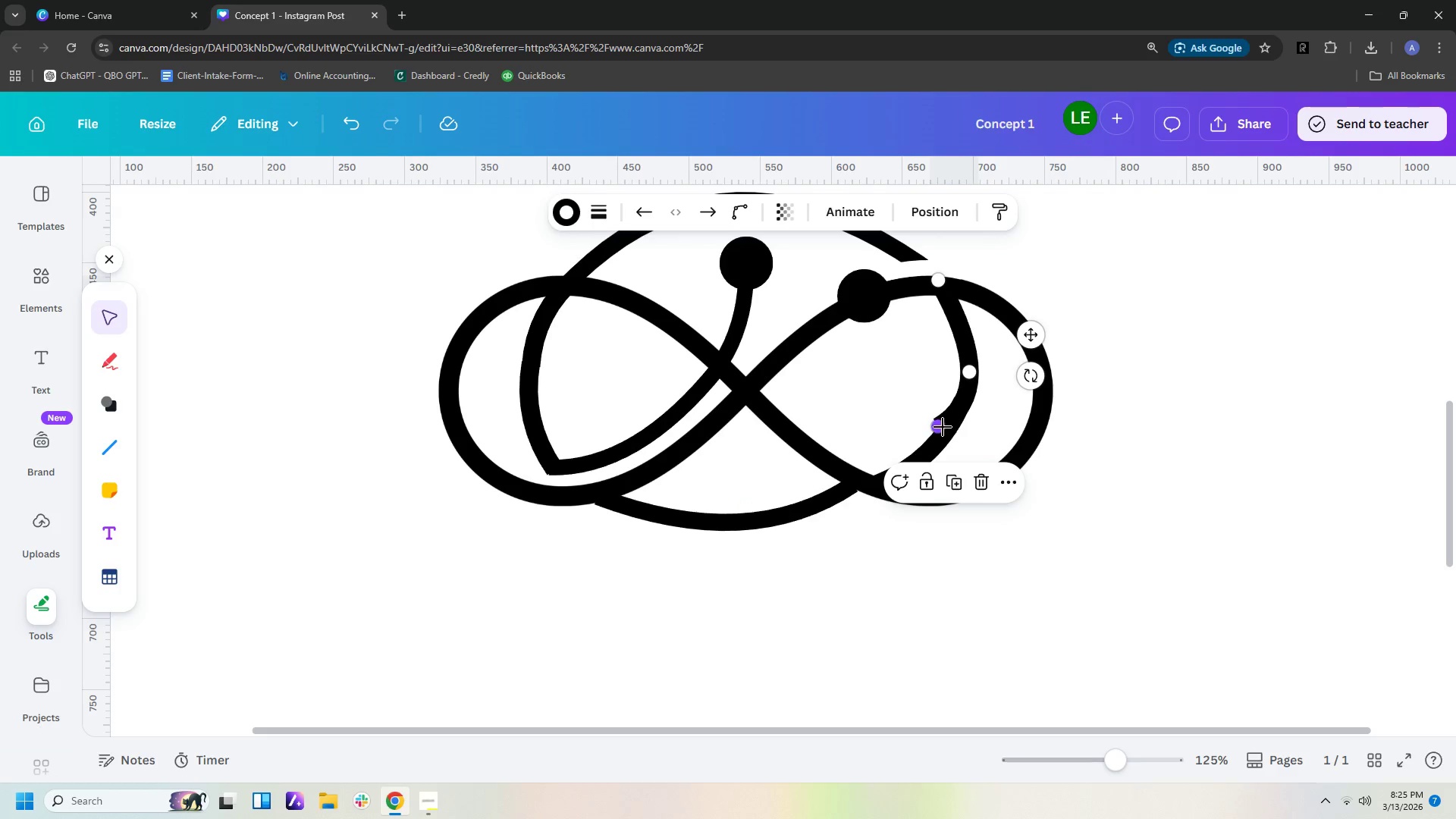 
left_click_drag(start_coordinate=[941, 427], to_coordinate=[934, 444])
 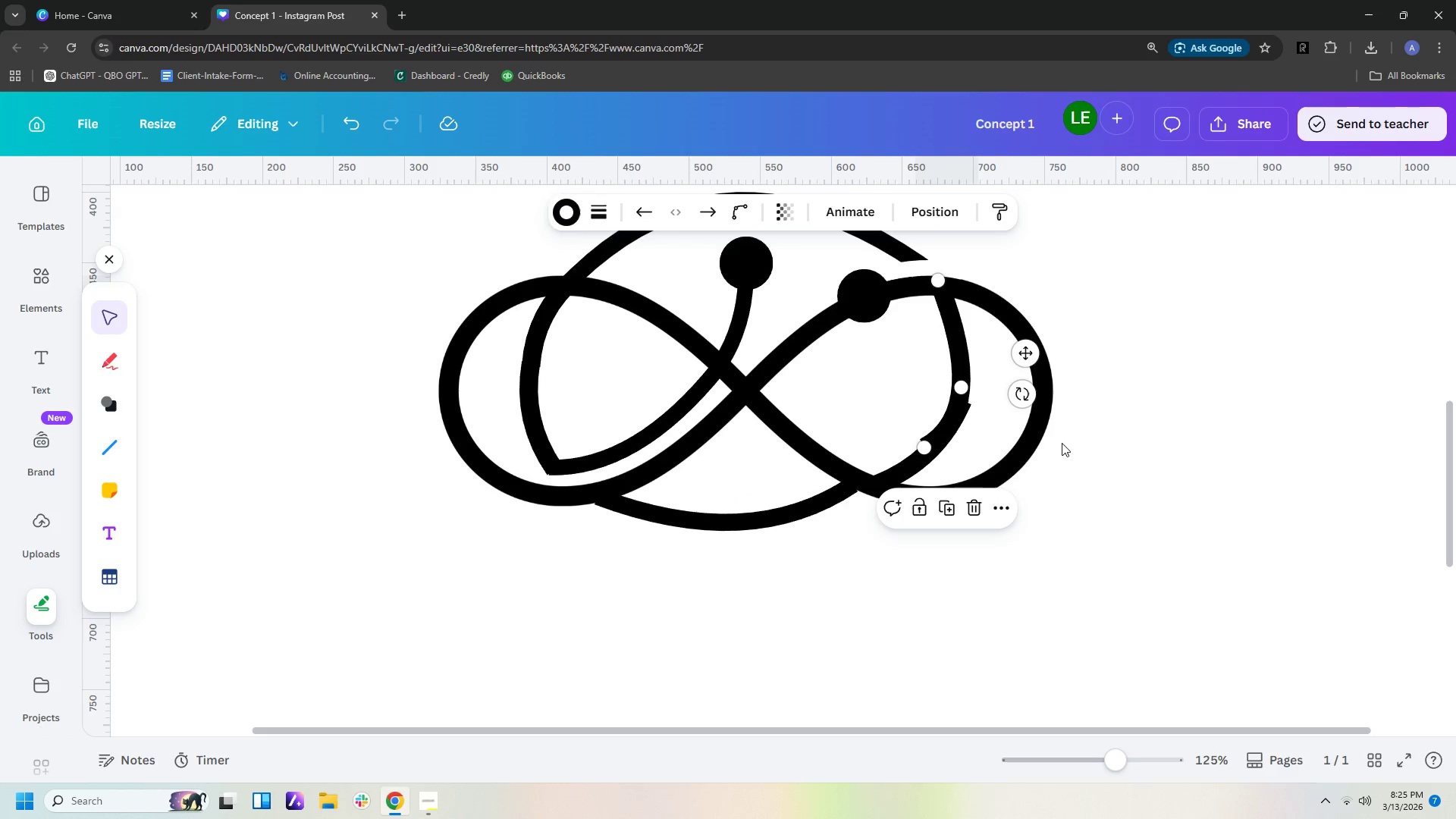 
left_click_drag(start_coordinate=[1062, 443], to_coordinate=[1066, 443])
 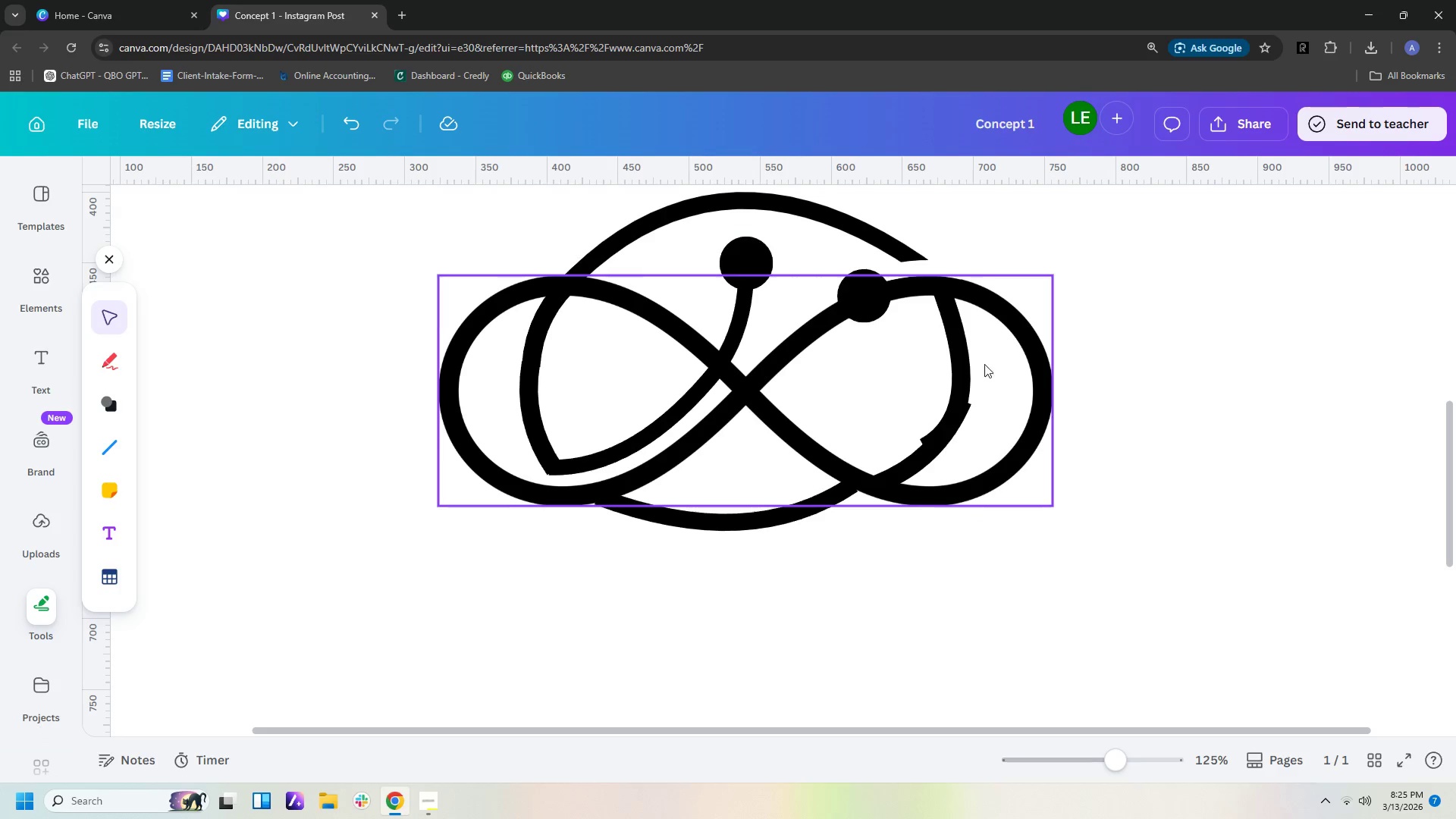 
left_click([950, 350])
 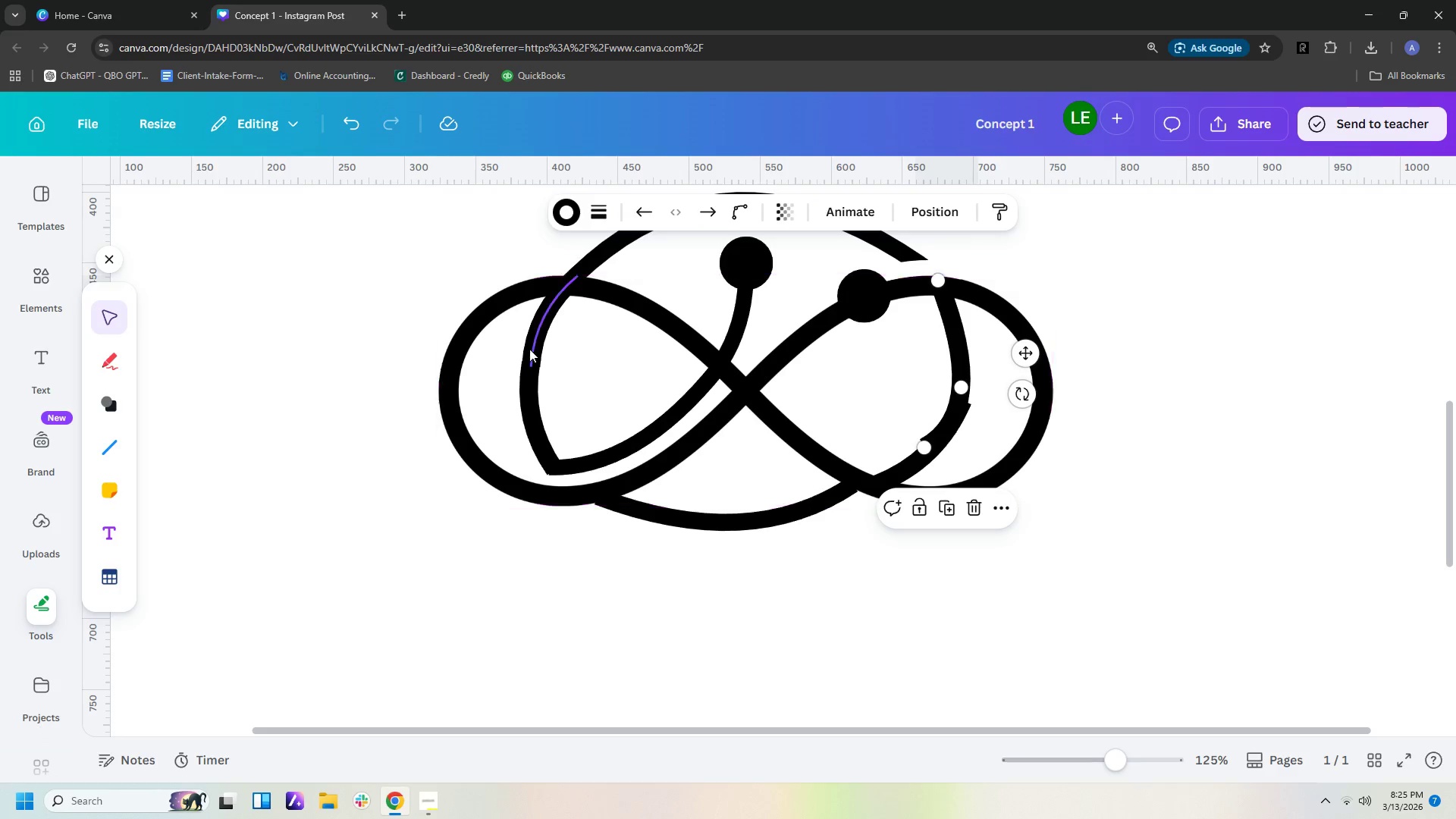 
left_click([532, 344])
 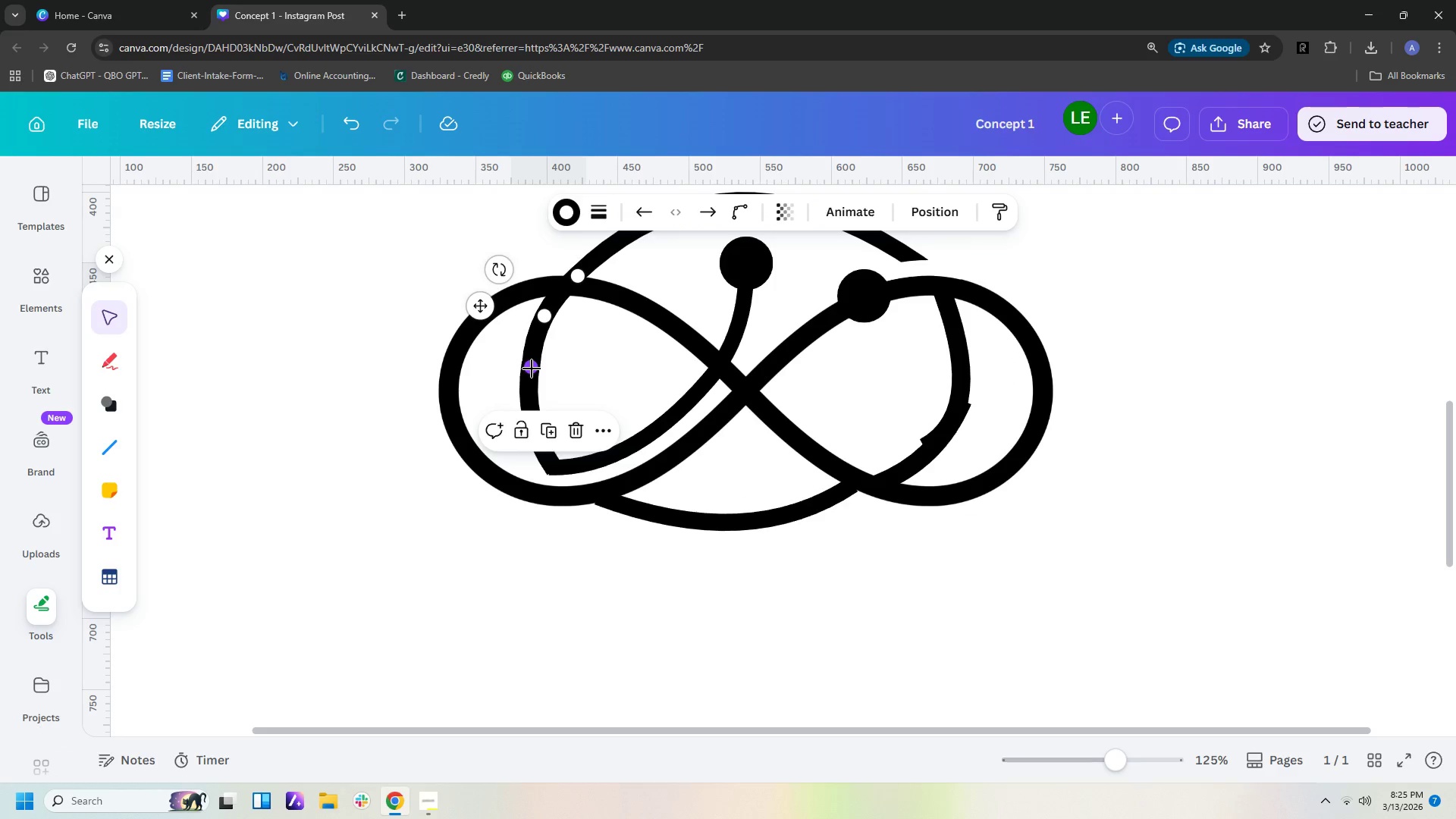 
left_click_drag(start_coordinate=[532, 369], to_coordinate=[525, 369])
 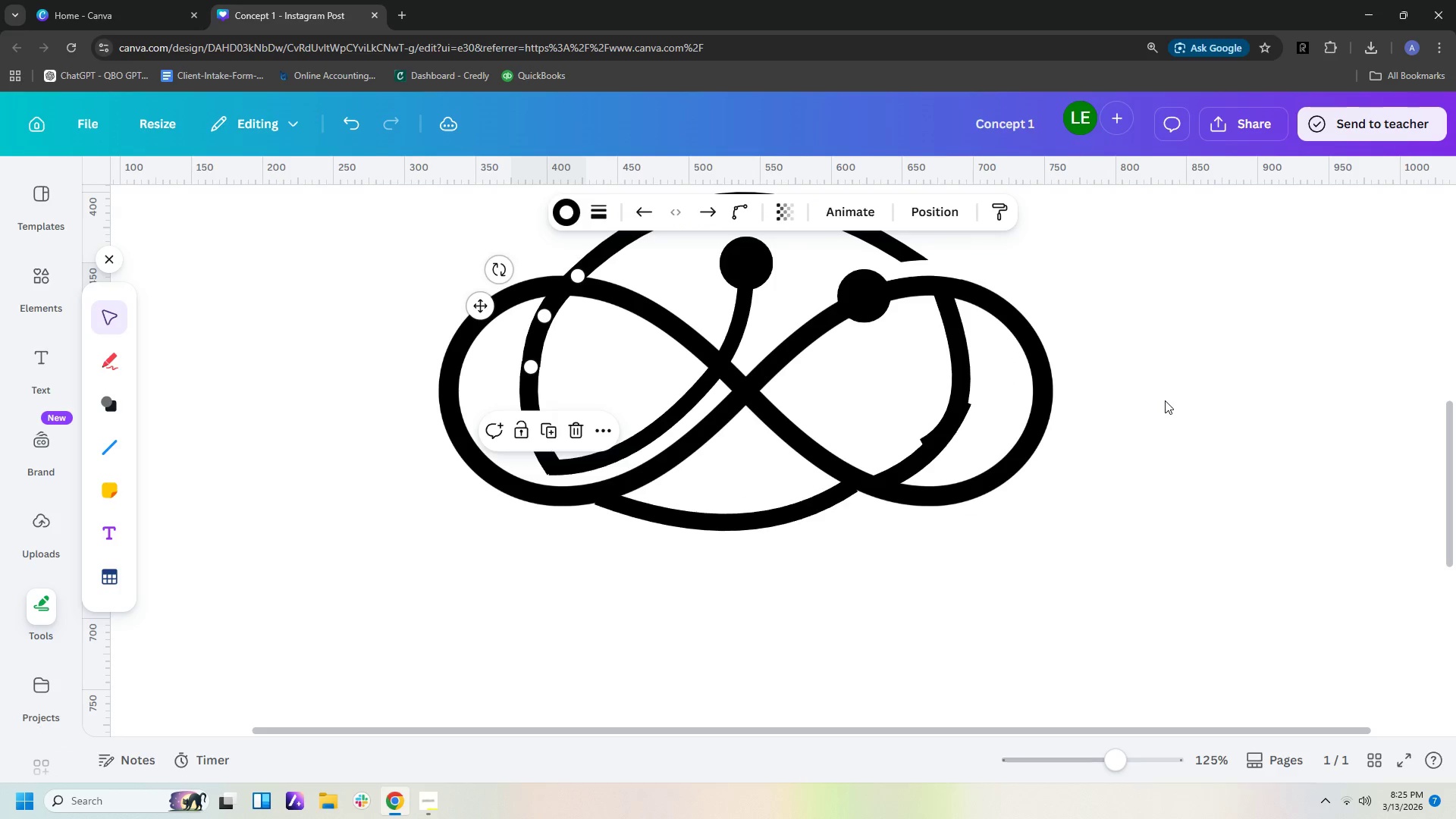 
left_click([1165, 400])
 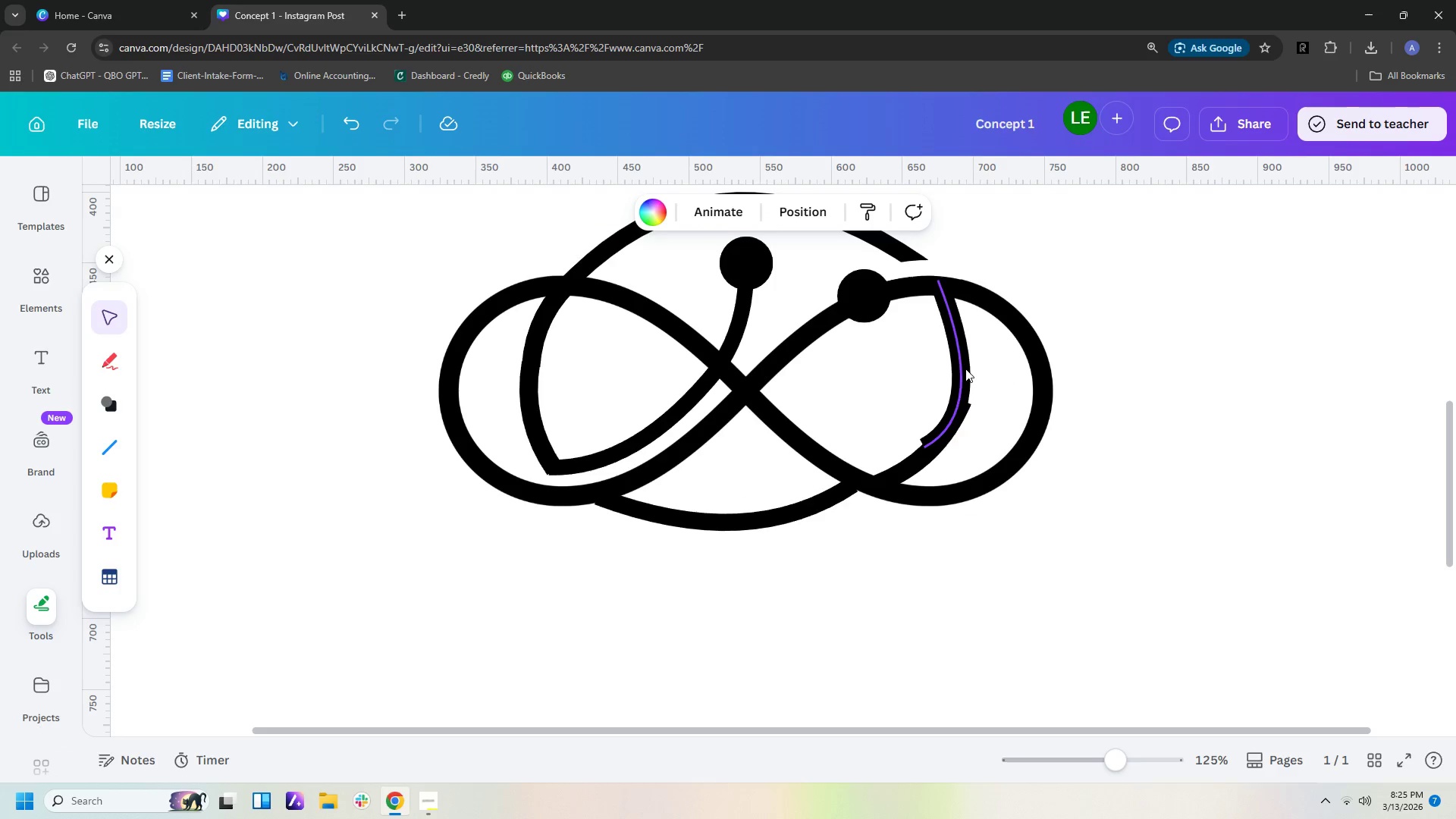 
left_click([965, 369])
 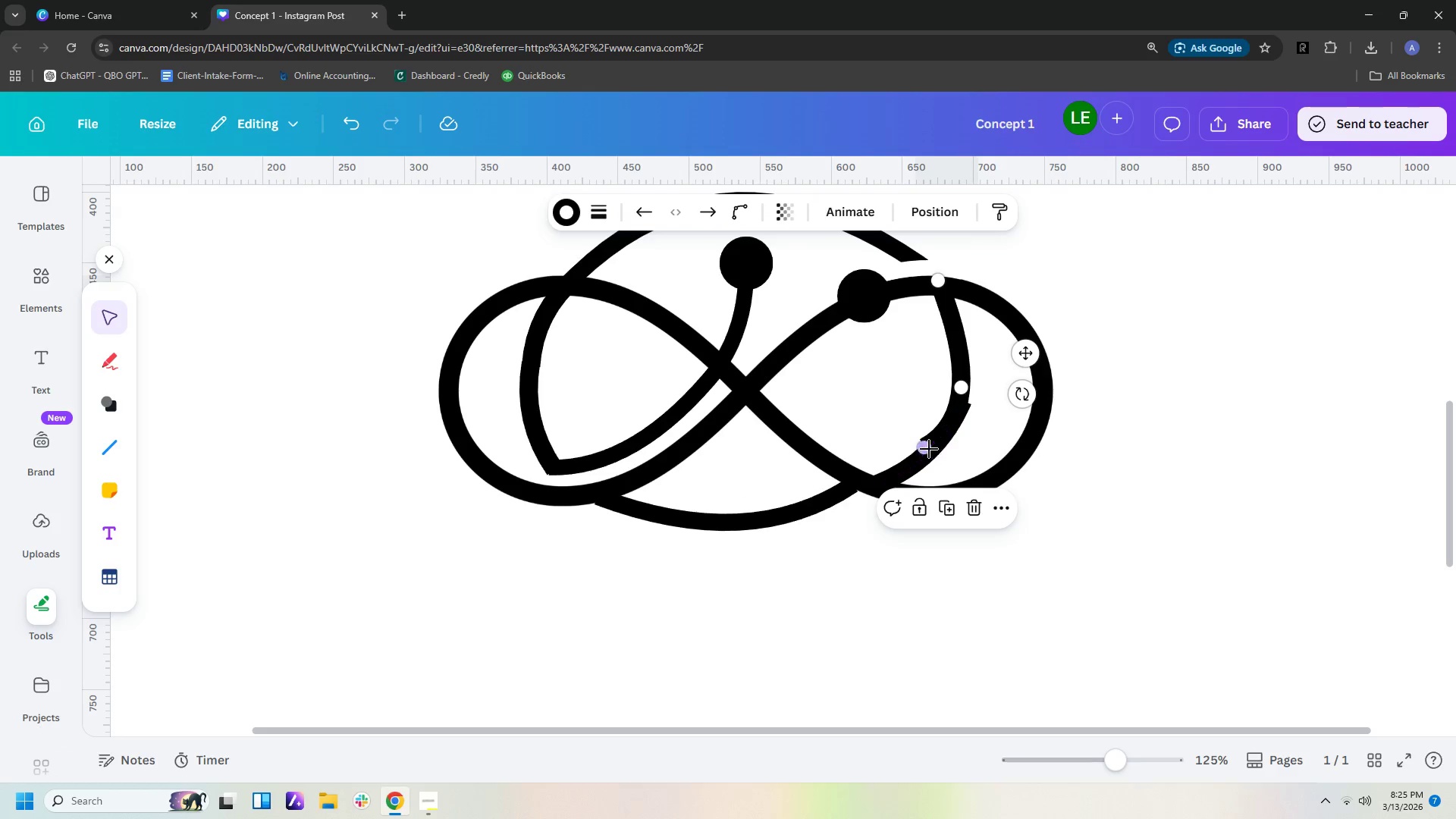 
left_click_drag(start_coordinate=[928, 449], to_coordinate=[865, 483])
 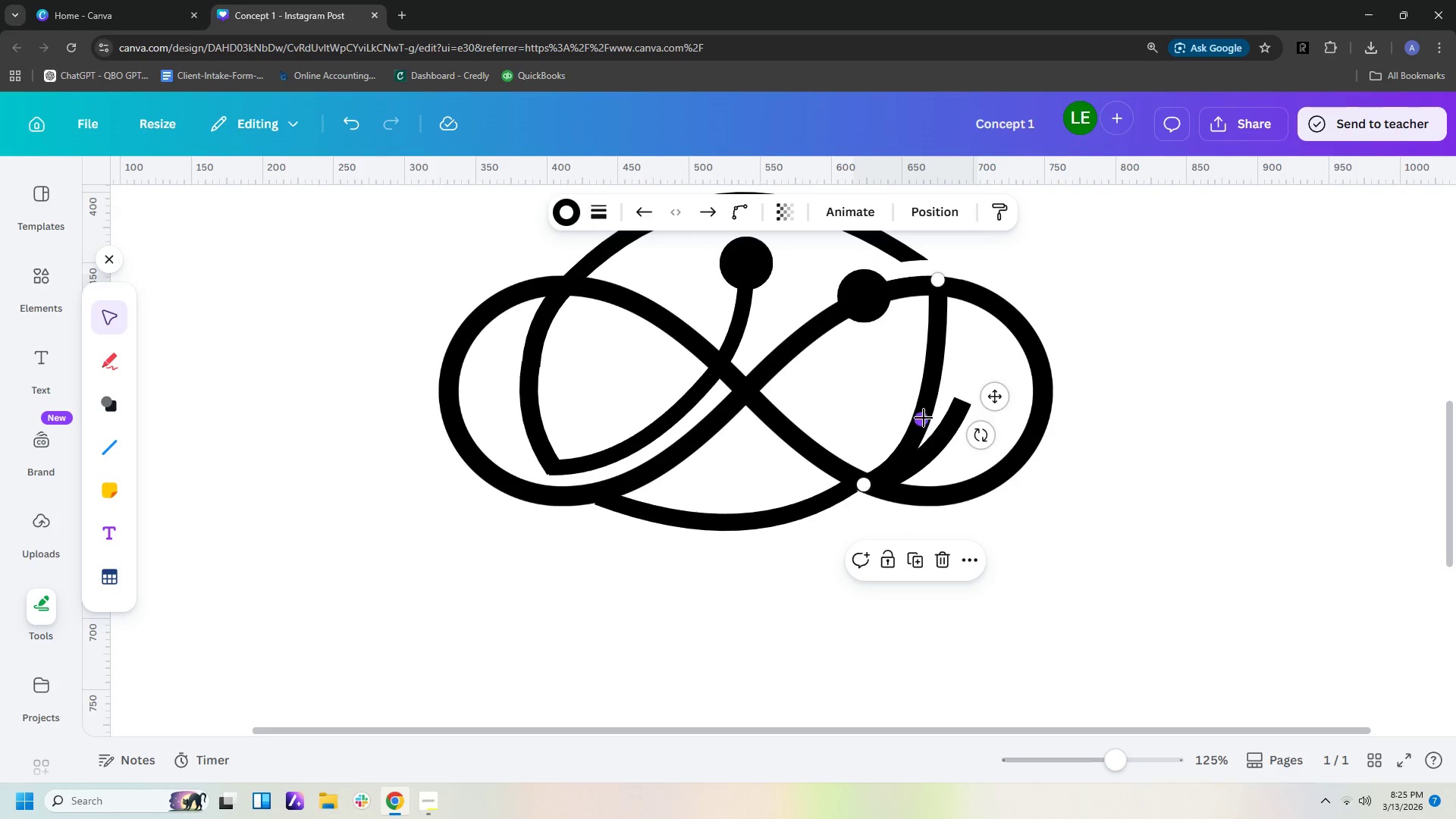 
double_click([924, 419])
 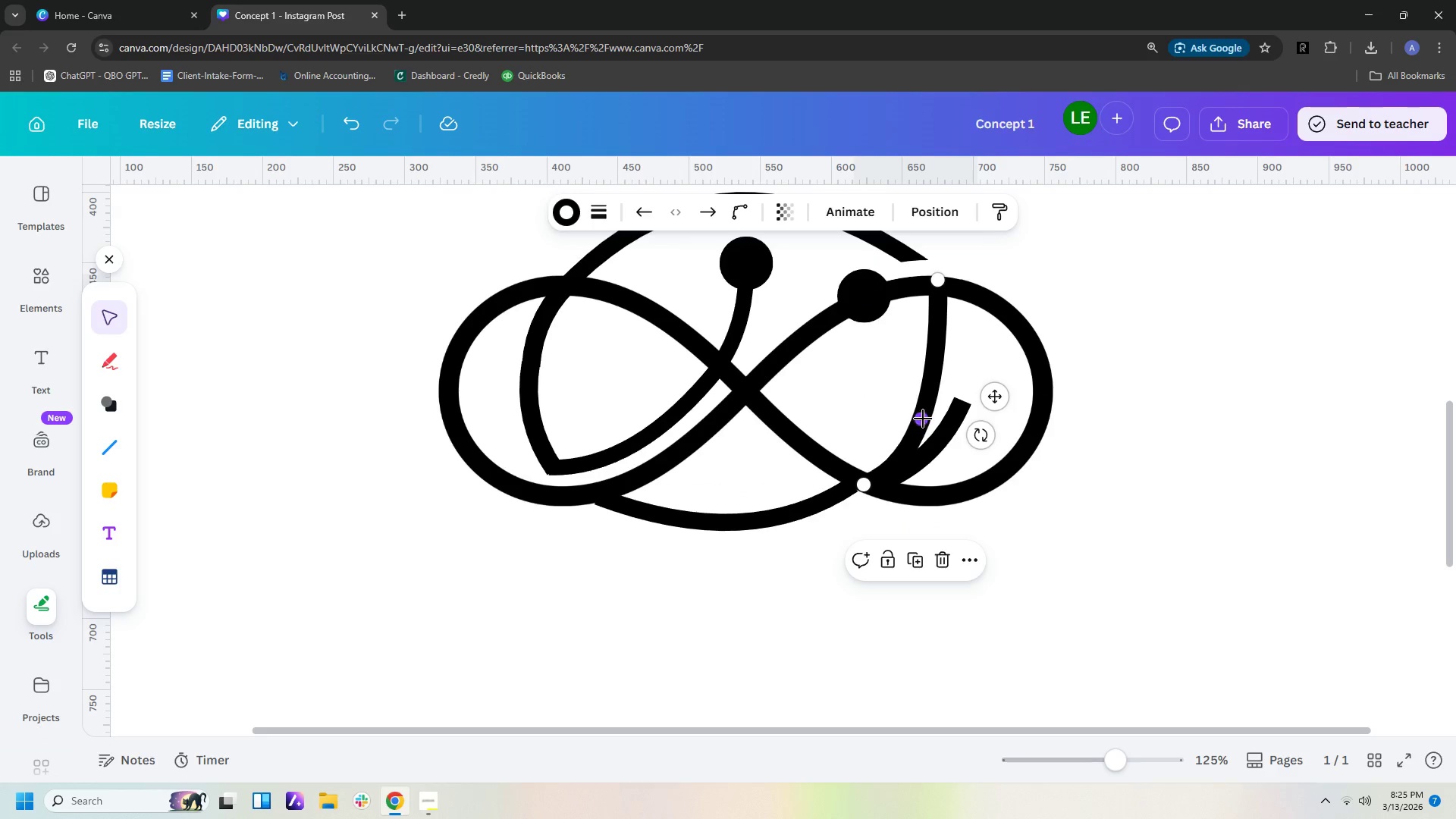 
left_click_drag(start_coordinate=[923, 419], to_coordinate=[959, 407])
 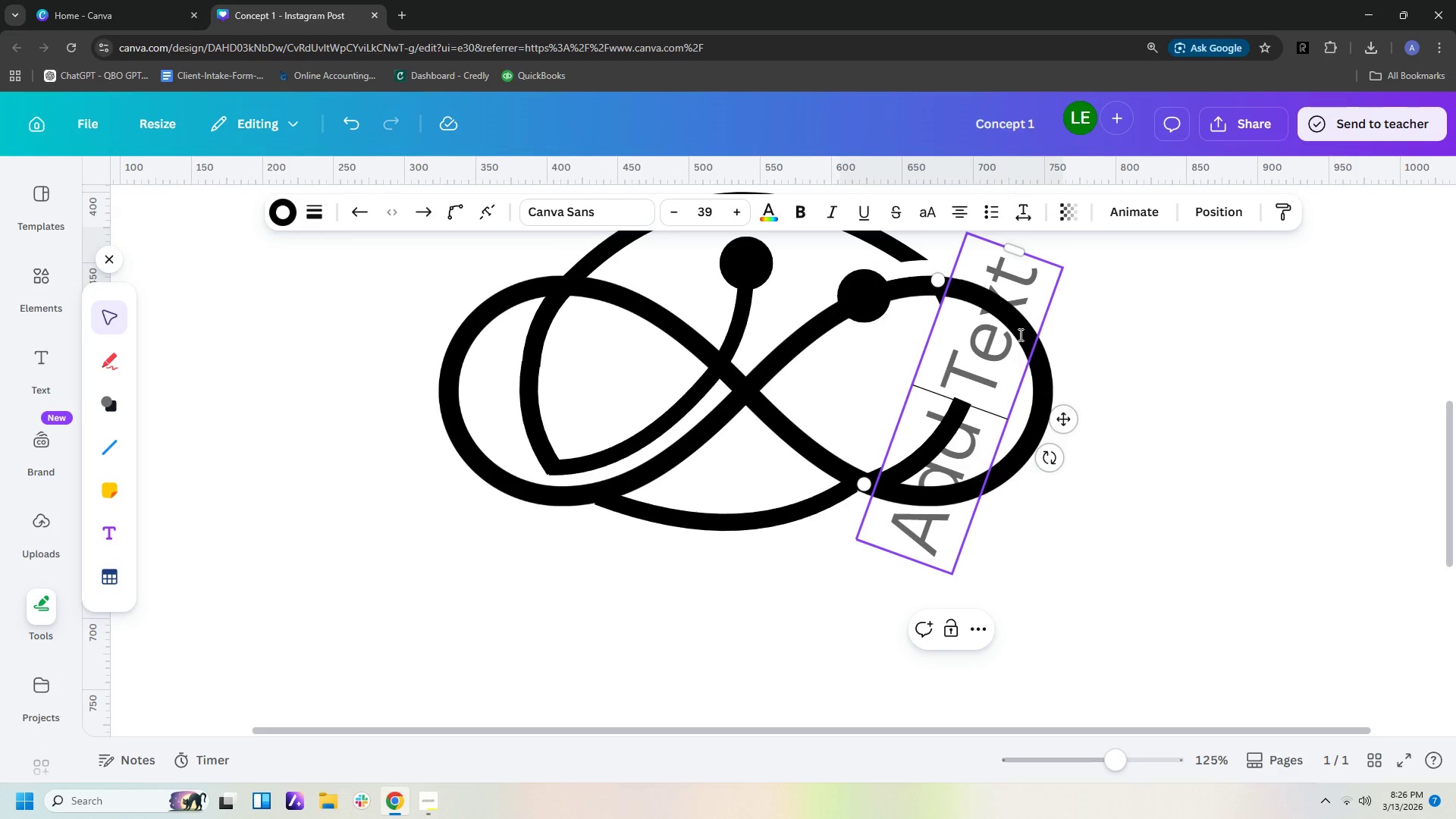 
key(Delete)
 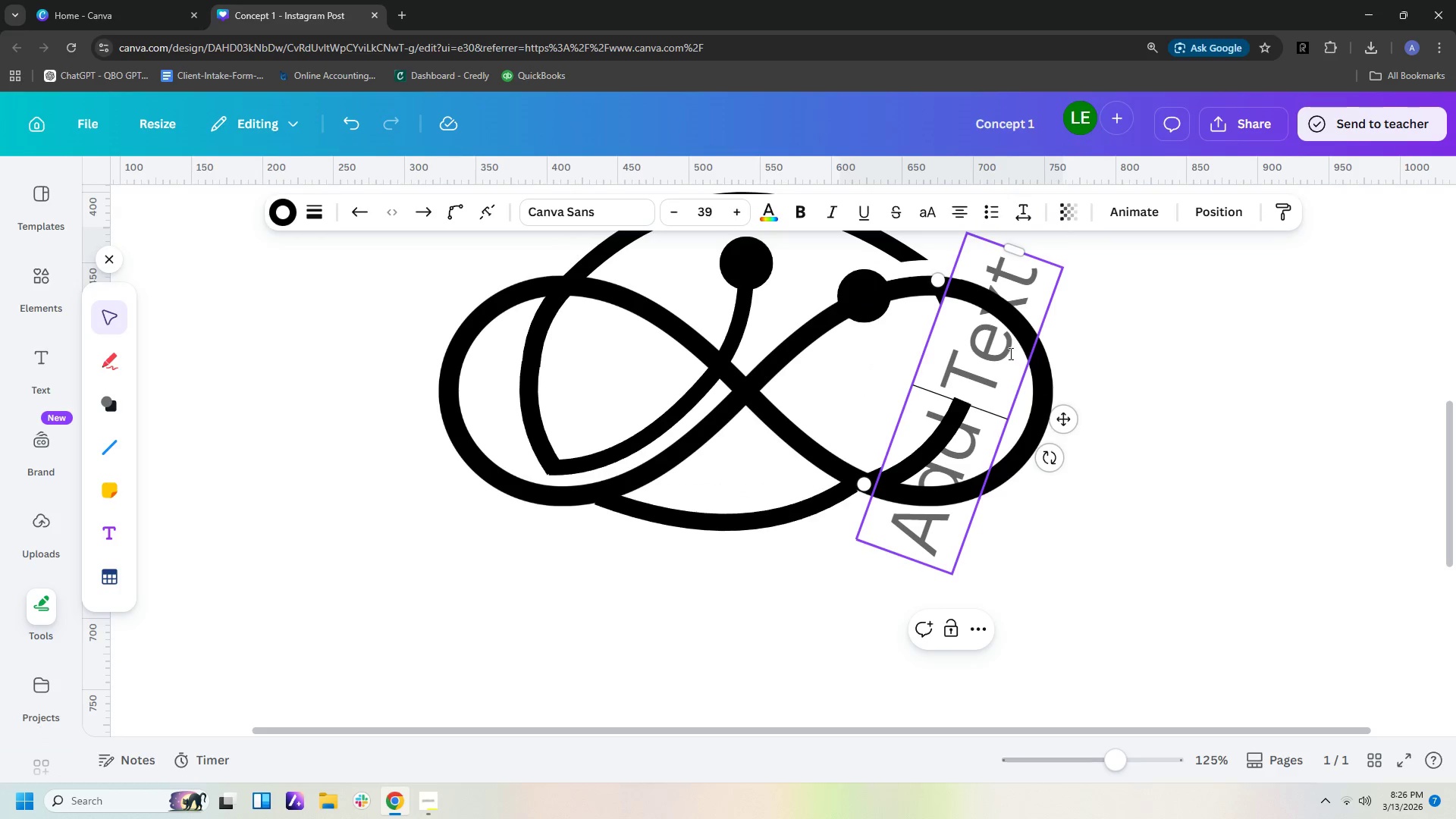 
left_click([1004, 345])
 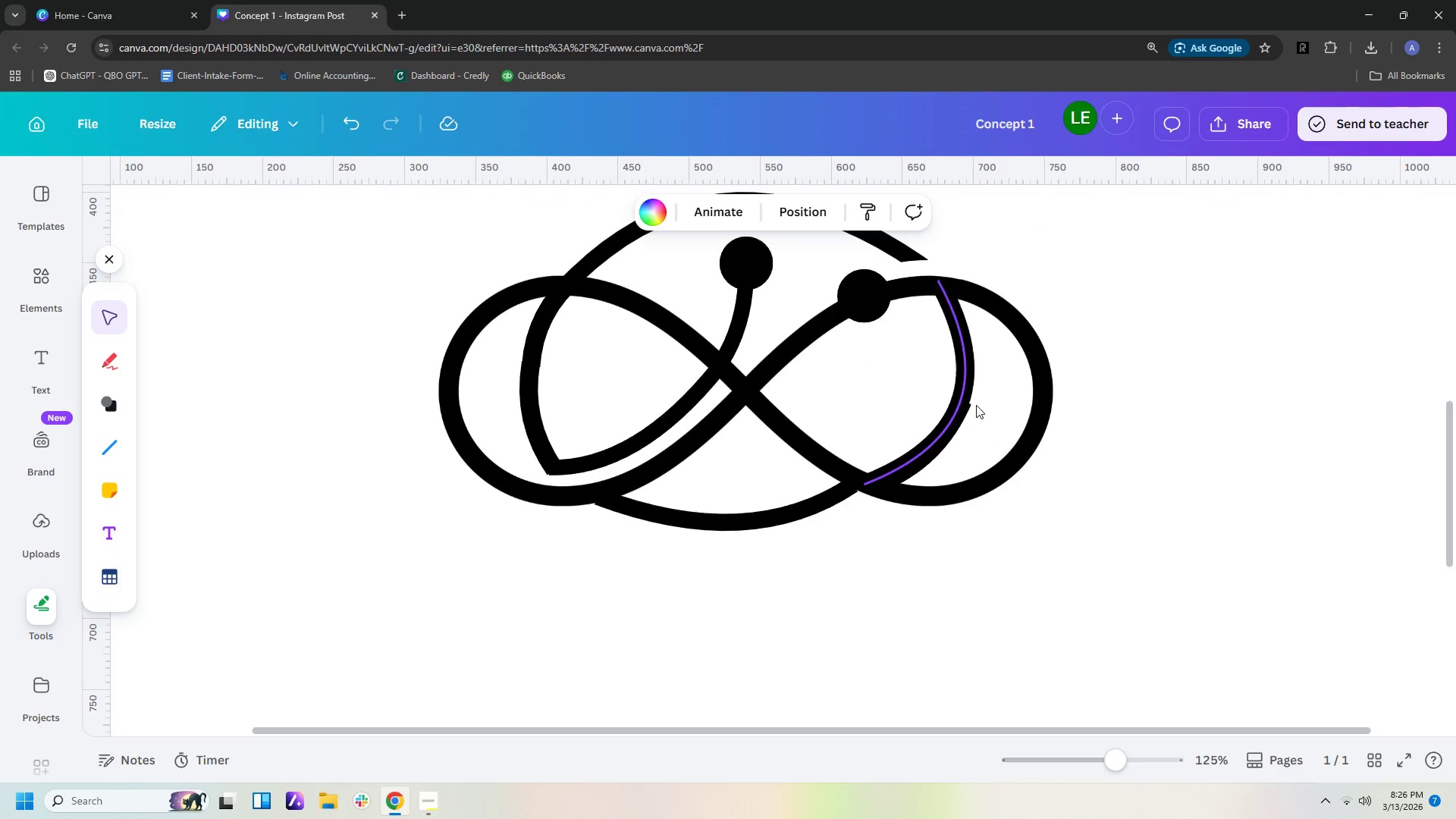 
left_click([963, 427])
 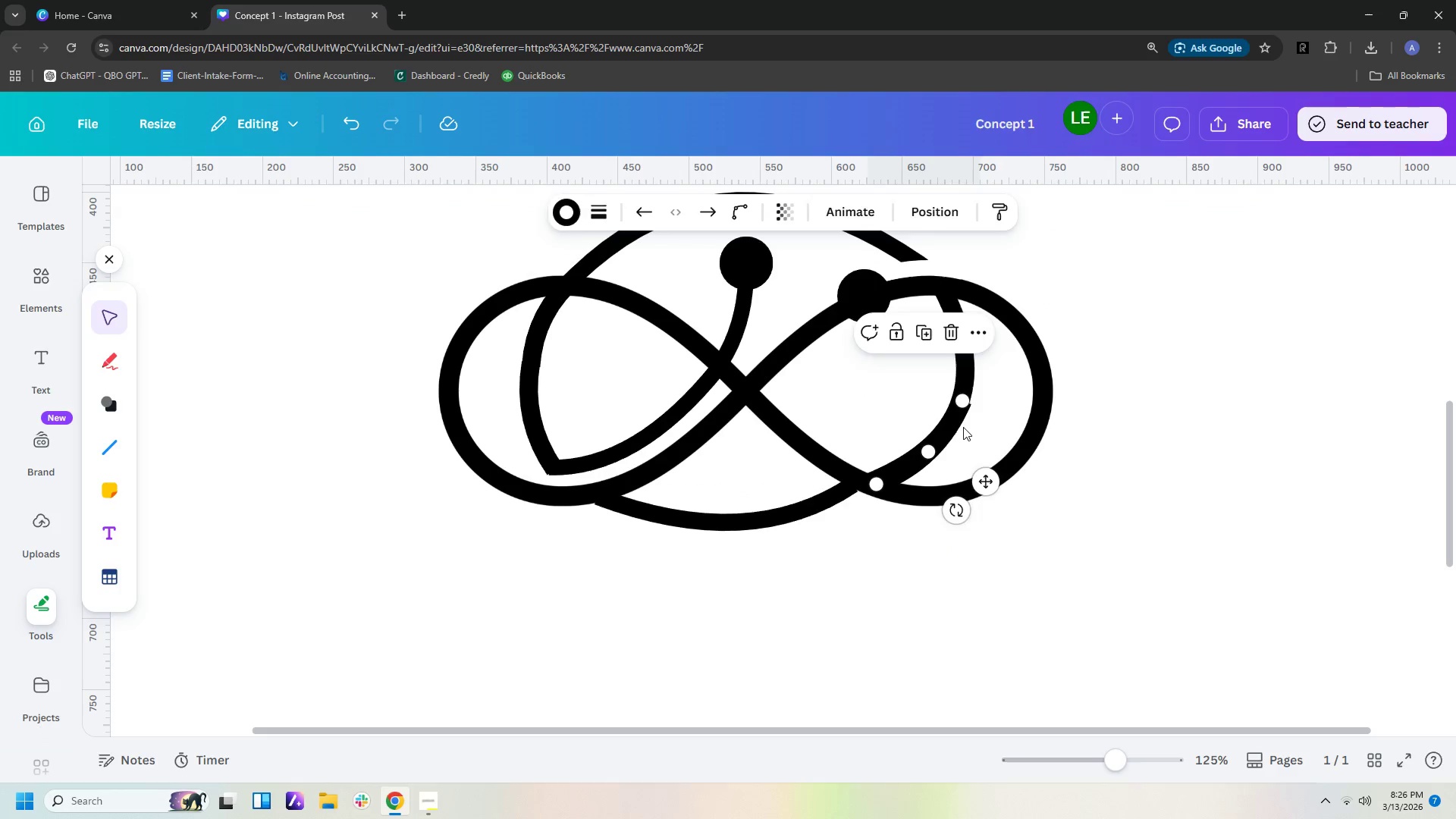 
key(Delete)
 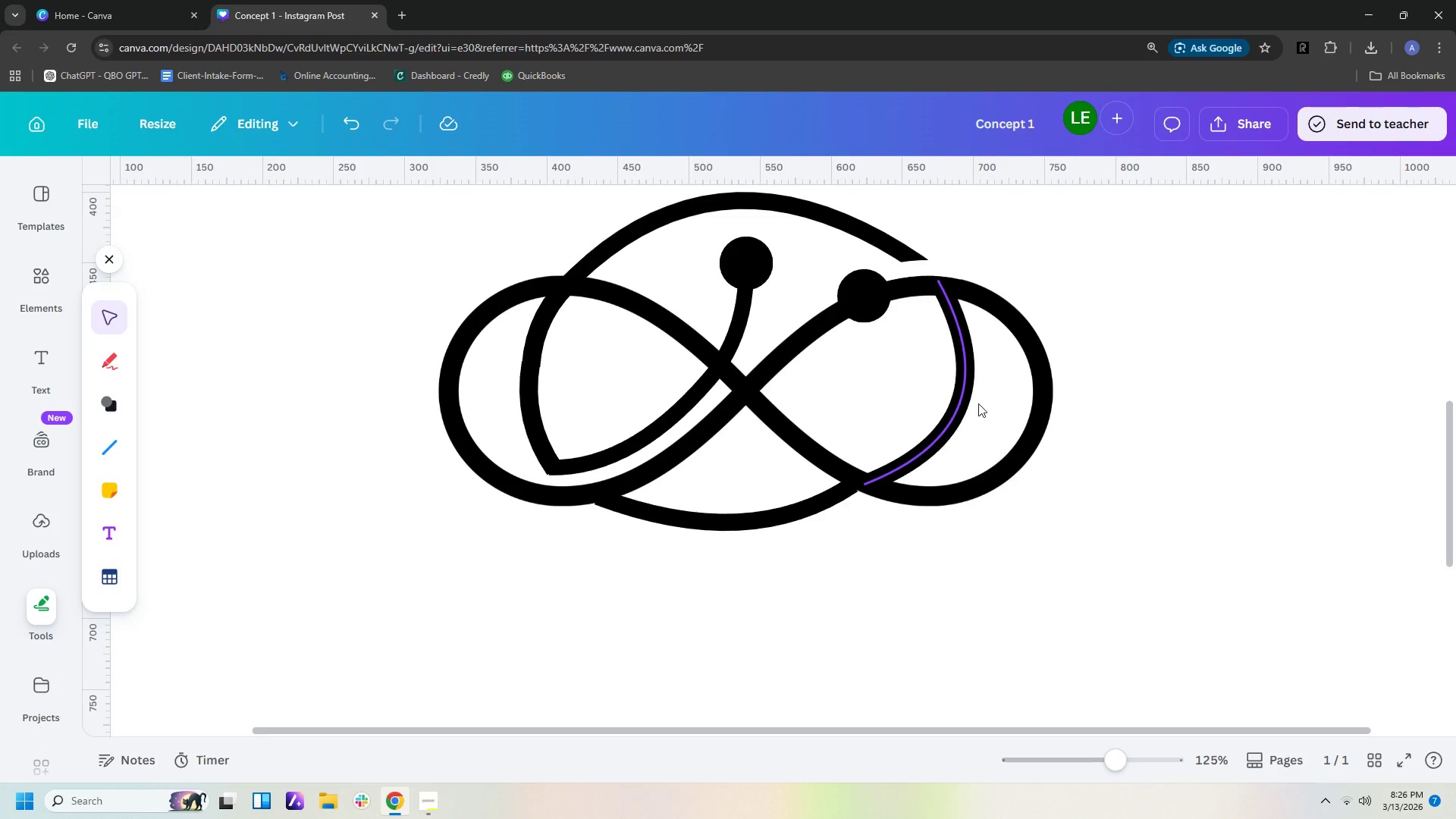 
left_click_drag(start_coordinate=[1119, 384], to_coordinate=[1122, 384])
 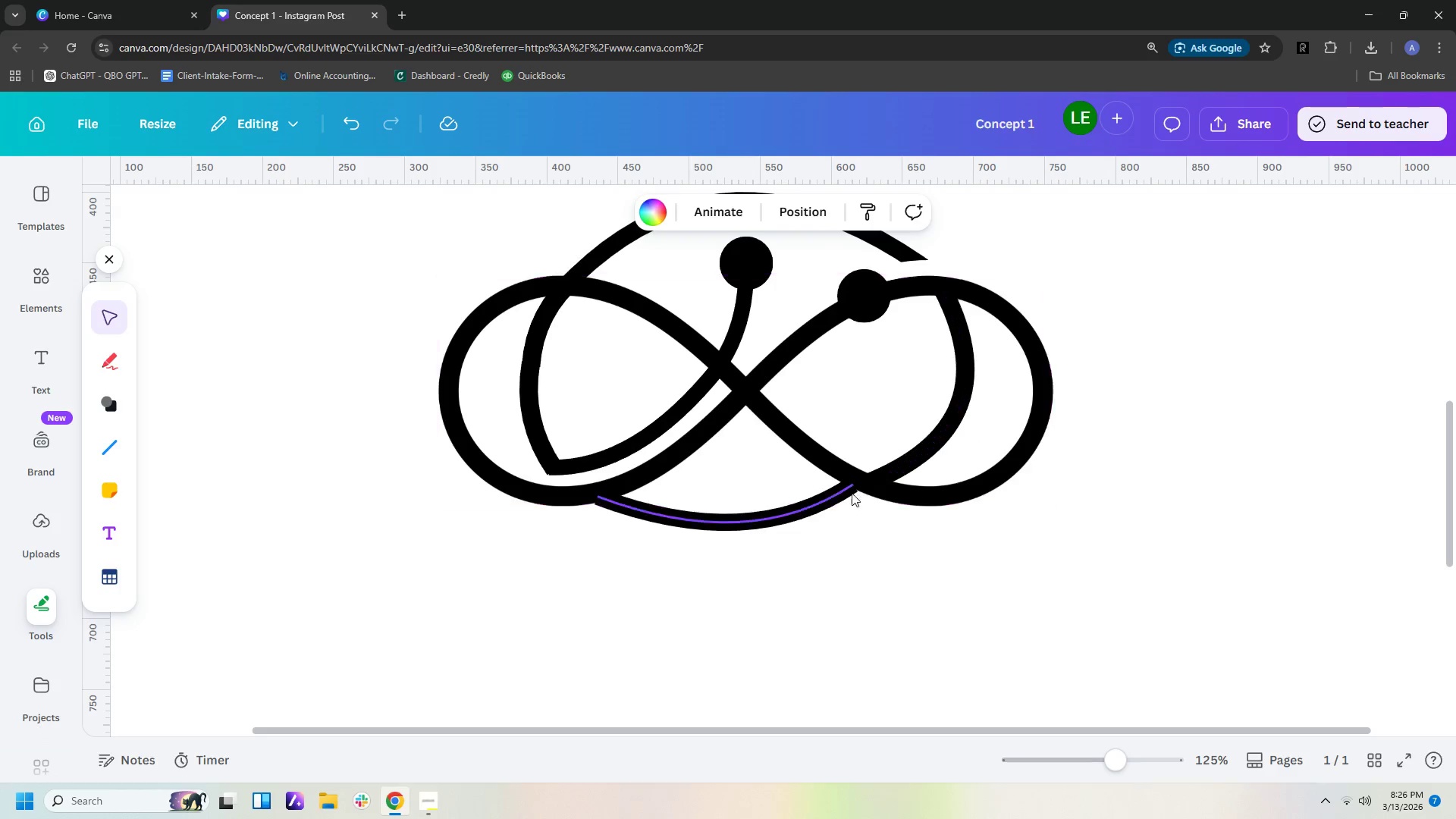 
left_click([846, 496])
 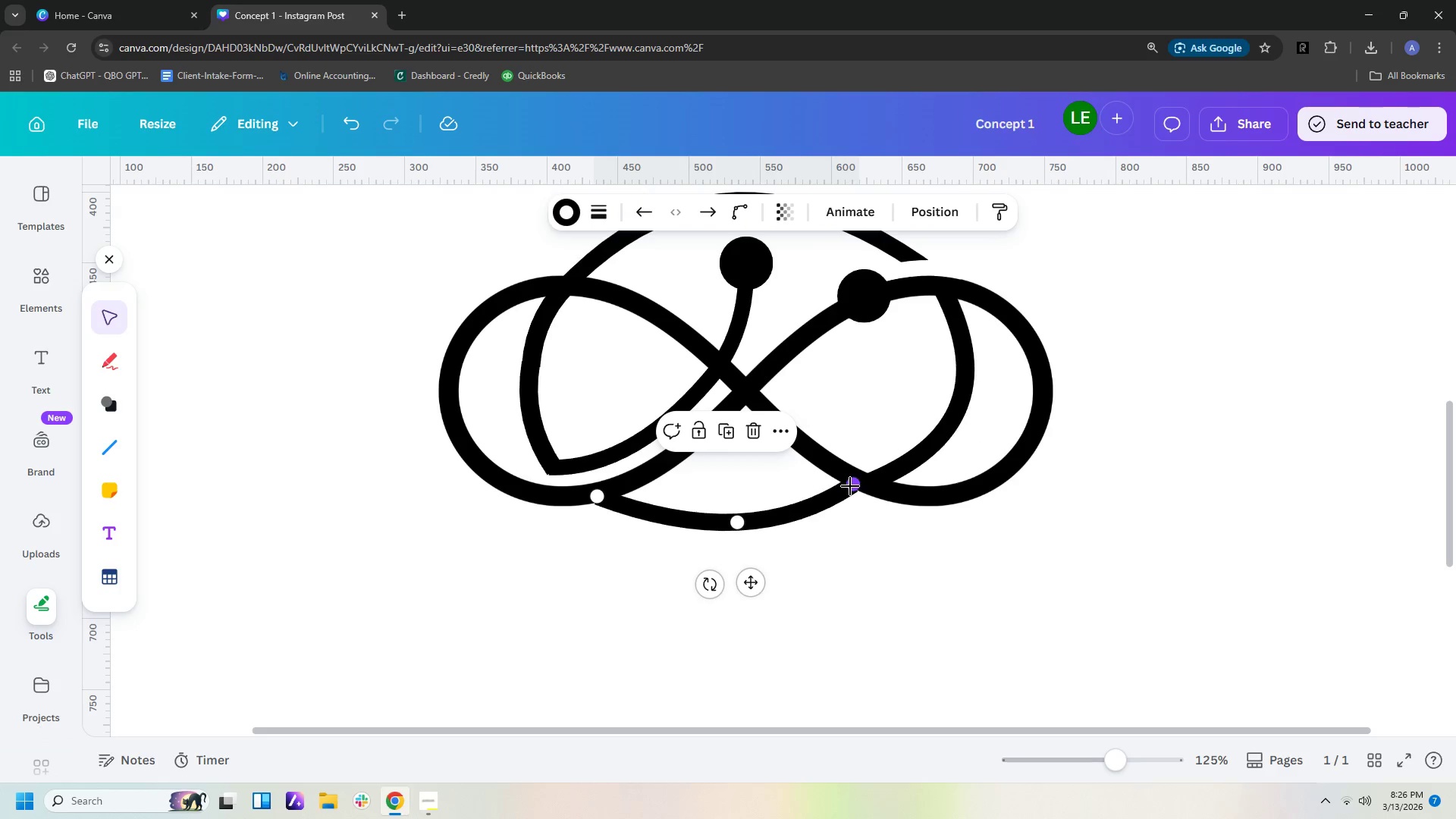 
left_click_drag(start_coordinate=[850, 486], to_coordinate=[859, 485])
 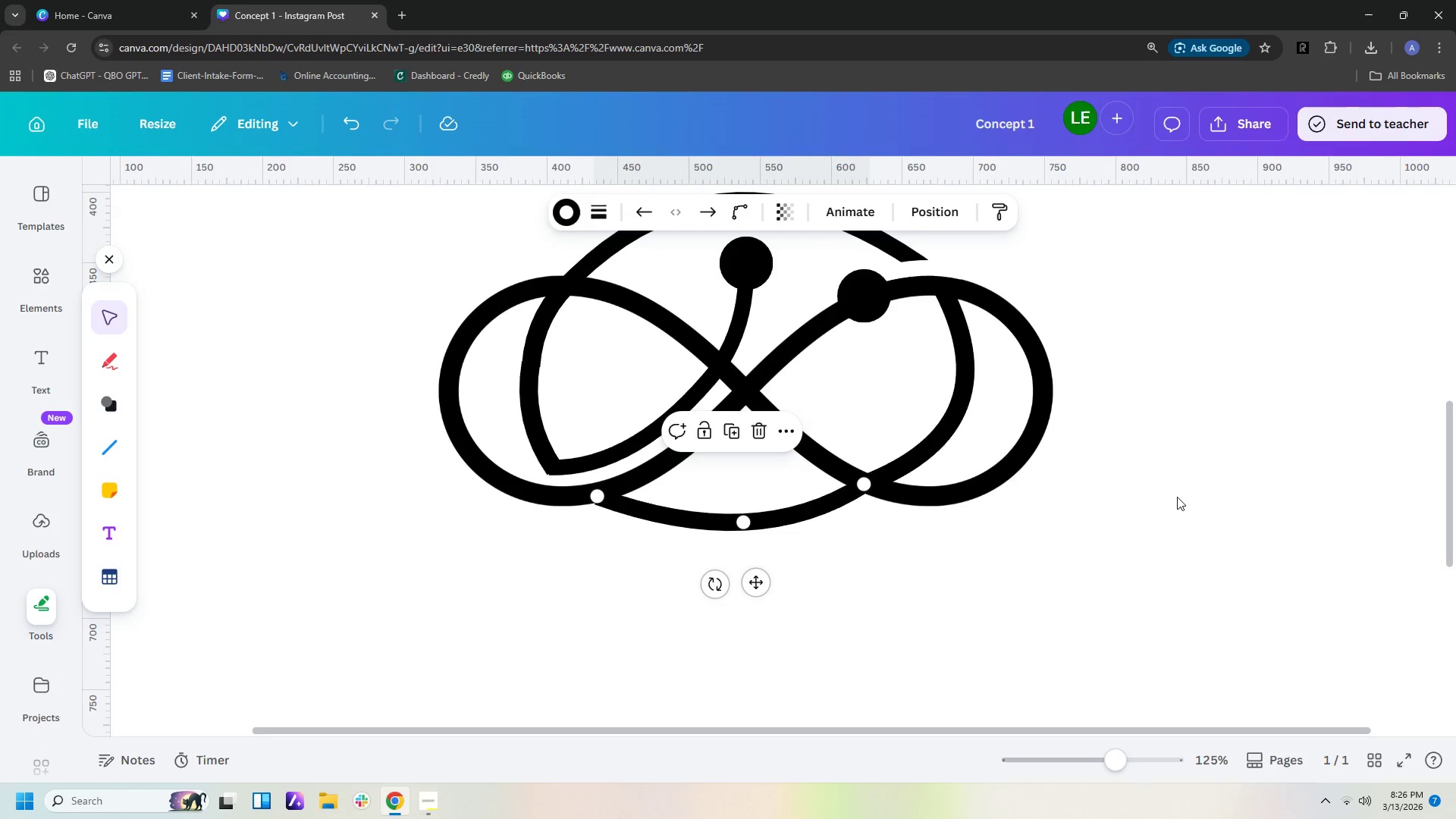 
left_click_drag(start_coordinate=[1177, 497], to_coordinate=[1182, 497])
 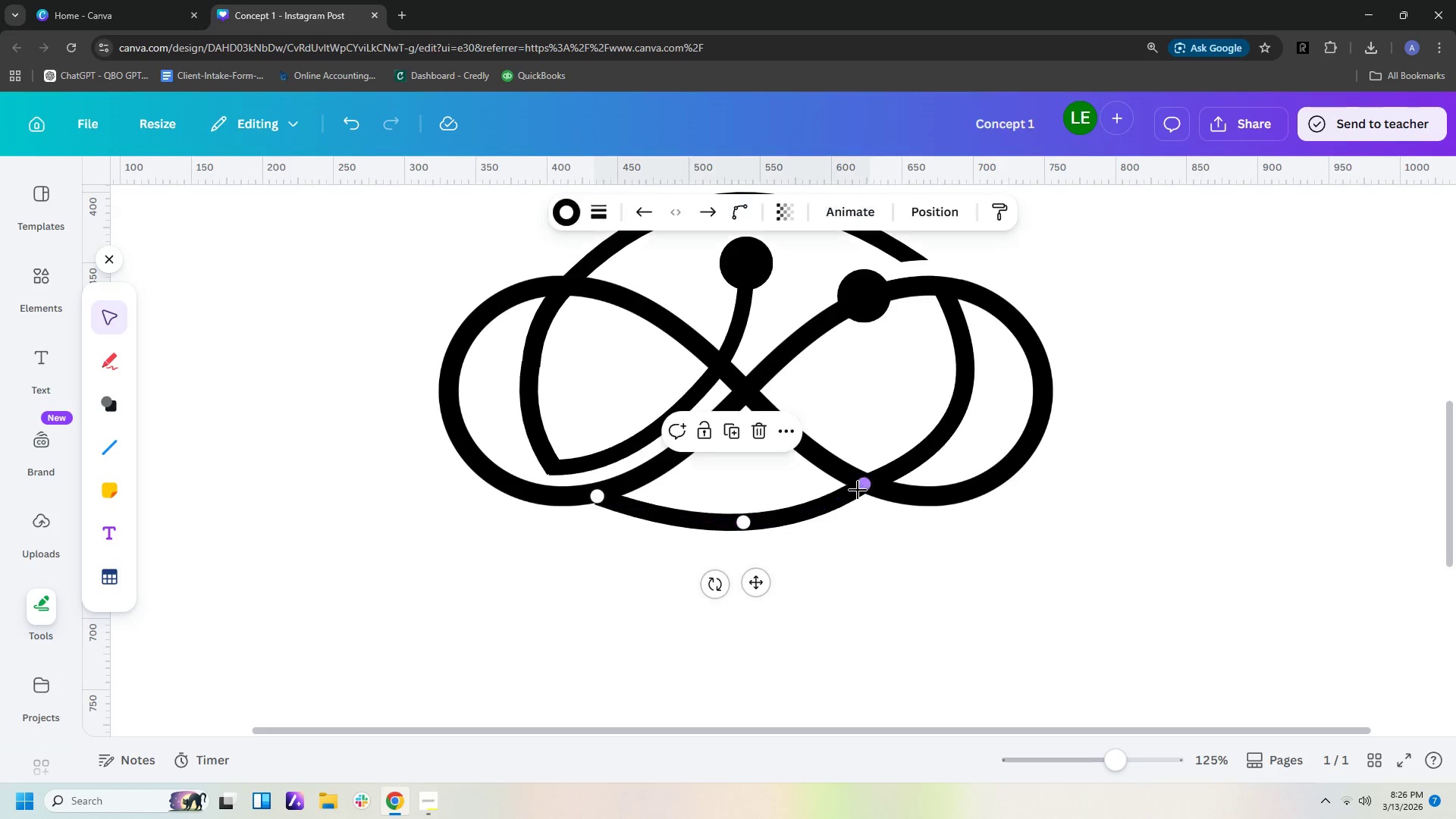 
left_click_drag(start_coordinate=[863, 488], to_coordinate=[884, 496])
 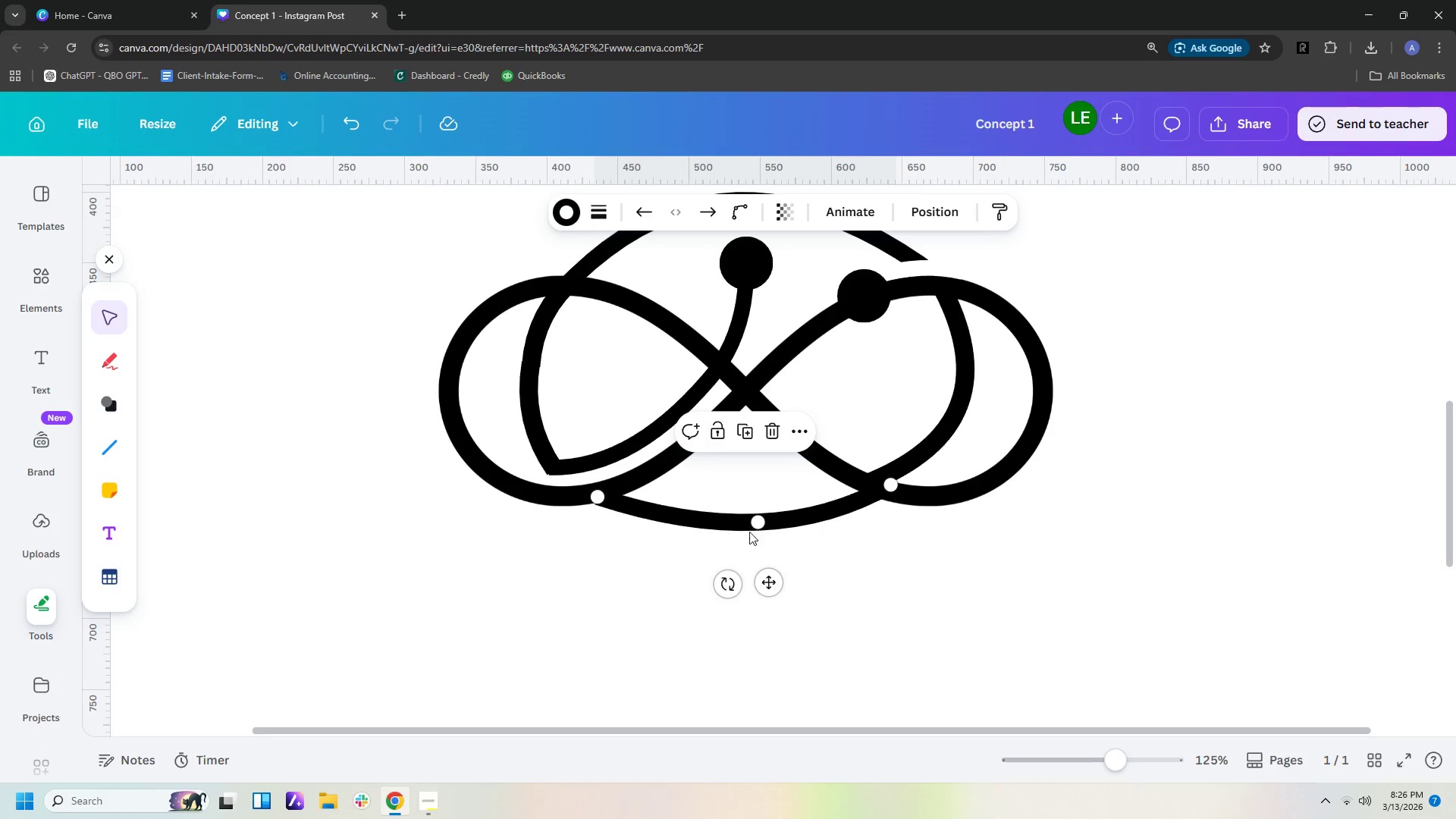 
left_click_drag(start_coordinate=[758, 522], to_coordinate=[736, 526])
 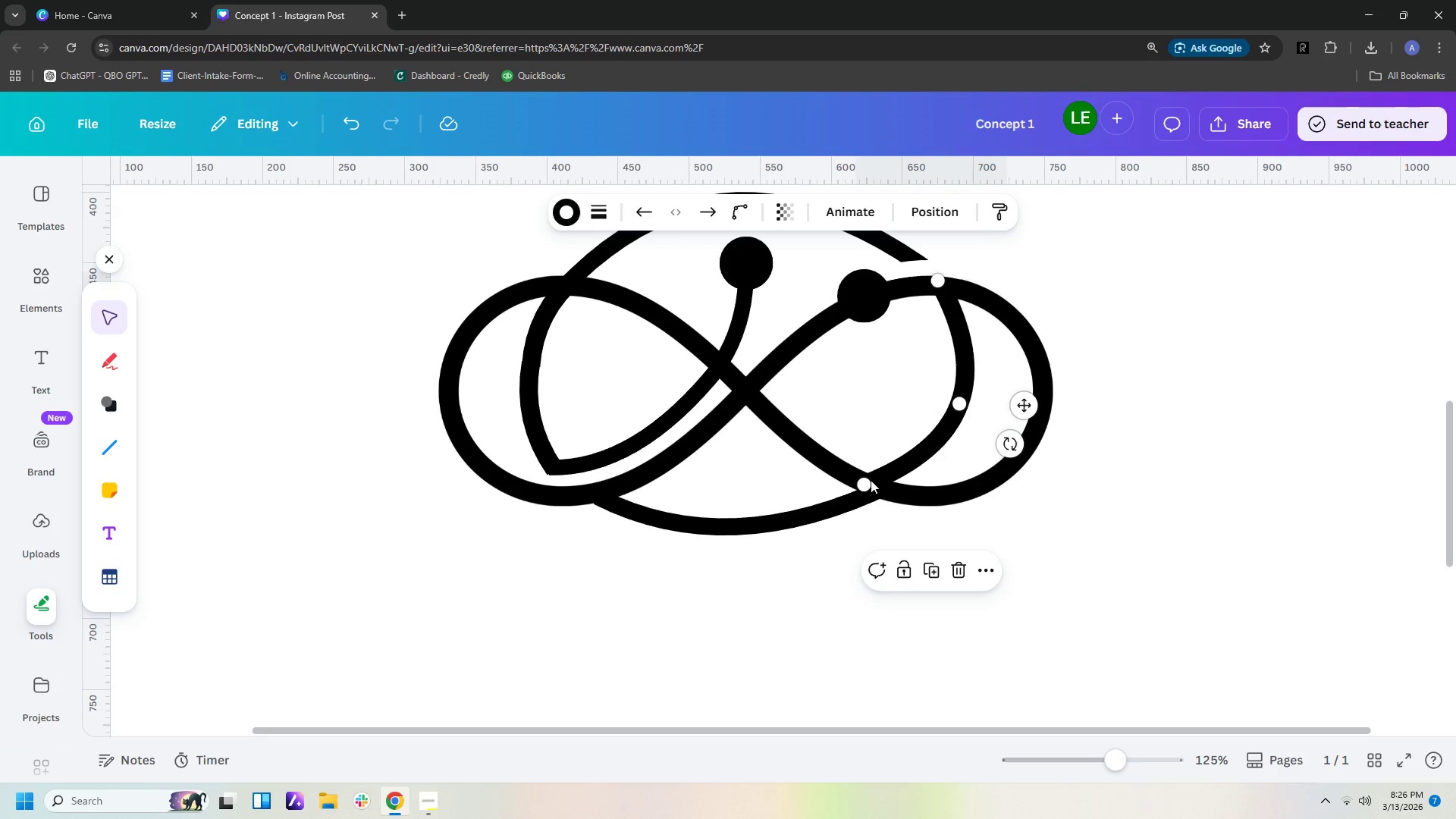 
left_click_drag(start_coordinate=[858, 484], to_coordinate=[868, 489])
 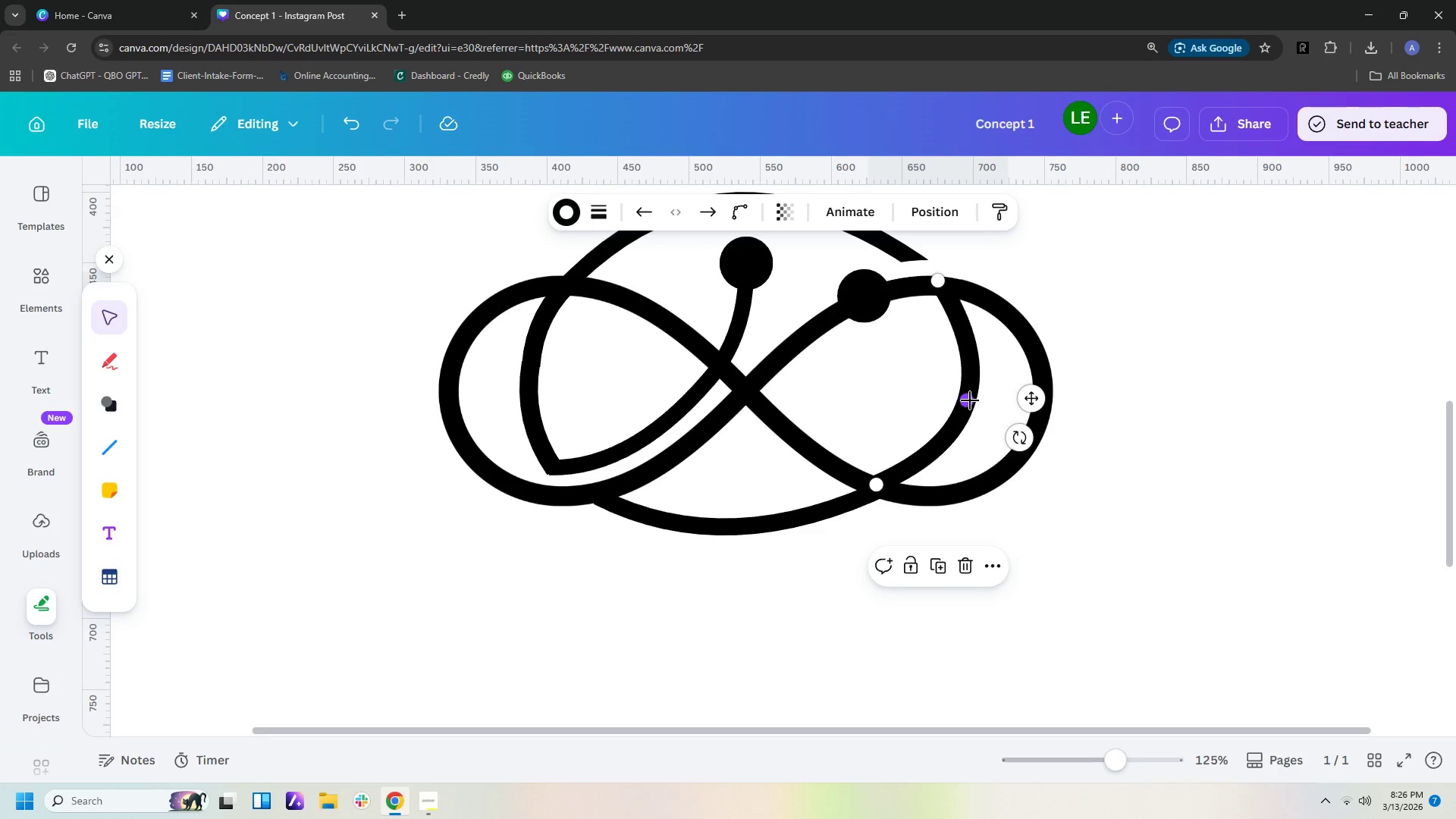 
left_click_drag(start_coordinate=[970, 400], to_coordinate=[957, 405])
 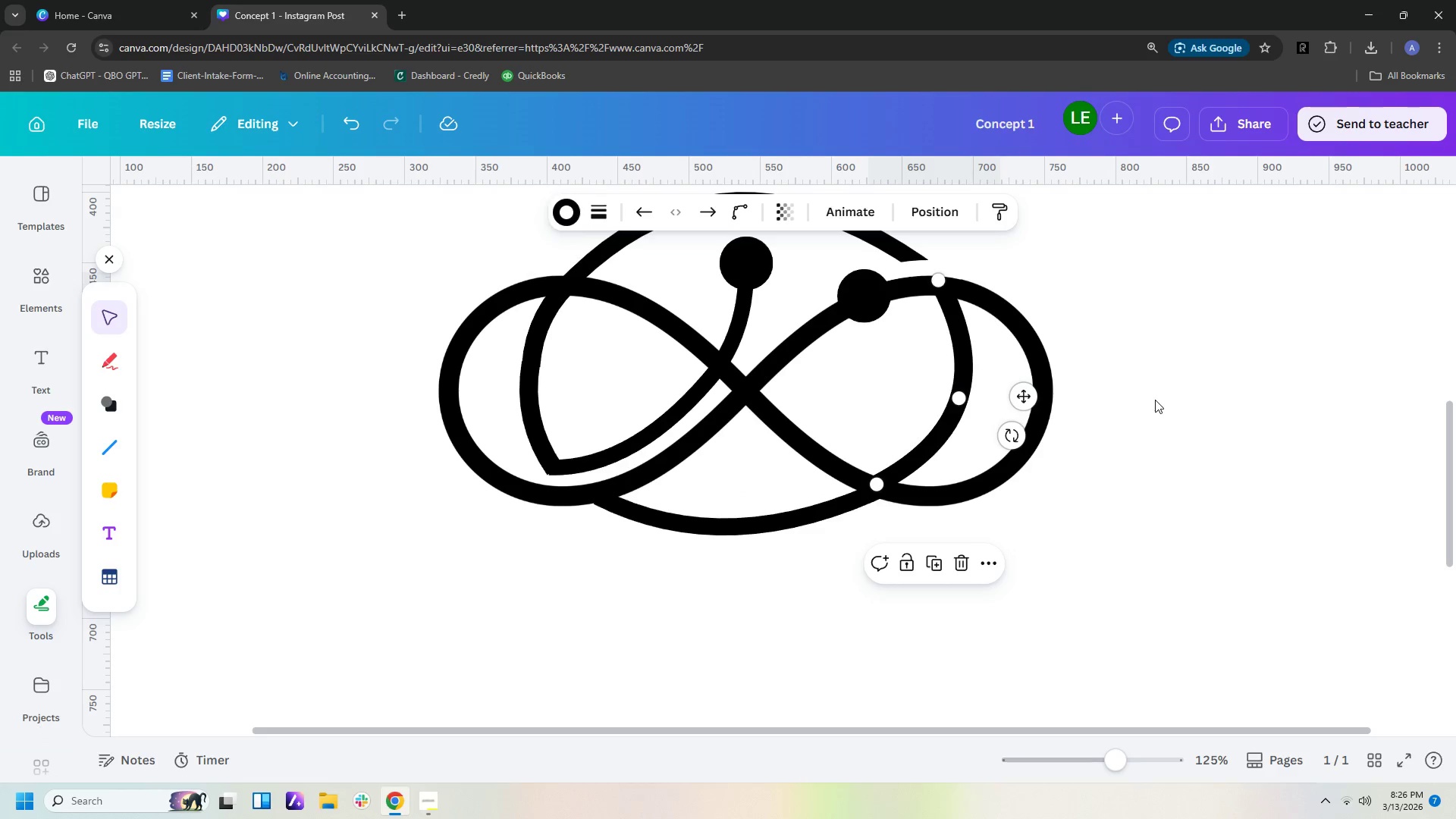 
left_click([1155, 400])
 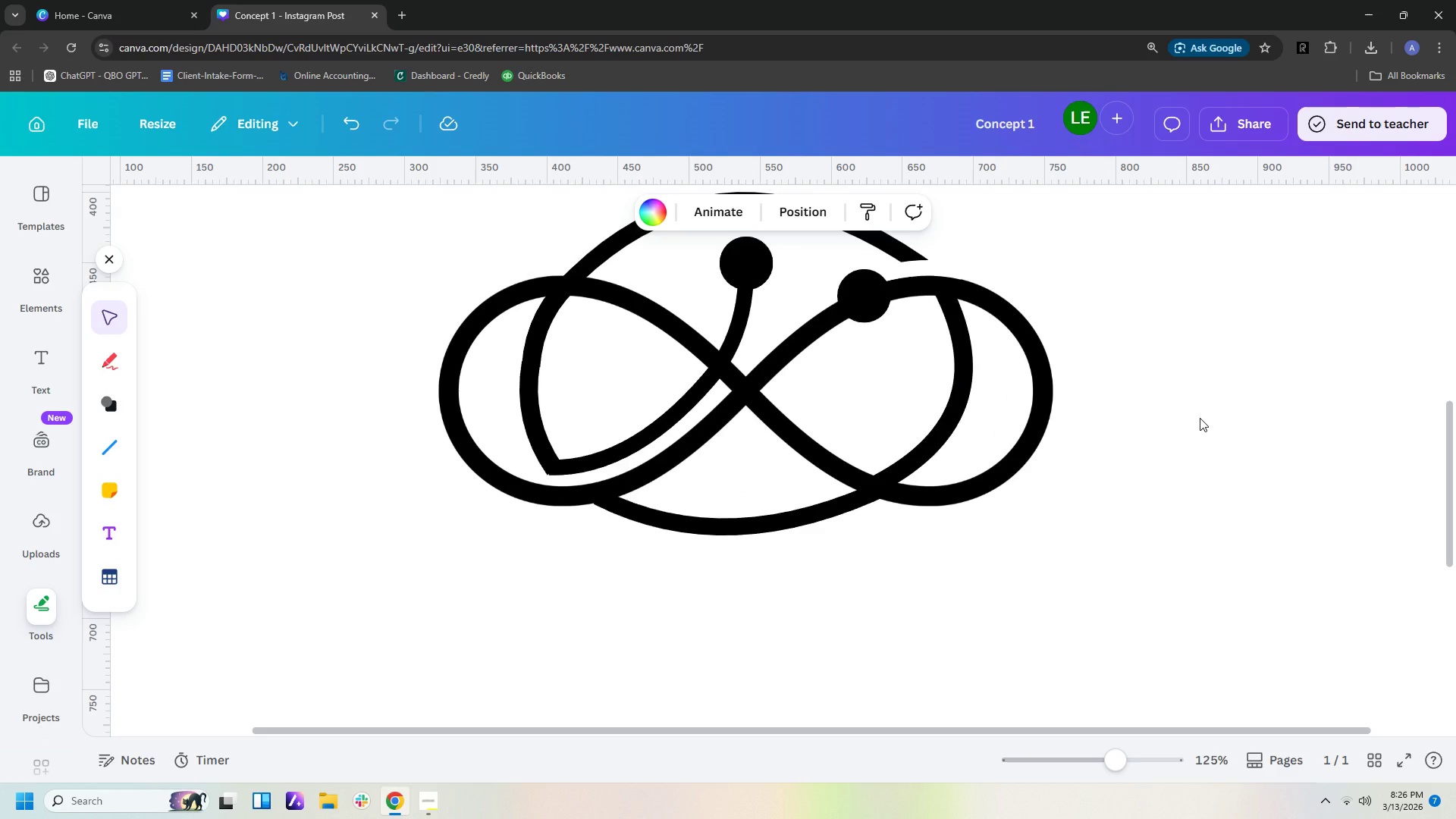 
hold_key(key=ControlLeft, duration=1.5)
 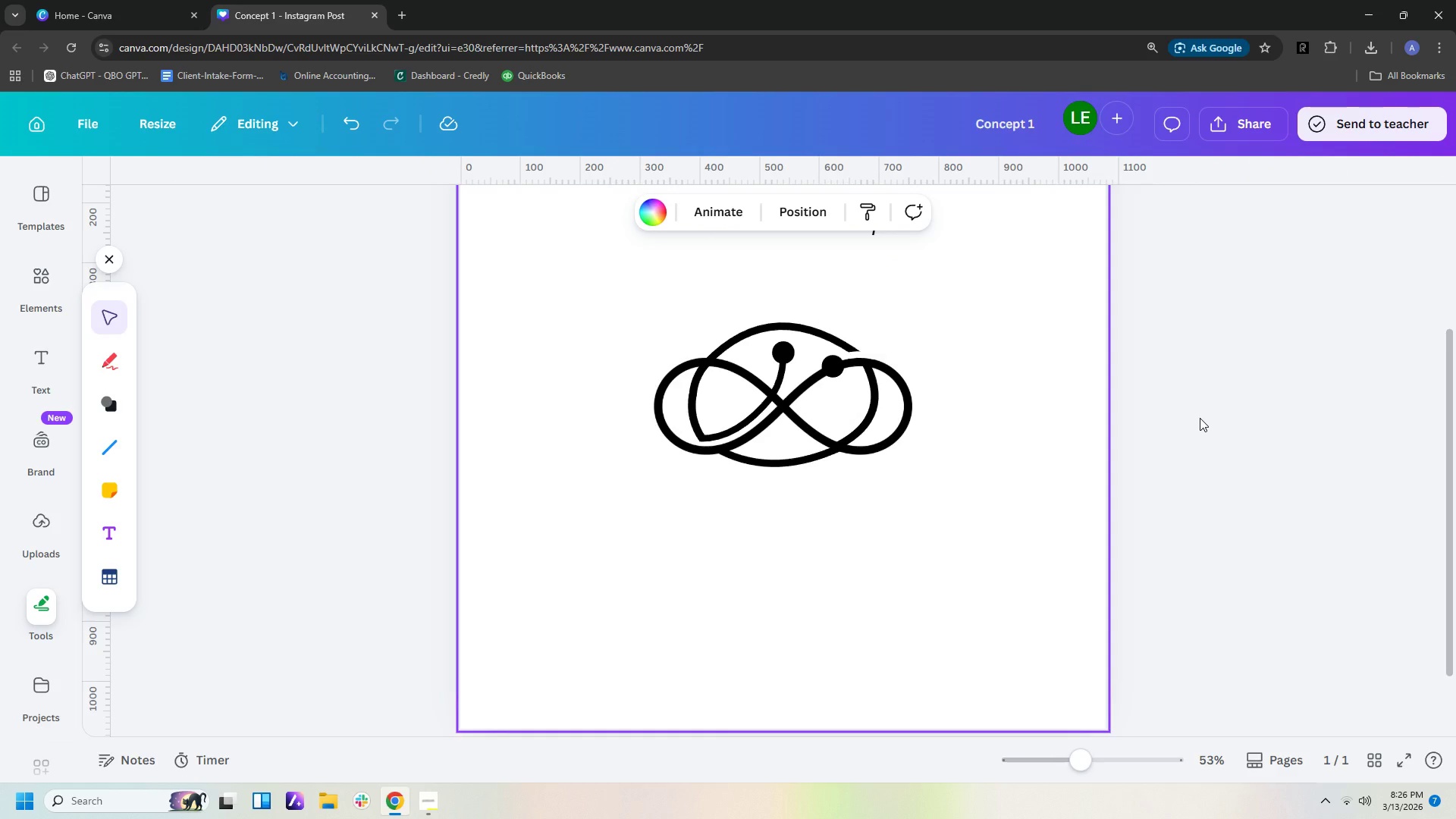 
hold_key(key=ControlLeft, duration=1.52)
 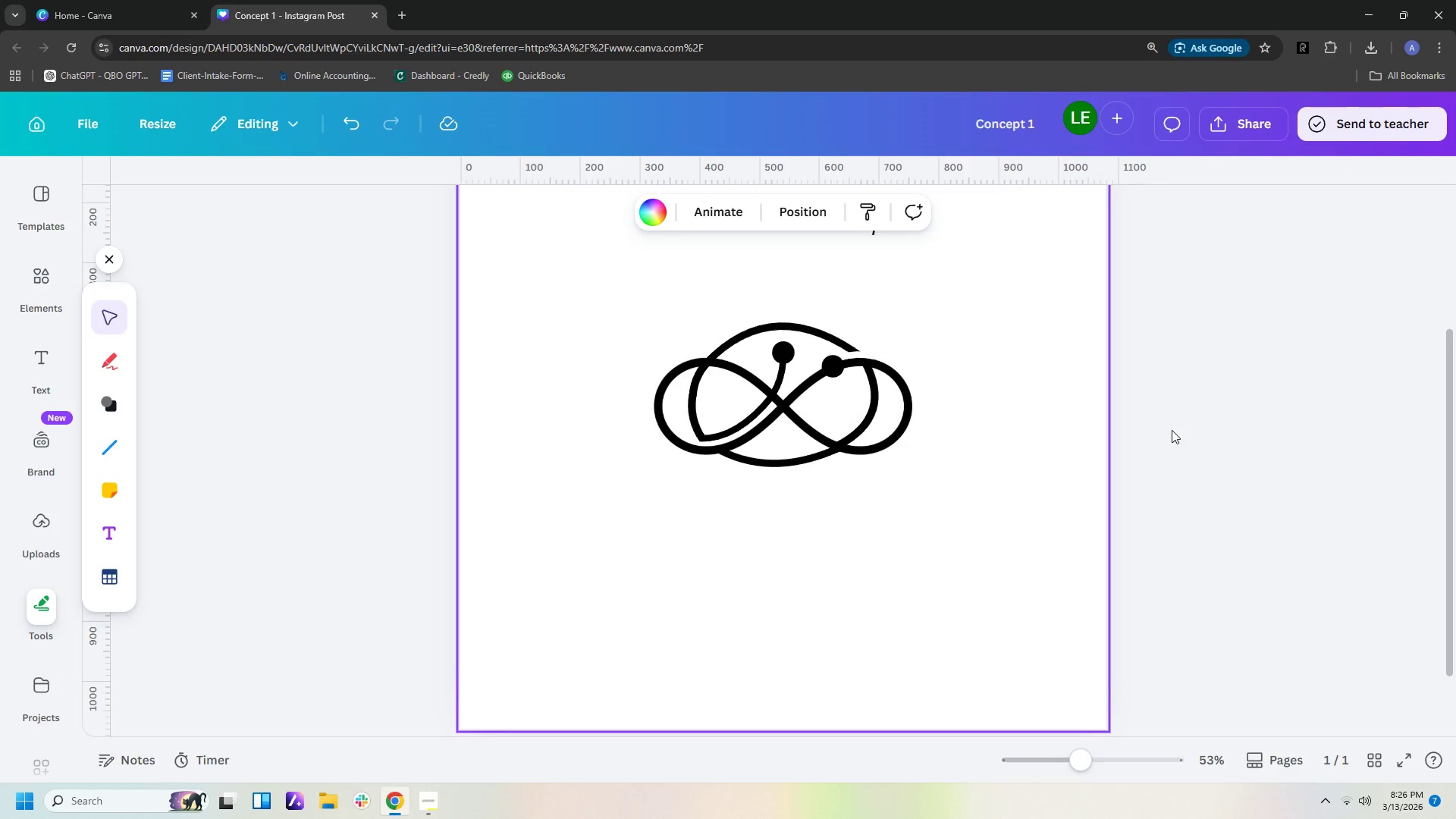 
scroll: coordinate [1200, 418], scroll_direction: down, amount: 7.0
 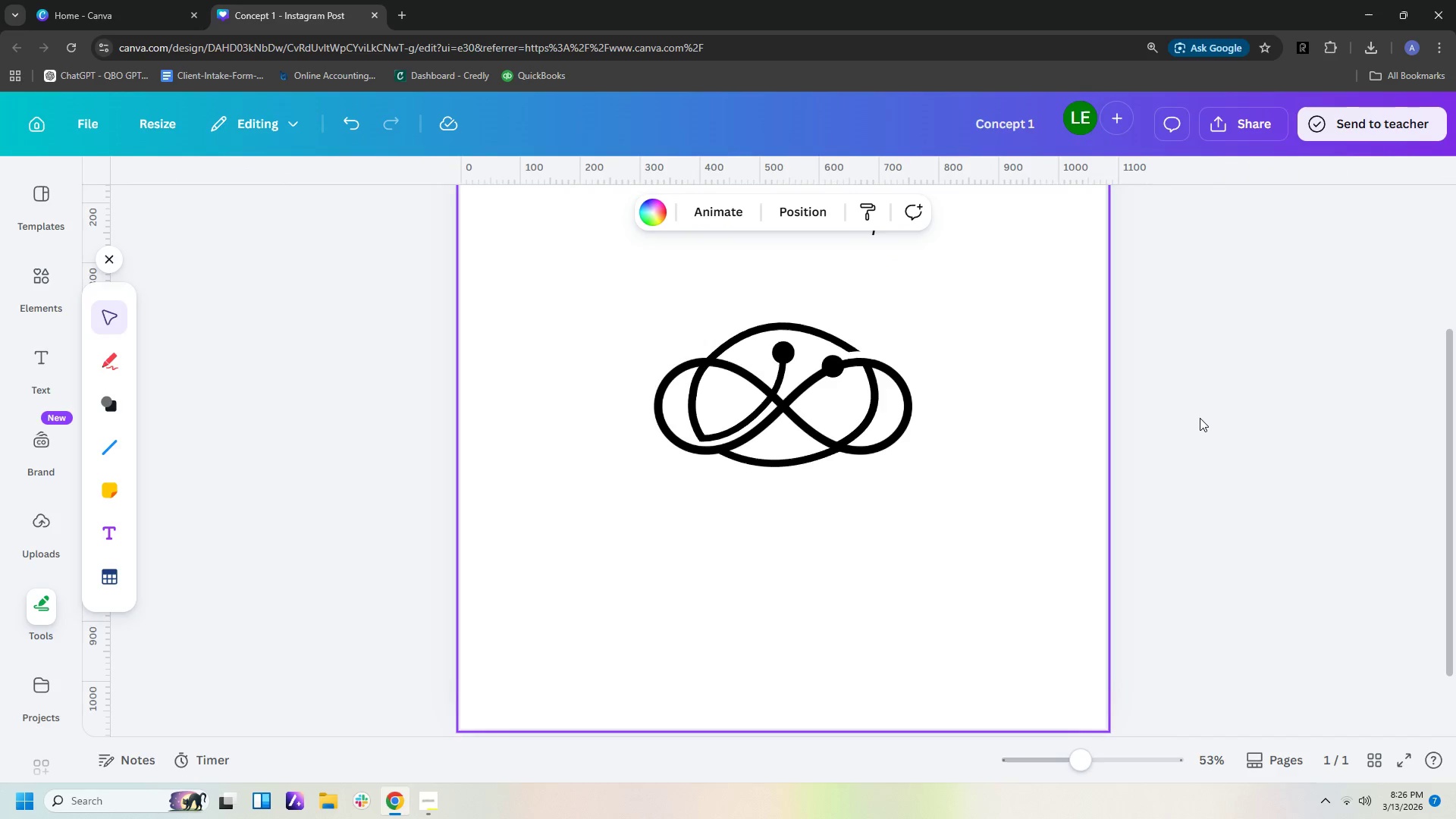 
hold_key(key=ControlLeft, duration=0.62)
 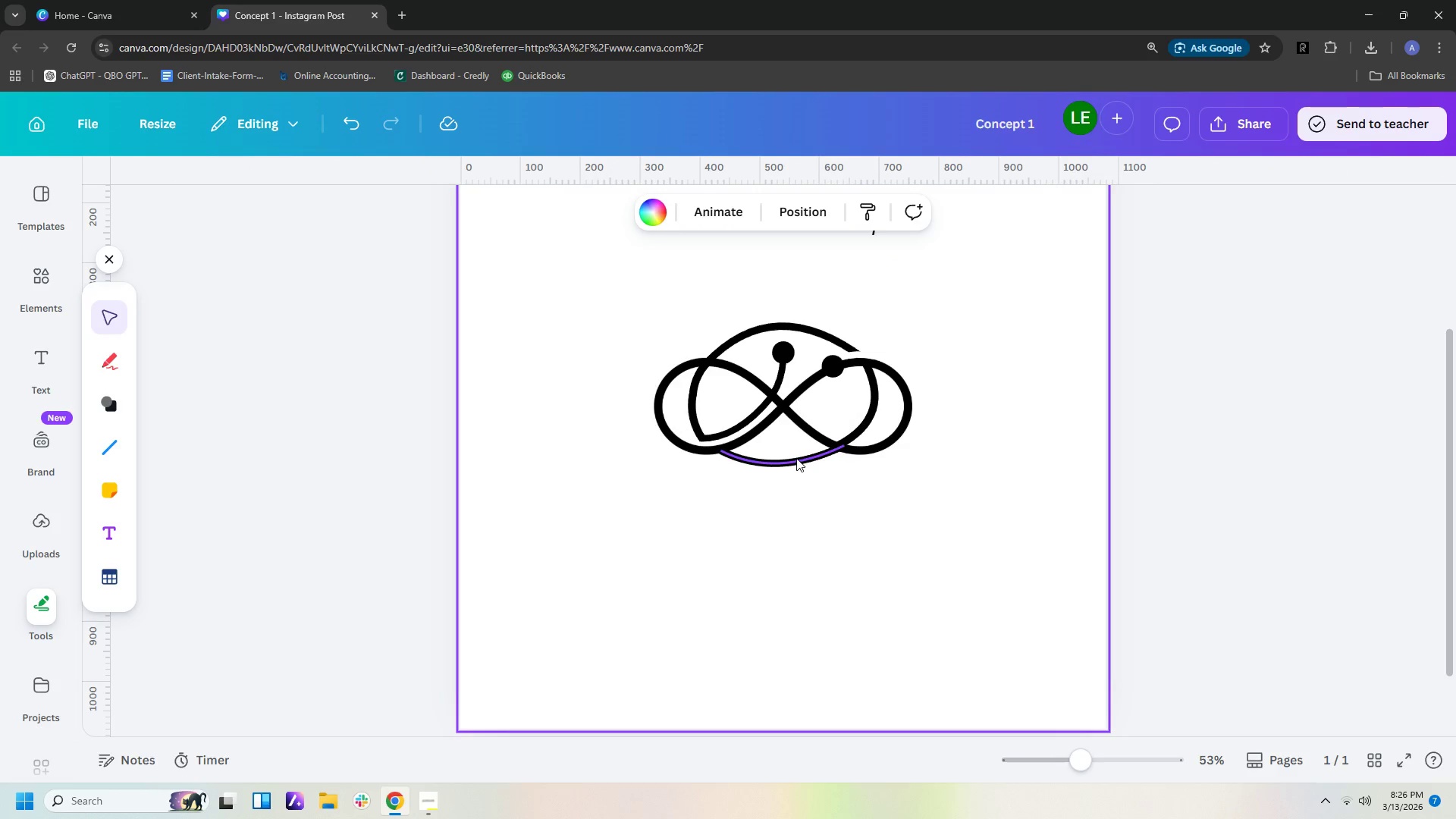 
left_click([796, 458])
 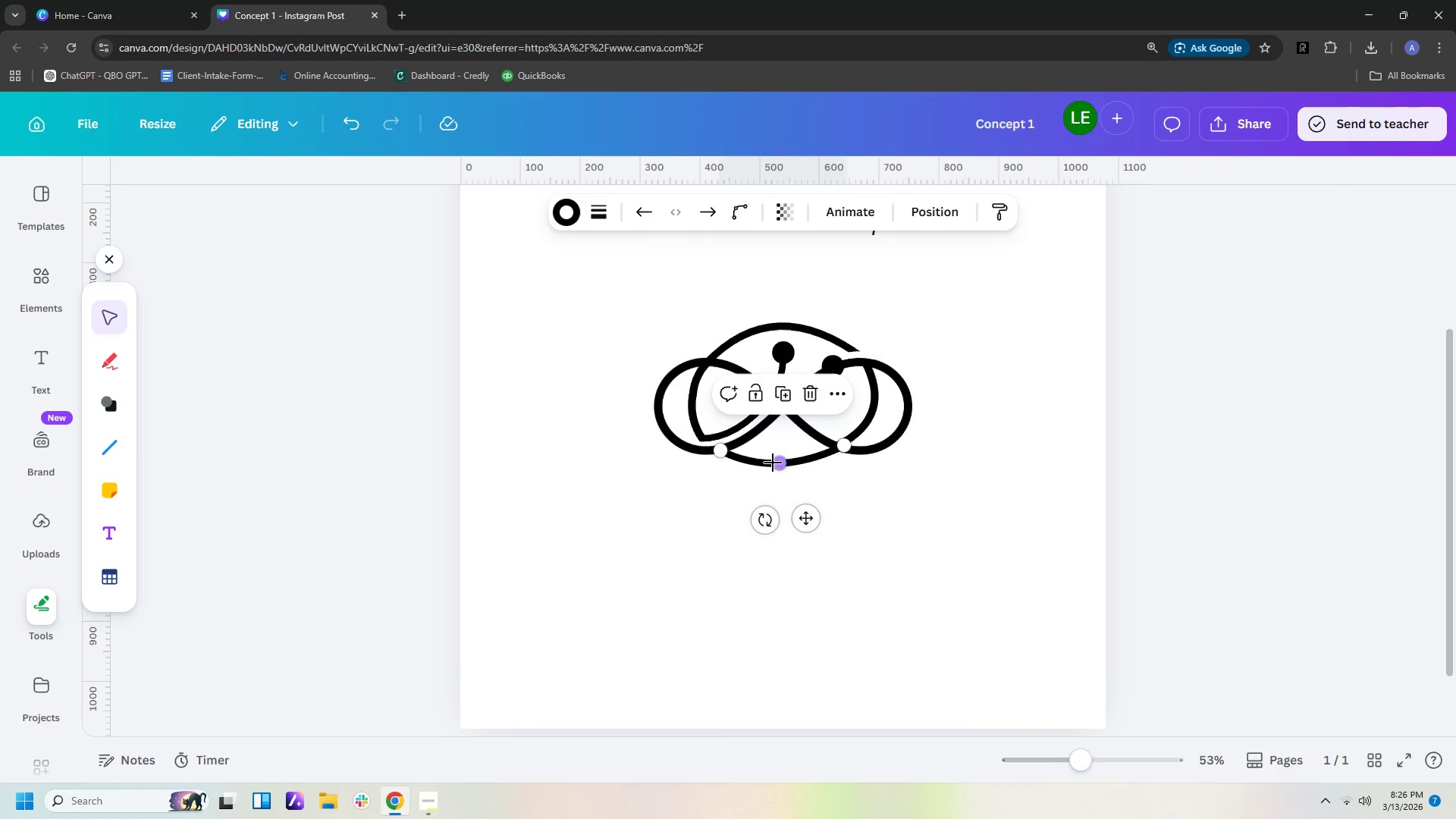 
left_click_drag(start_coordinate=[775, 462], to_coordinate=[783, 466])
 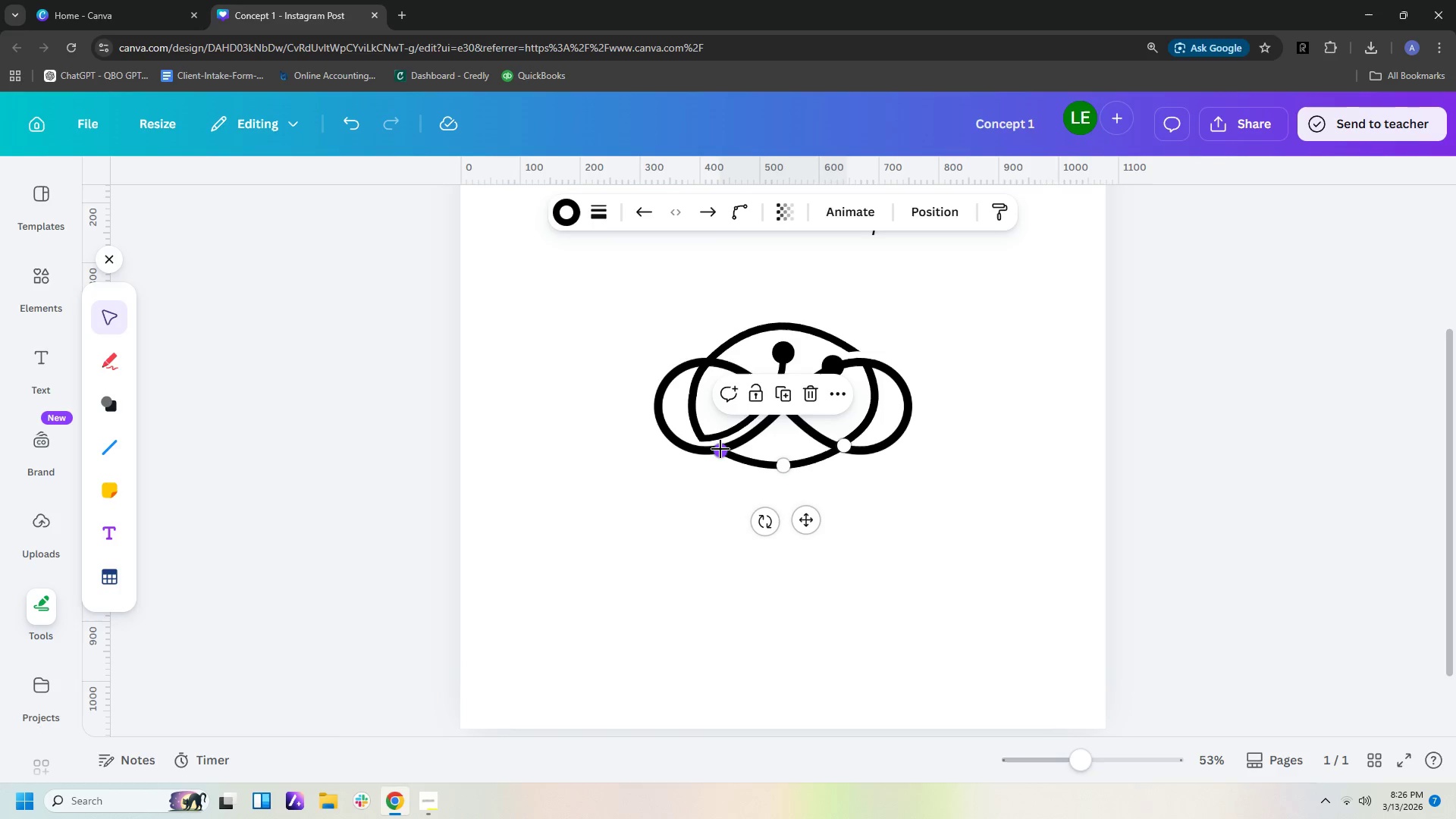 
left_click_drag(start_coordinate=[720, 449], to_coordinate=[714, 452])
 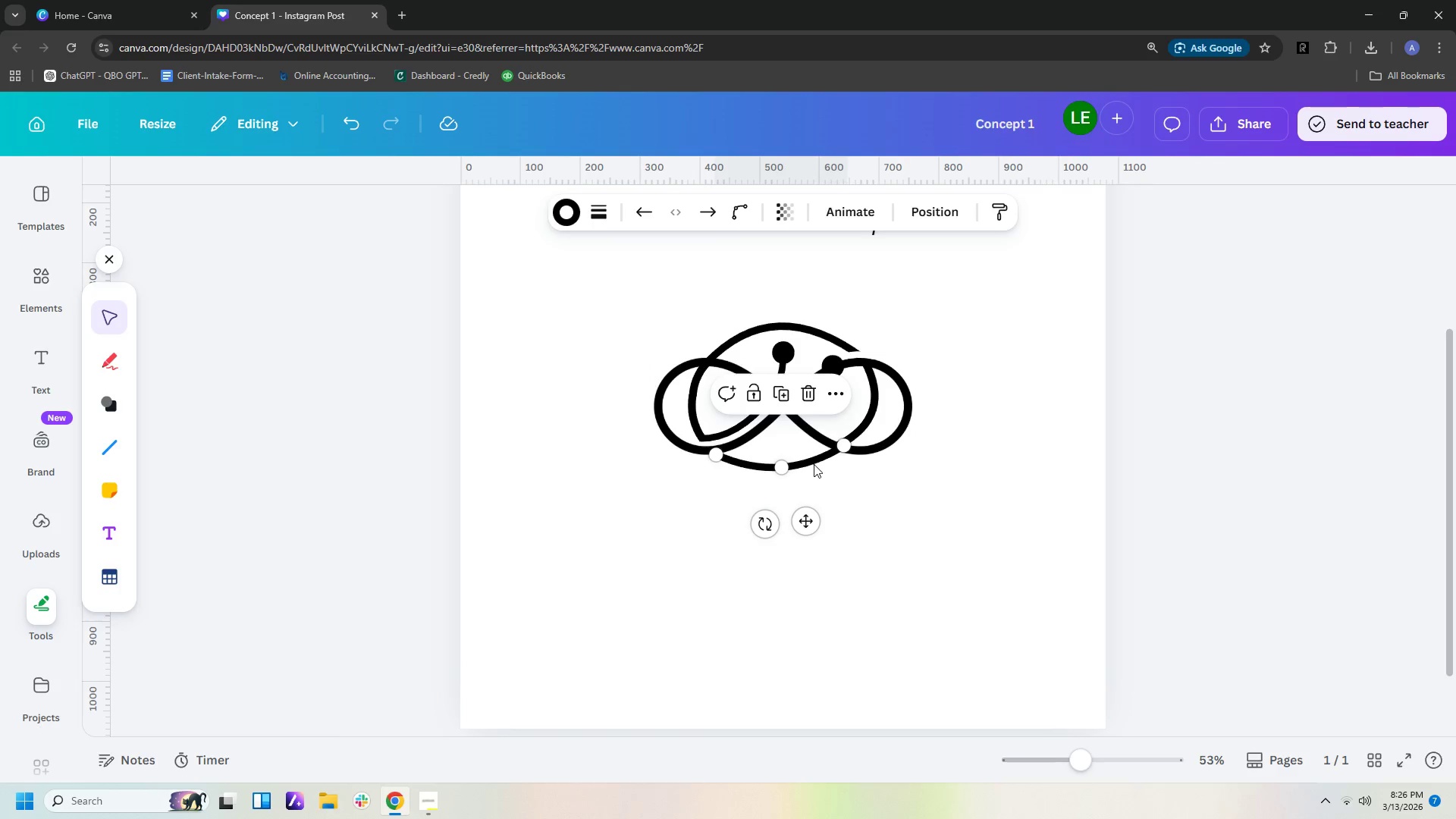 
left_click([919, 489])
 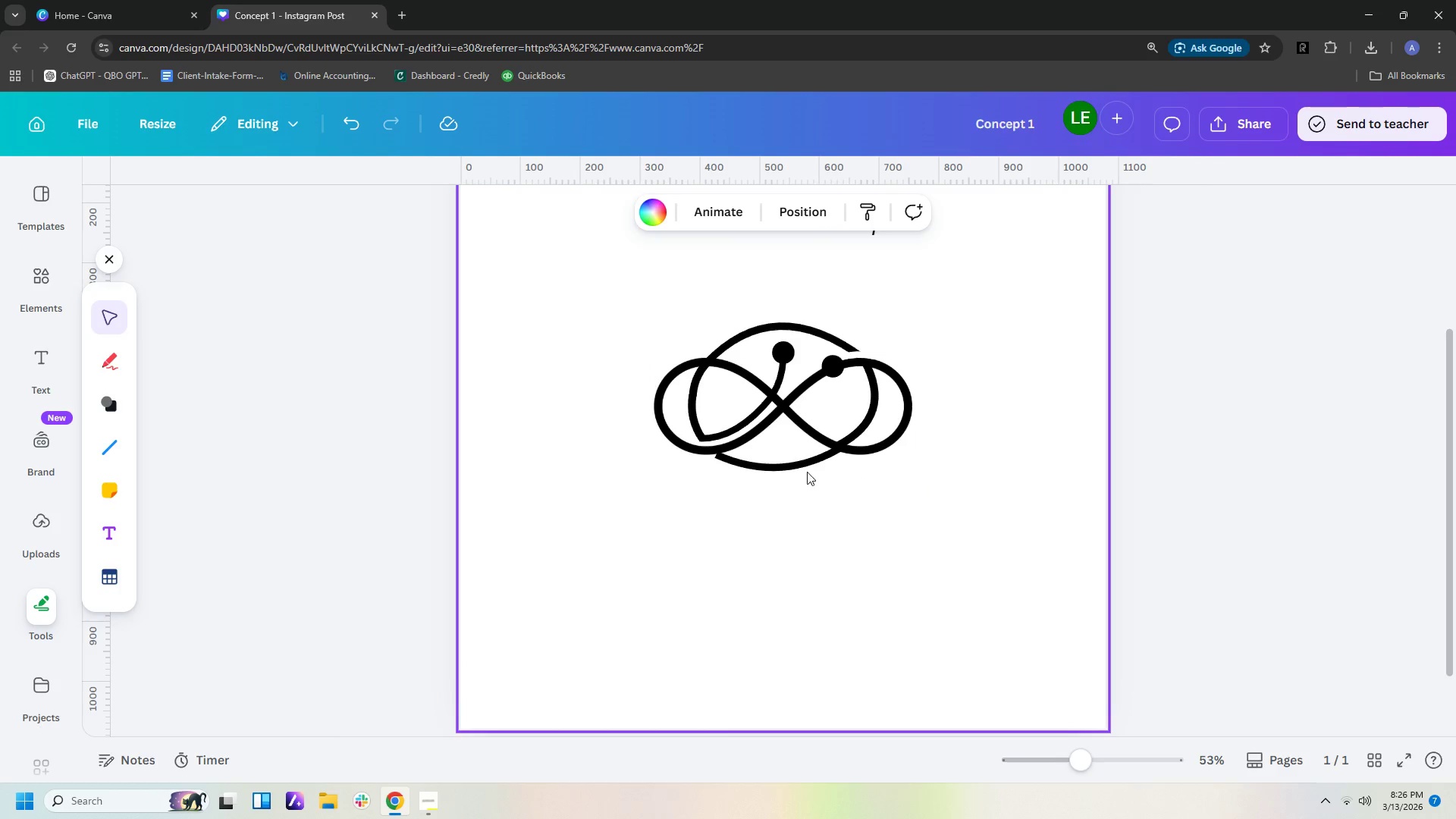 
left_click([744, 460])
 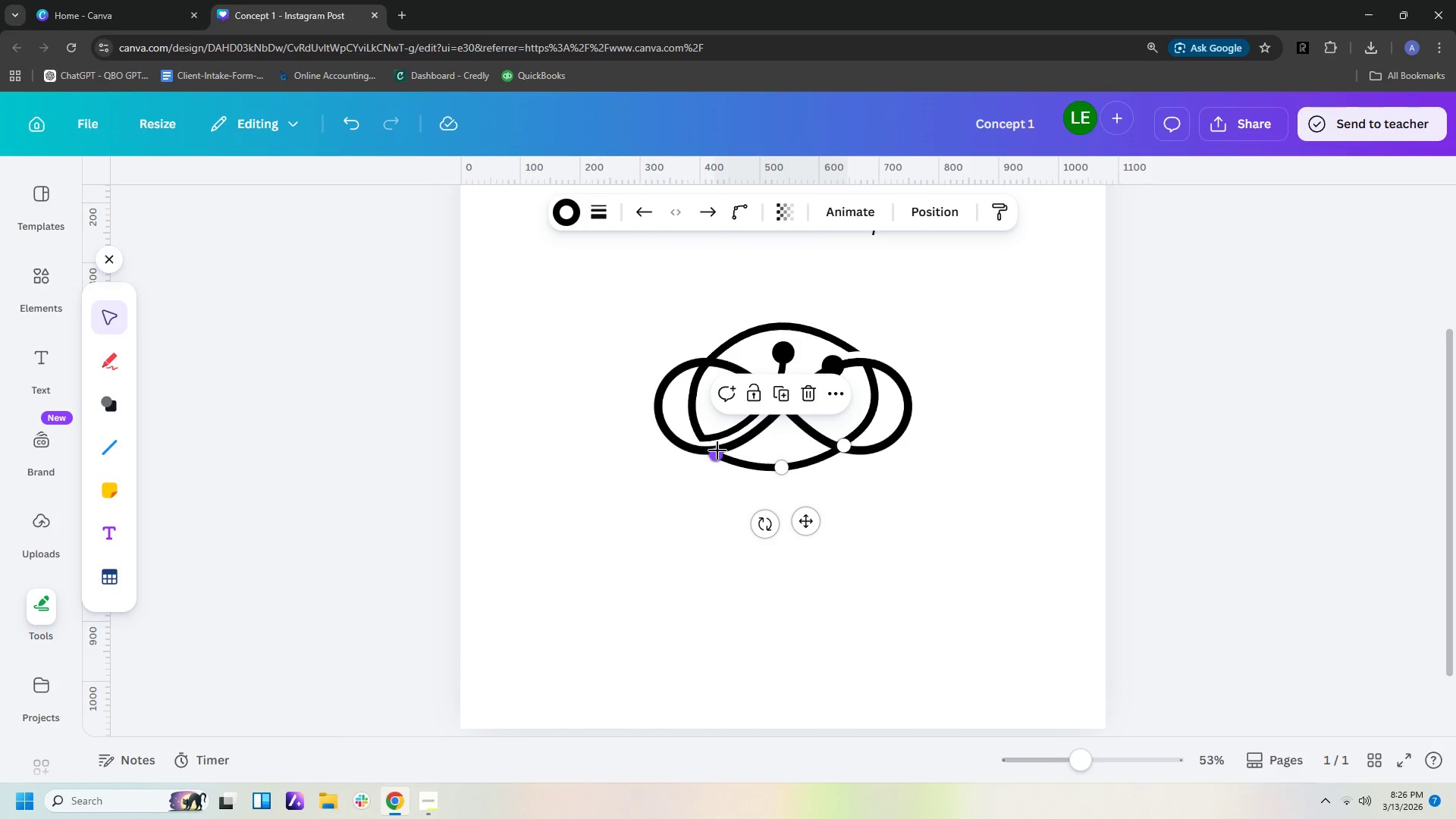 
left_click_drag(start_coordinate=[717, 450], to_coordinate=[726, 451])
 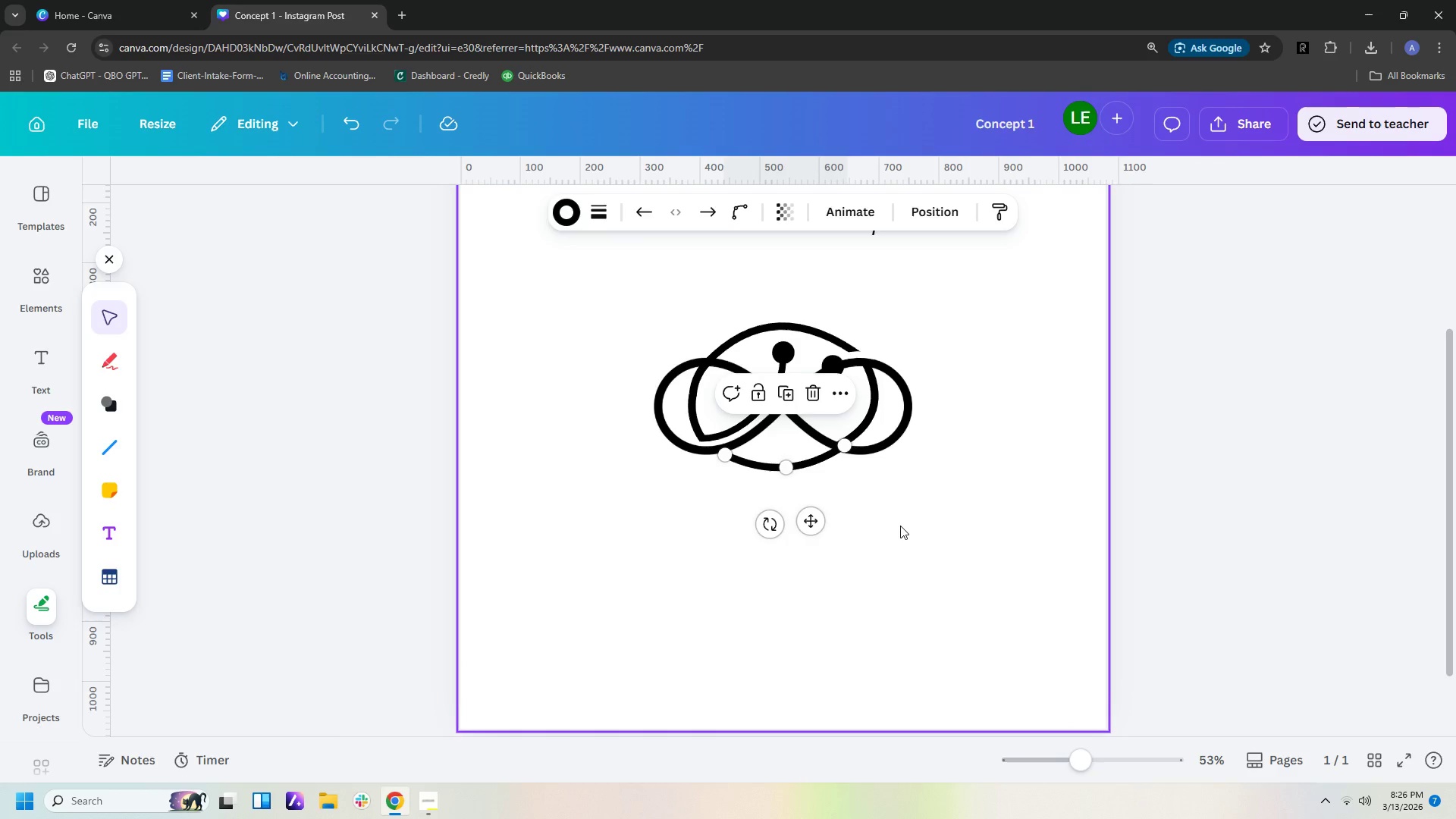 
left_click([900, 526])
 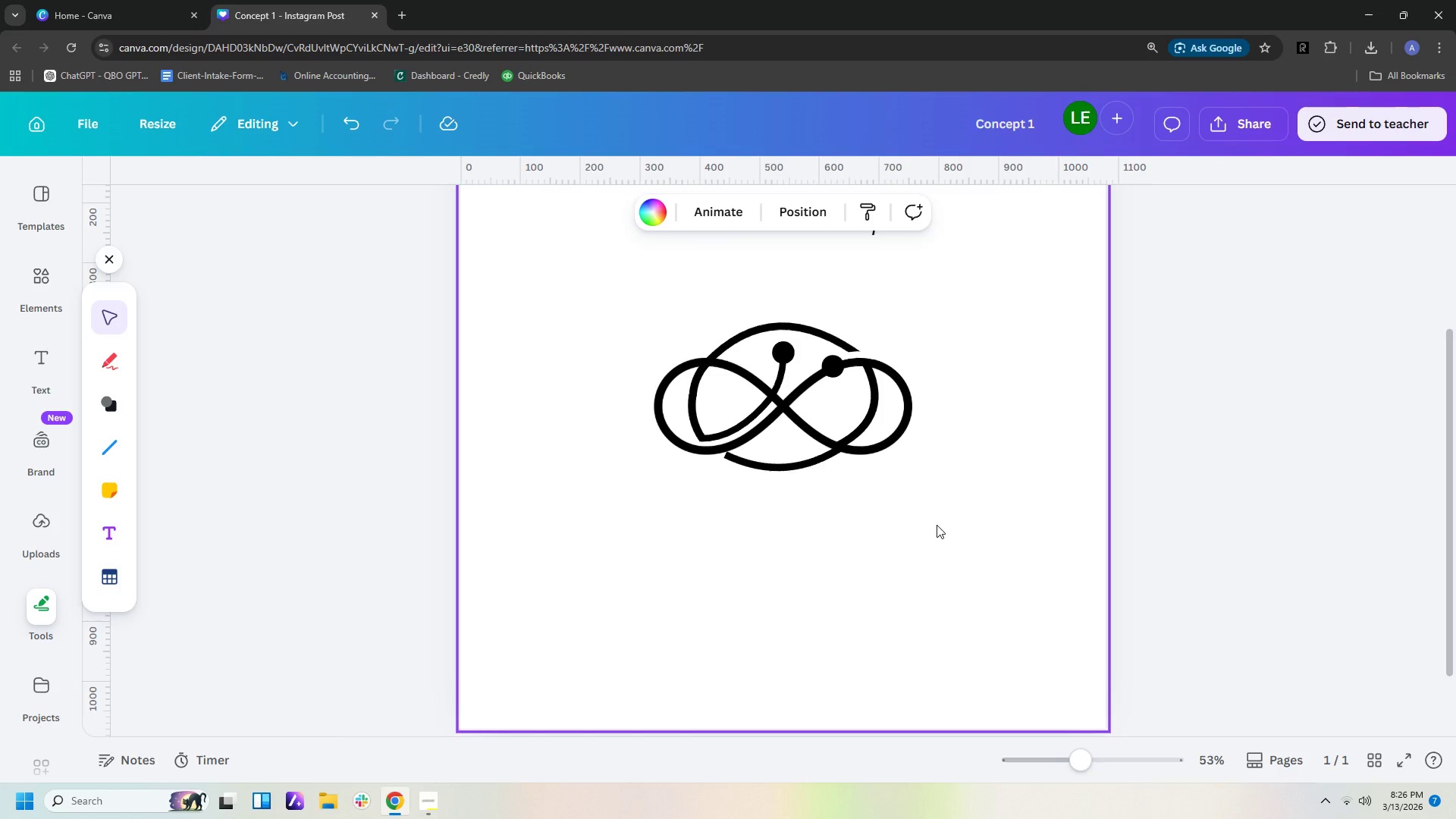 
key(Control+Z)
 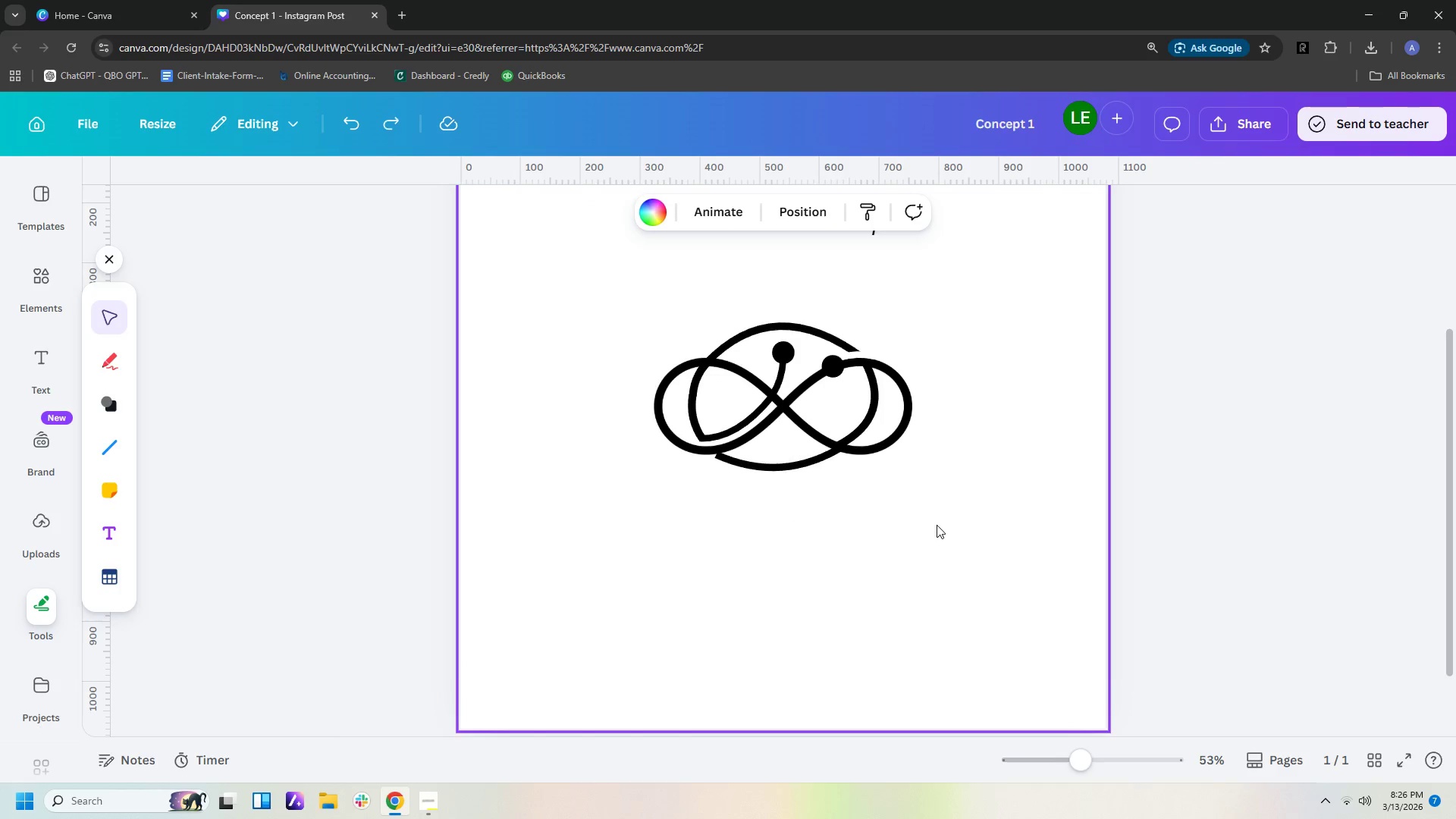 
key(Control+Z)
 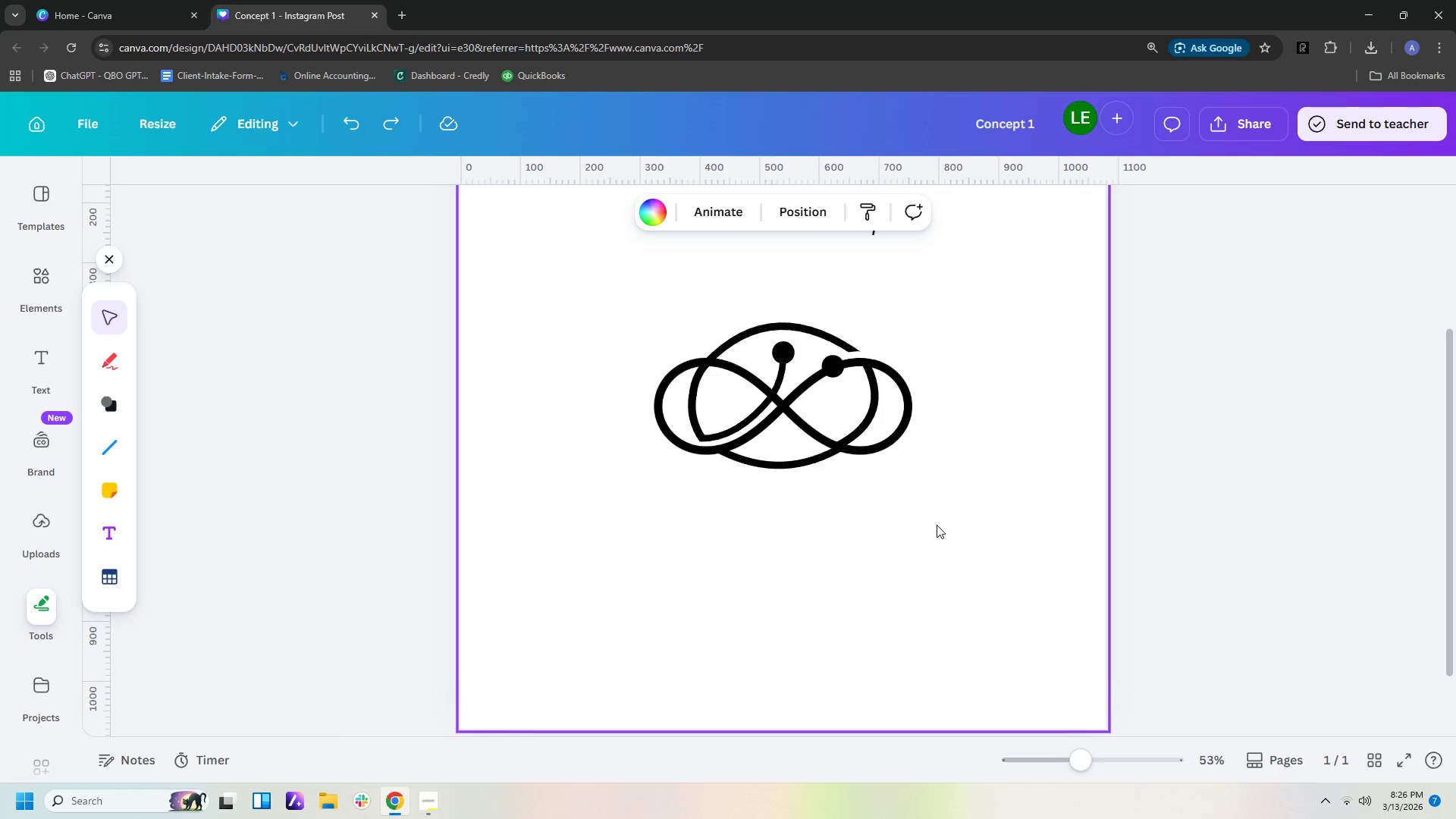 
key(Control+Z)
 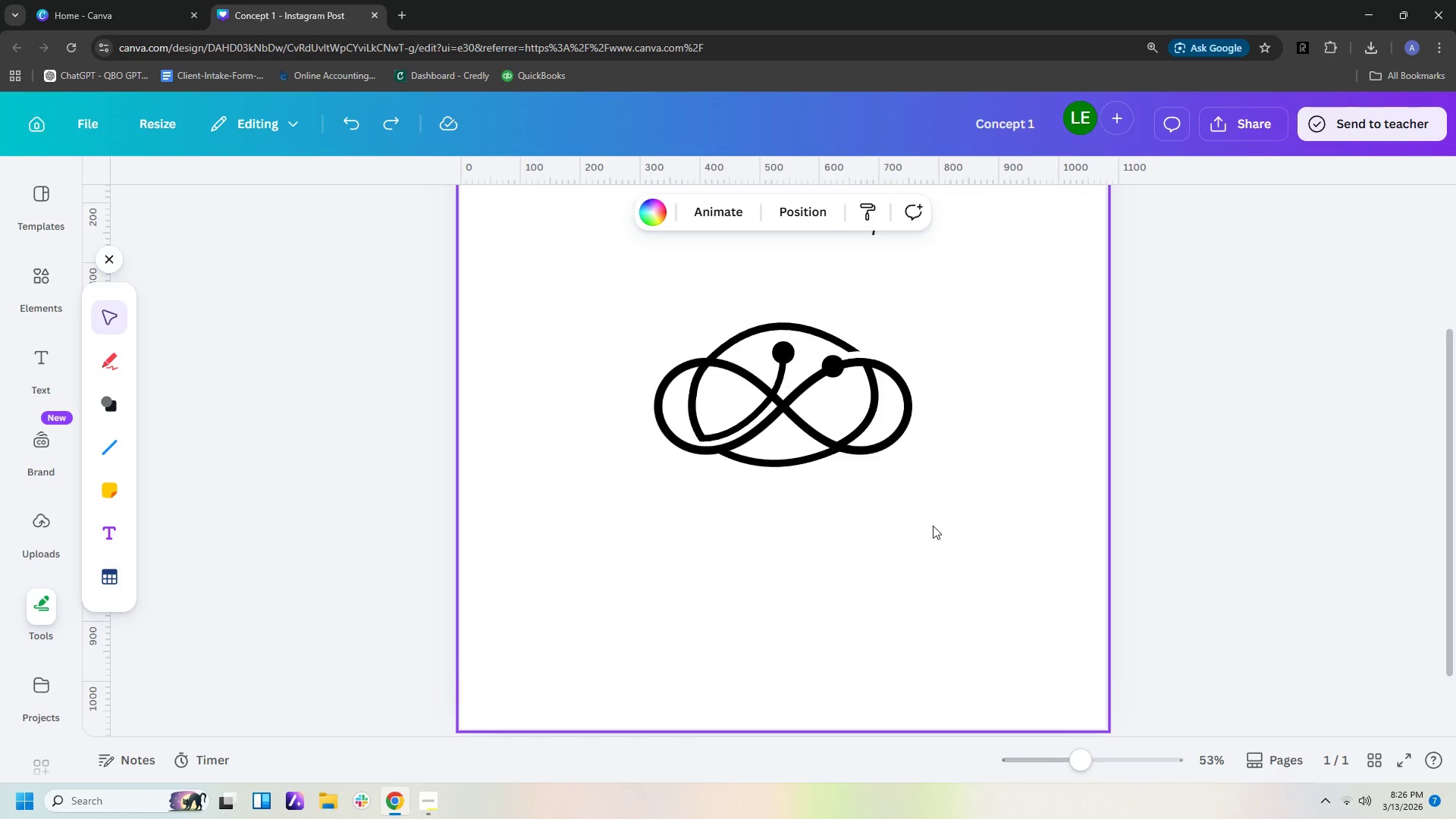 
left_click([933, 526])
 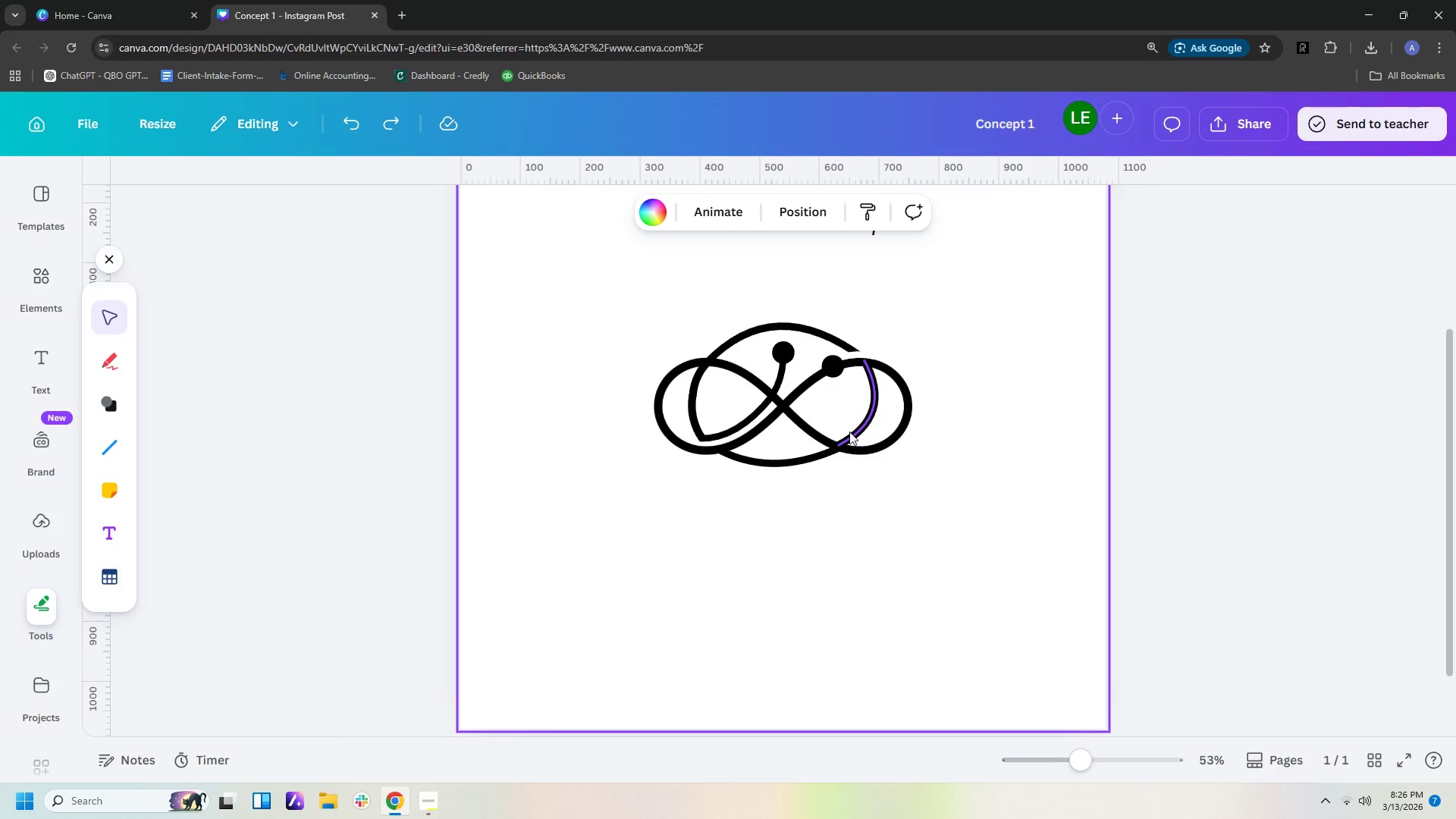 
left_click([856, 431])
 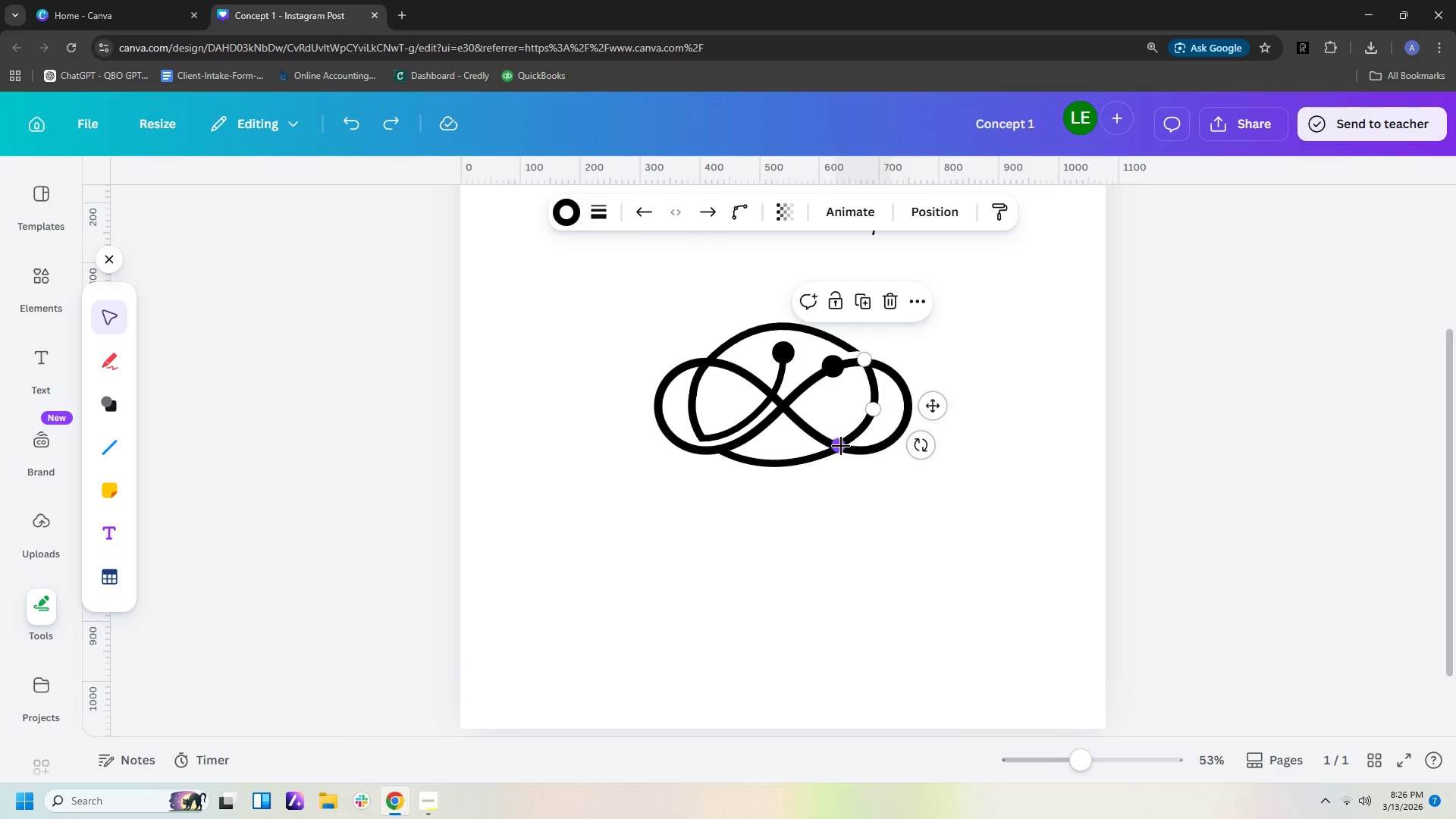 
left_click_drag(start_coordinate=[841, 446], to_coordinate=[847, 444])
 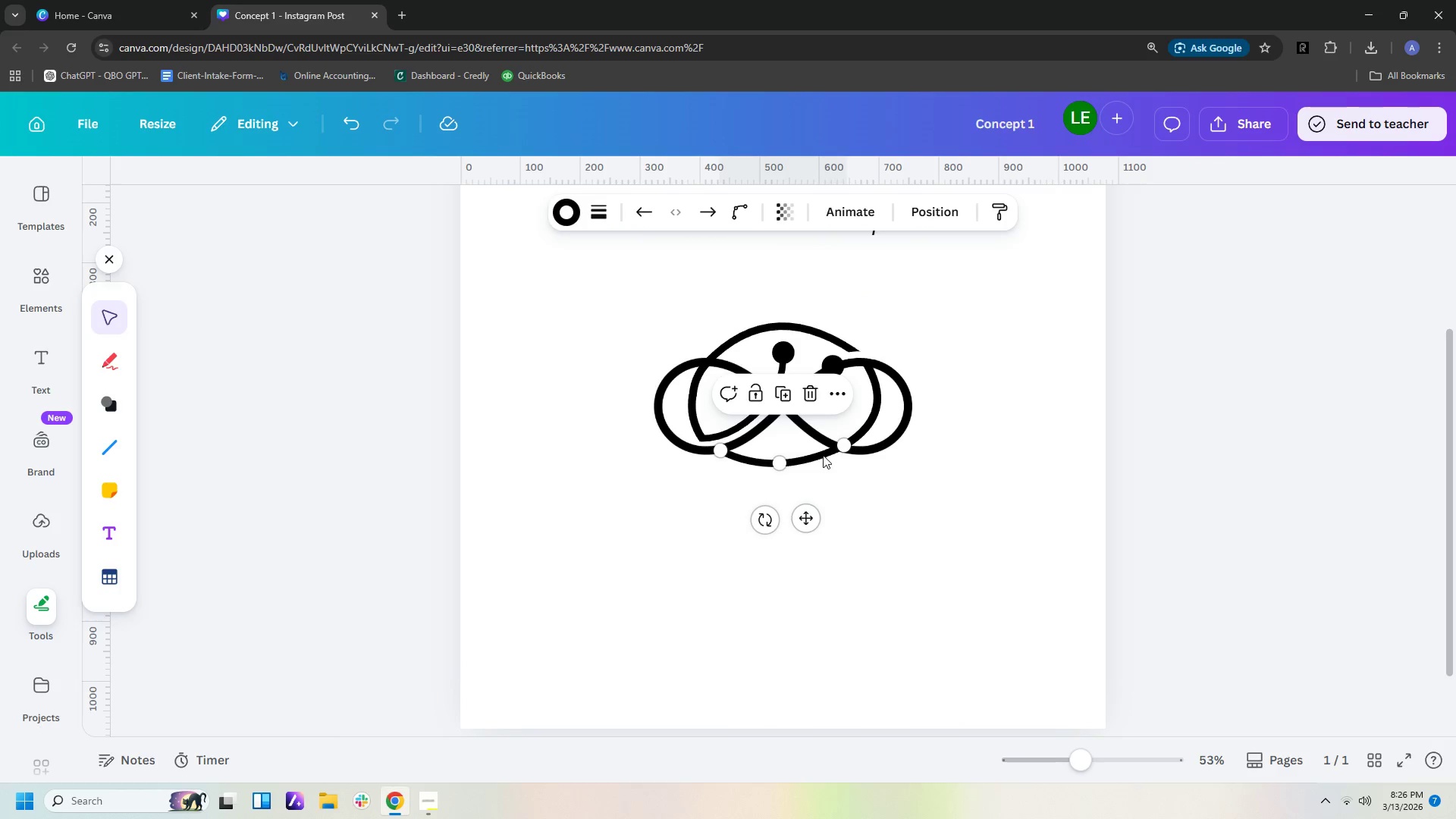 
double_click([854, 463])
 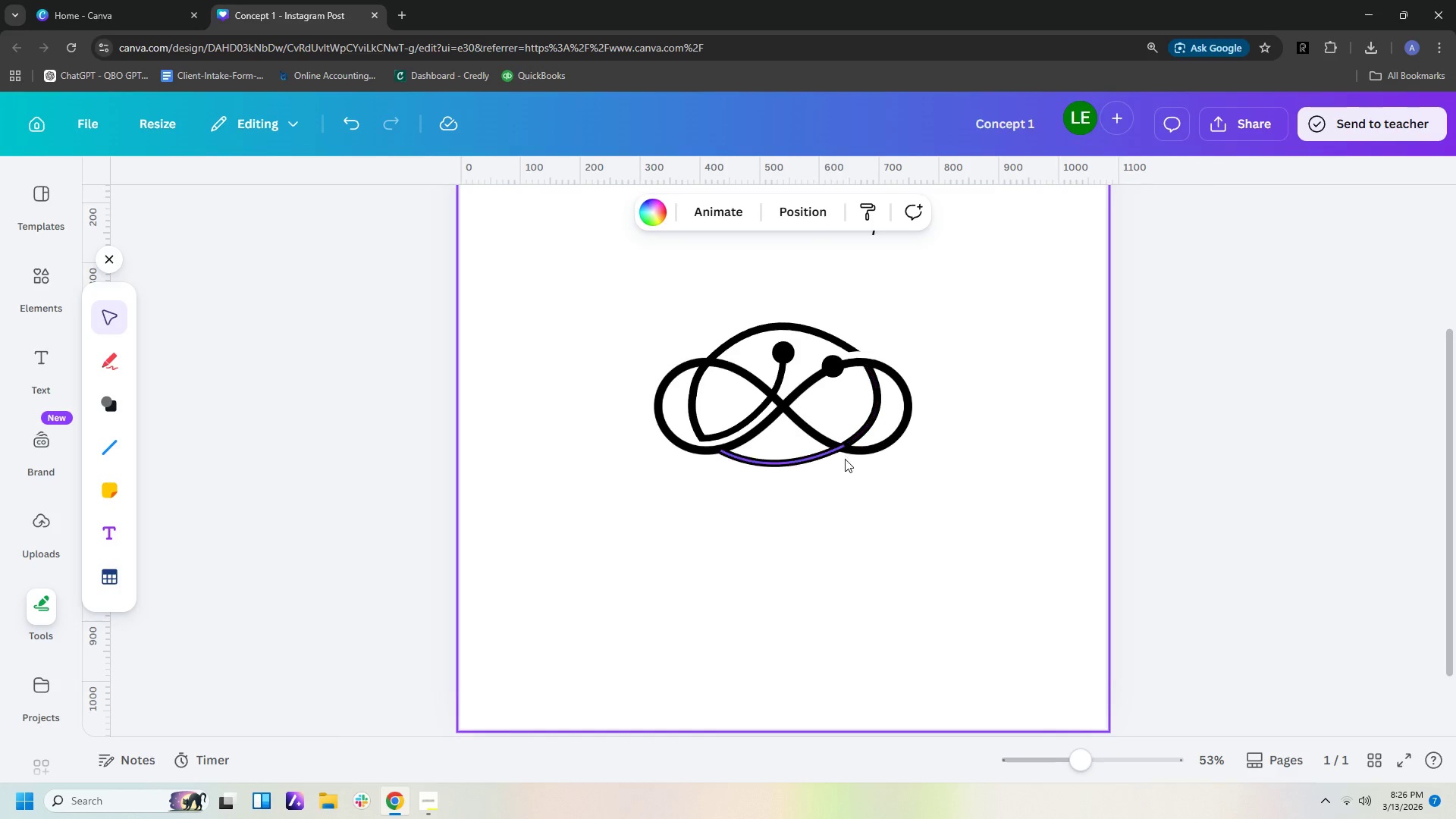 
left_click([906, 475])
 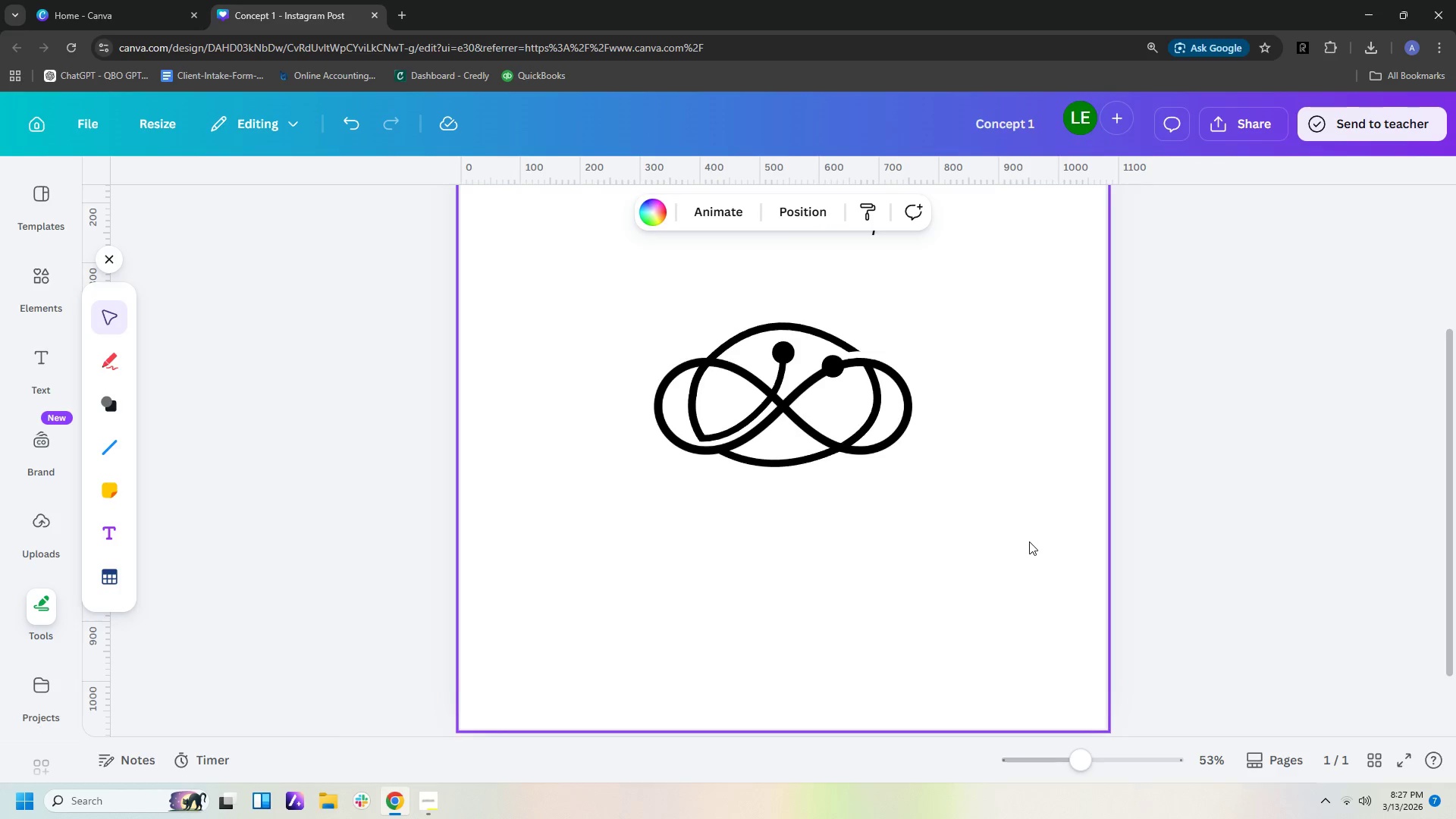 
hold_key(key=ControlLeft, duration=1.5)
scroll: coordinate [1028, 553], scroll_direction: down, amount: 3.0
 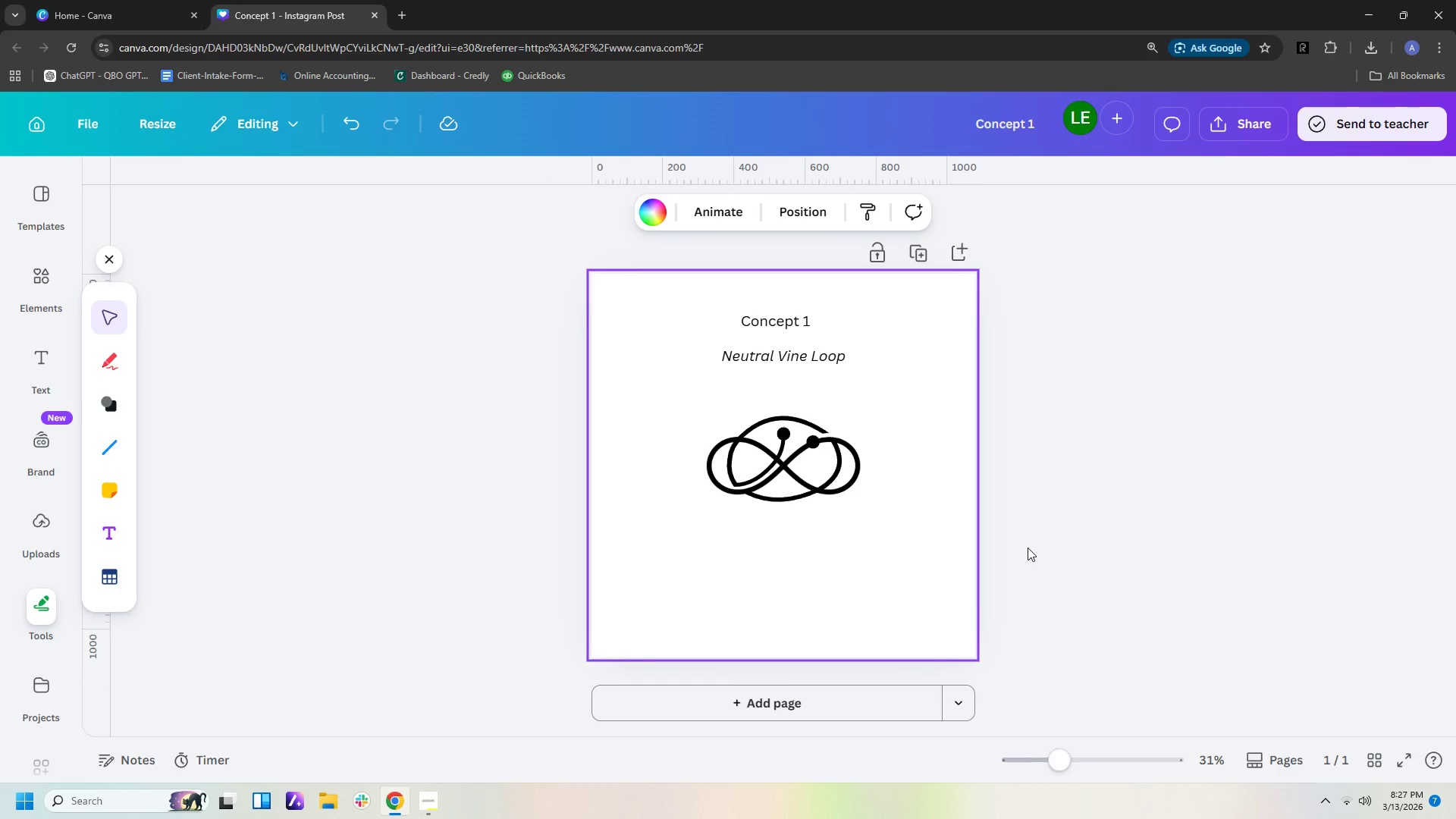 
hold_key(key=ControlLeft, duration=1.51)
 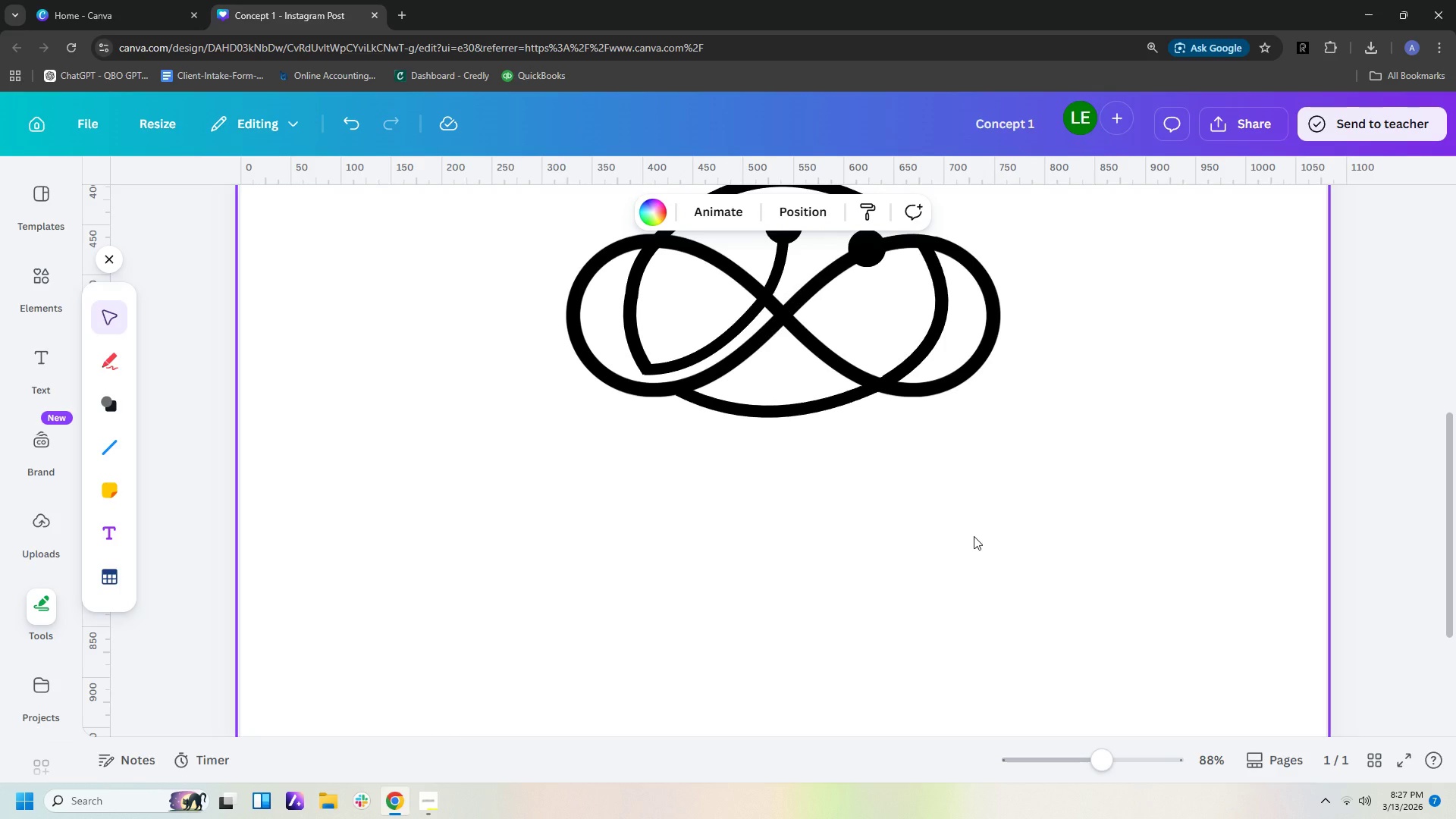 
scroll: coordinate [1028, 548], scroll_direction: down, amount: 1.0
 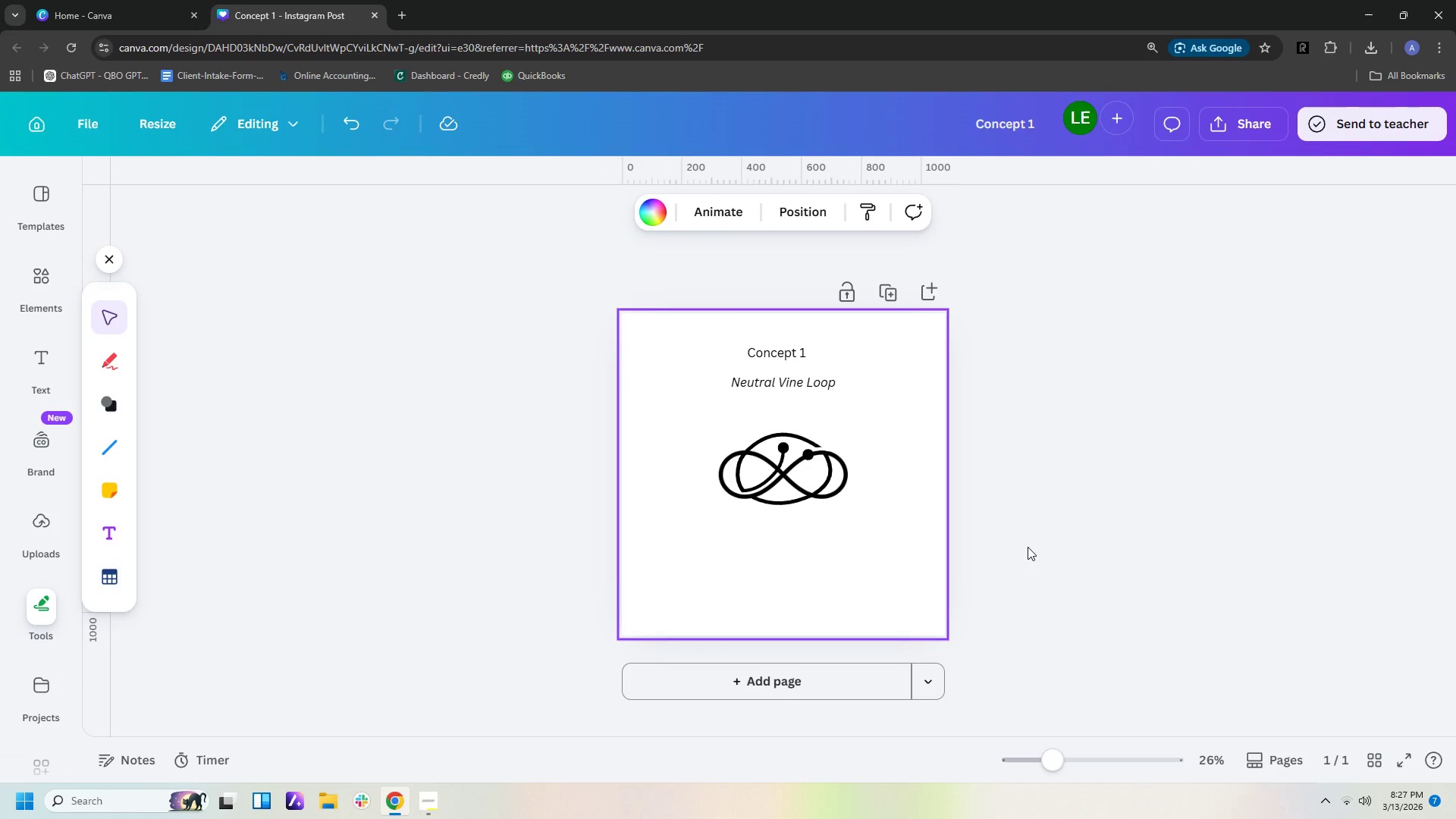 
hold_key(key=ControlLeft, duration=0.36)
scroll: coordinate [1028, 544], scroll_direction: up, amount: 8.0
 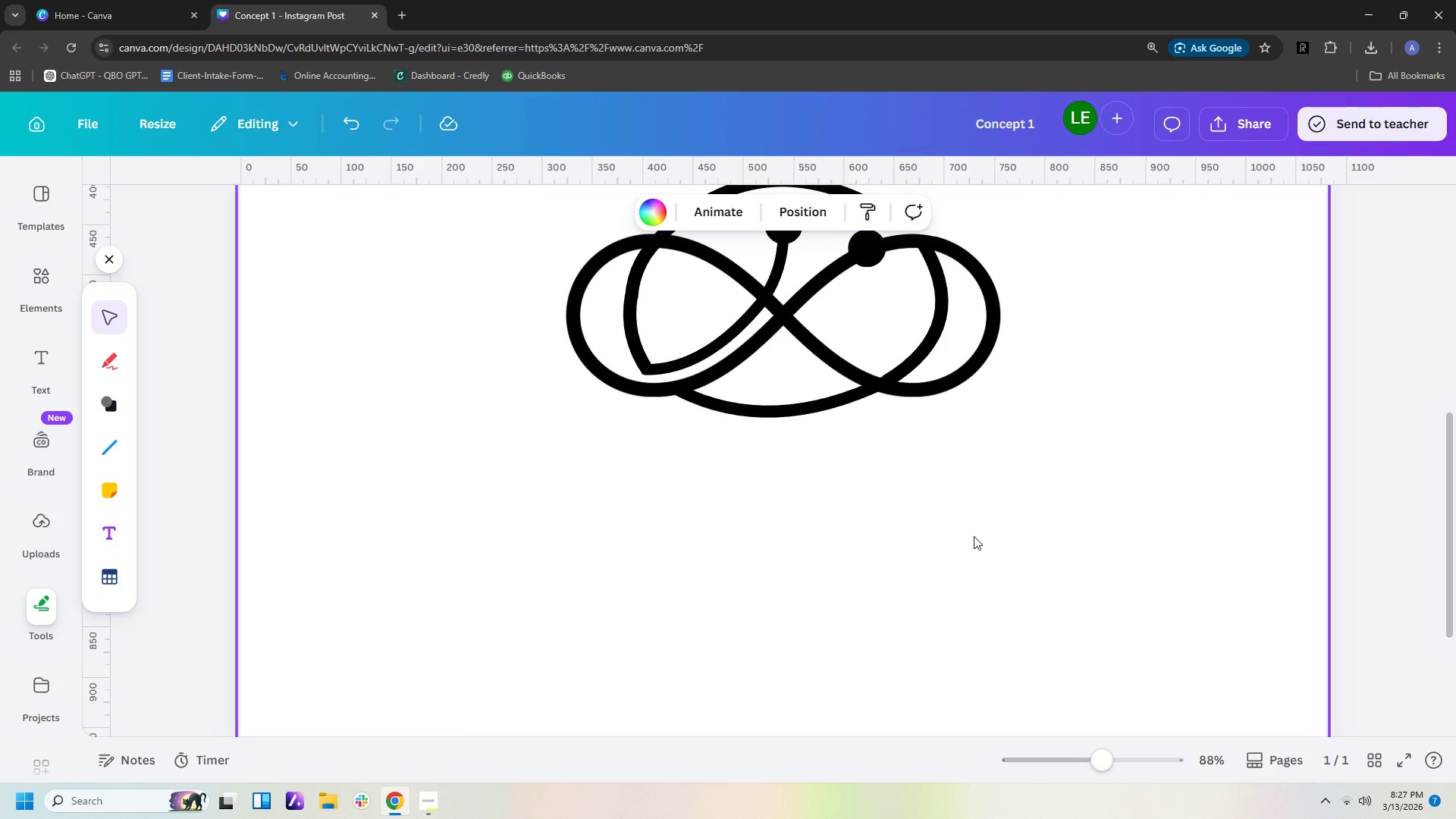 
wait(5.67)
 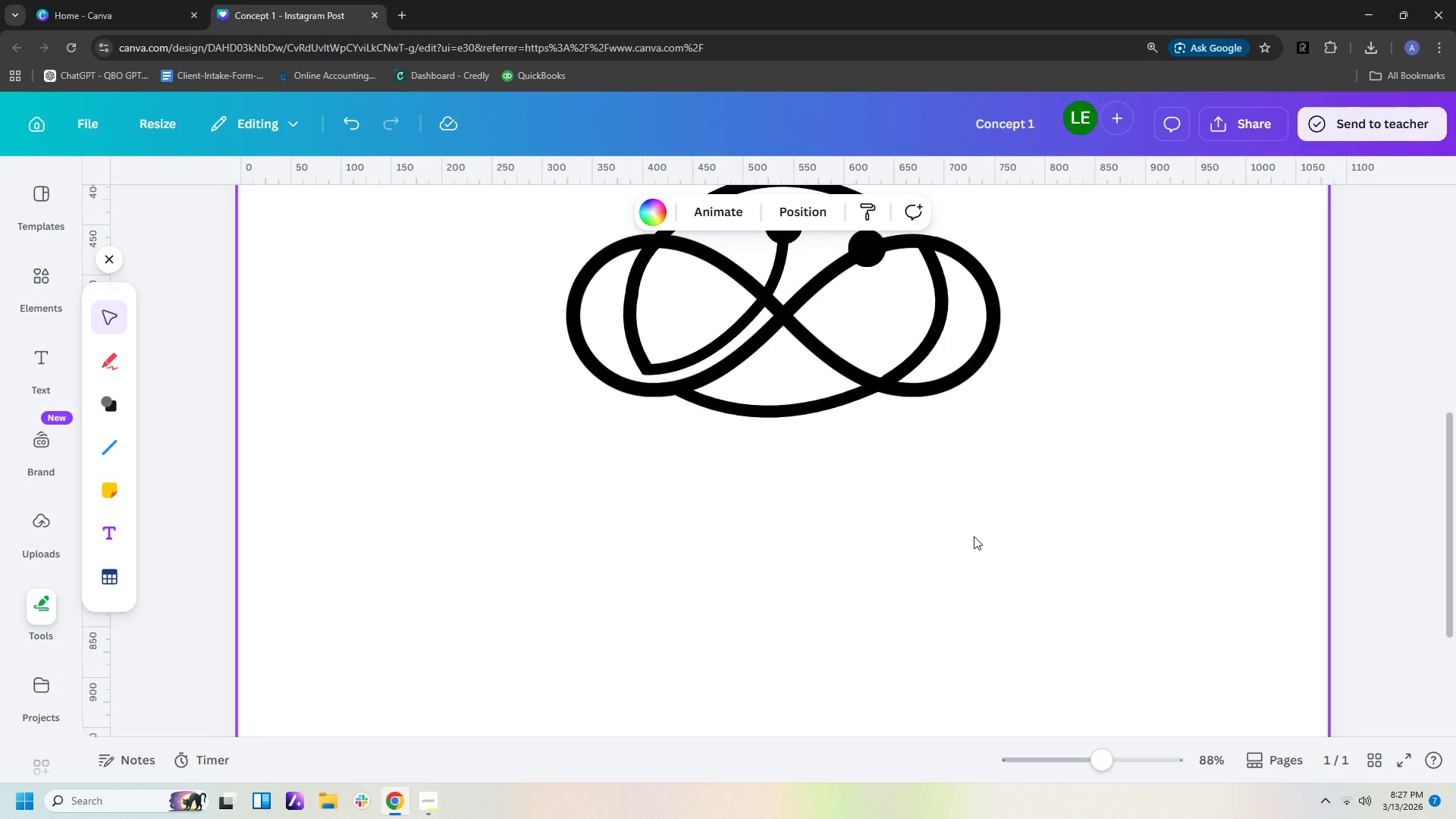 
left_click([1078, 338])
 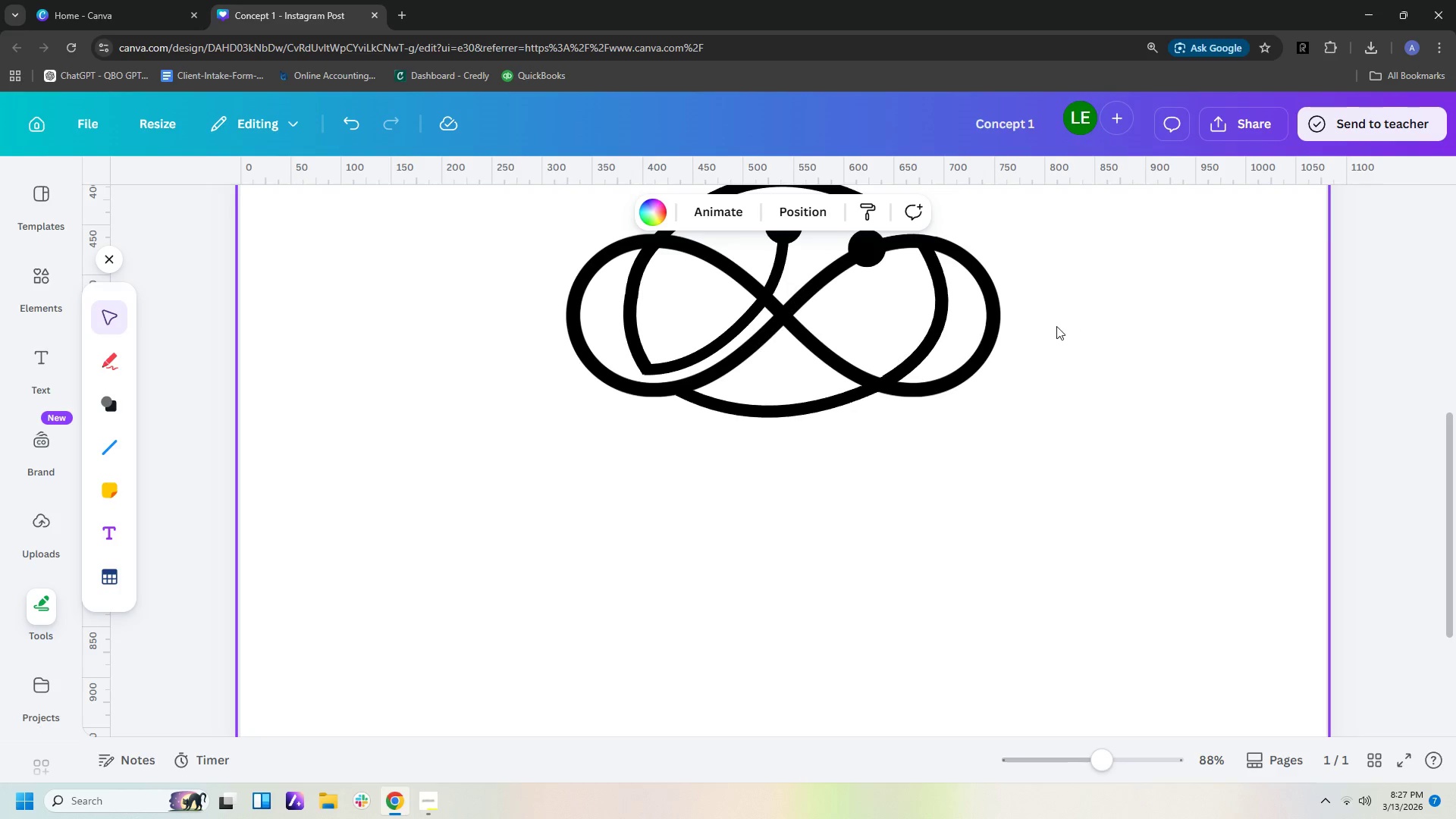 
scroll: coordinate [1056, 326], scroll_direction: up, amount: 2.0
 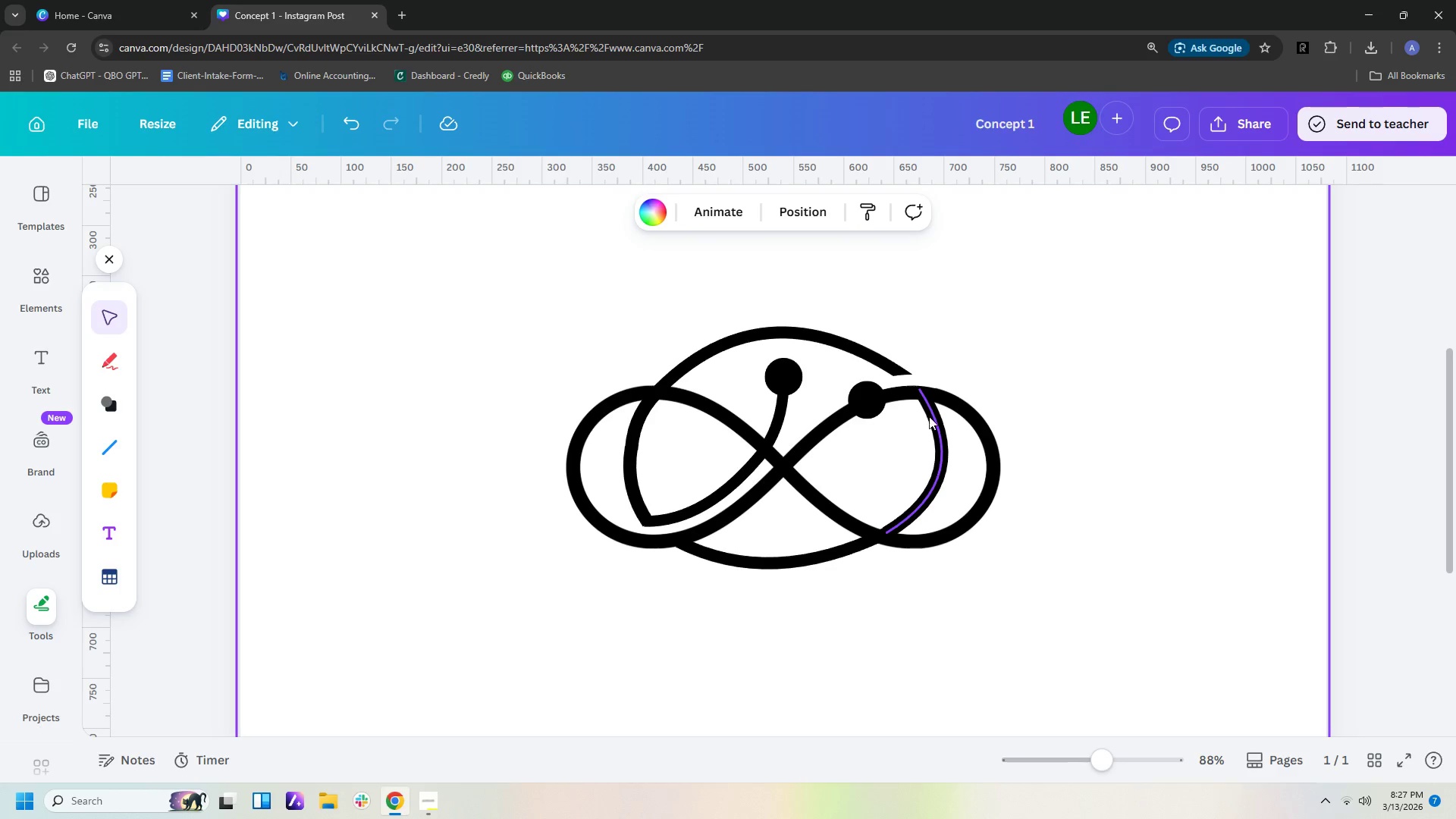 
left_click([930, 408])
 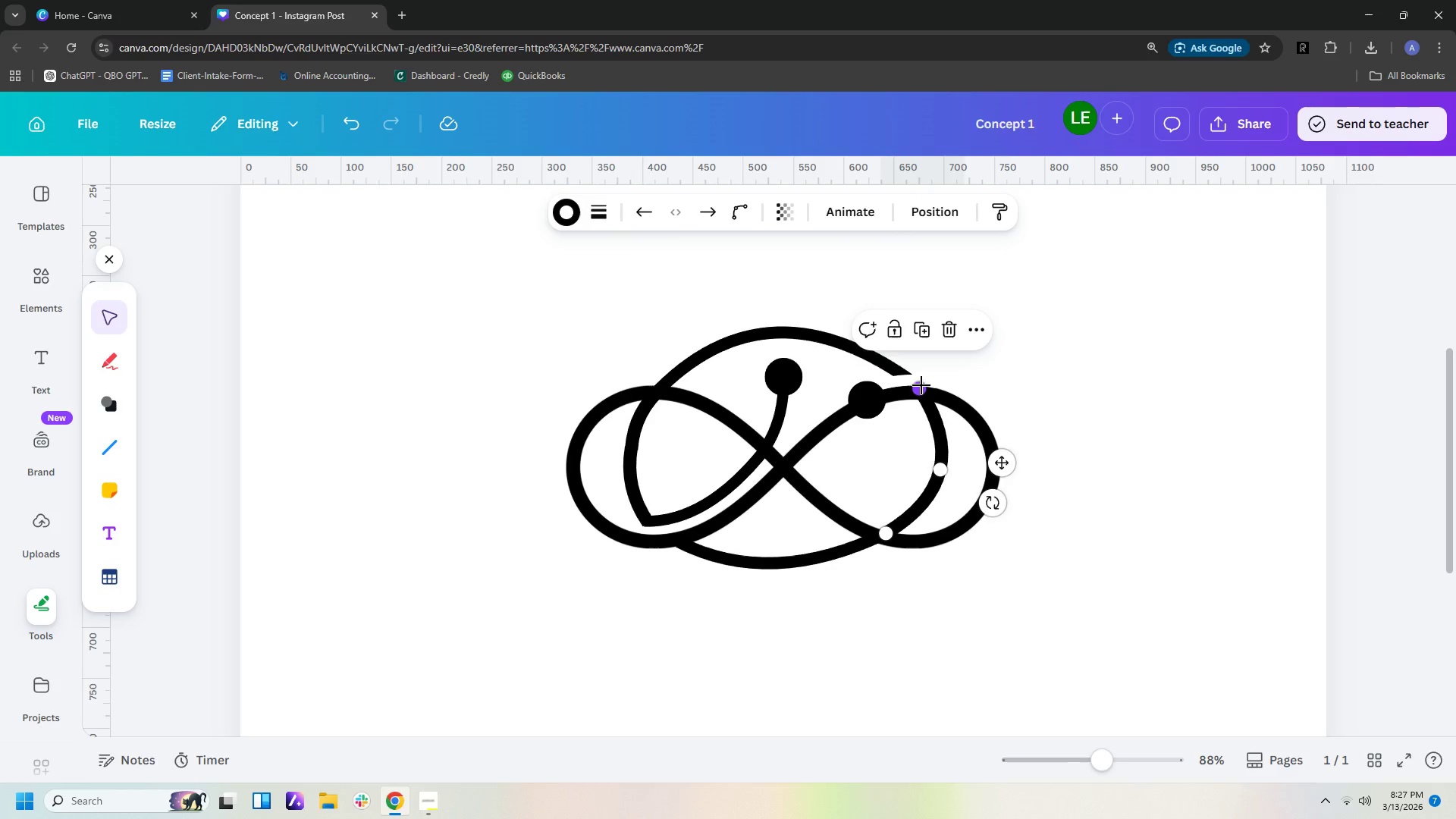 
left_click_drag(start_coordinate=[921, 384], to_coordinate=[917, 384])
 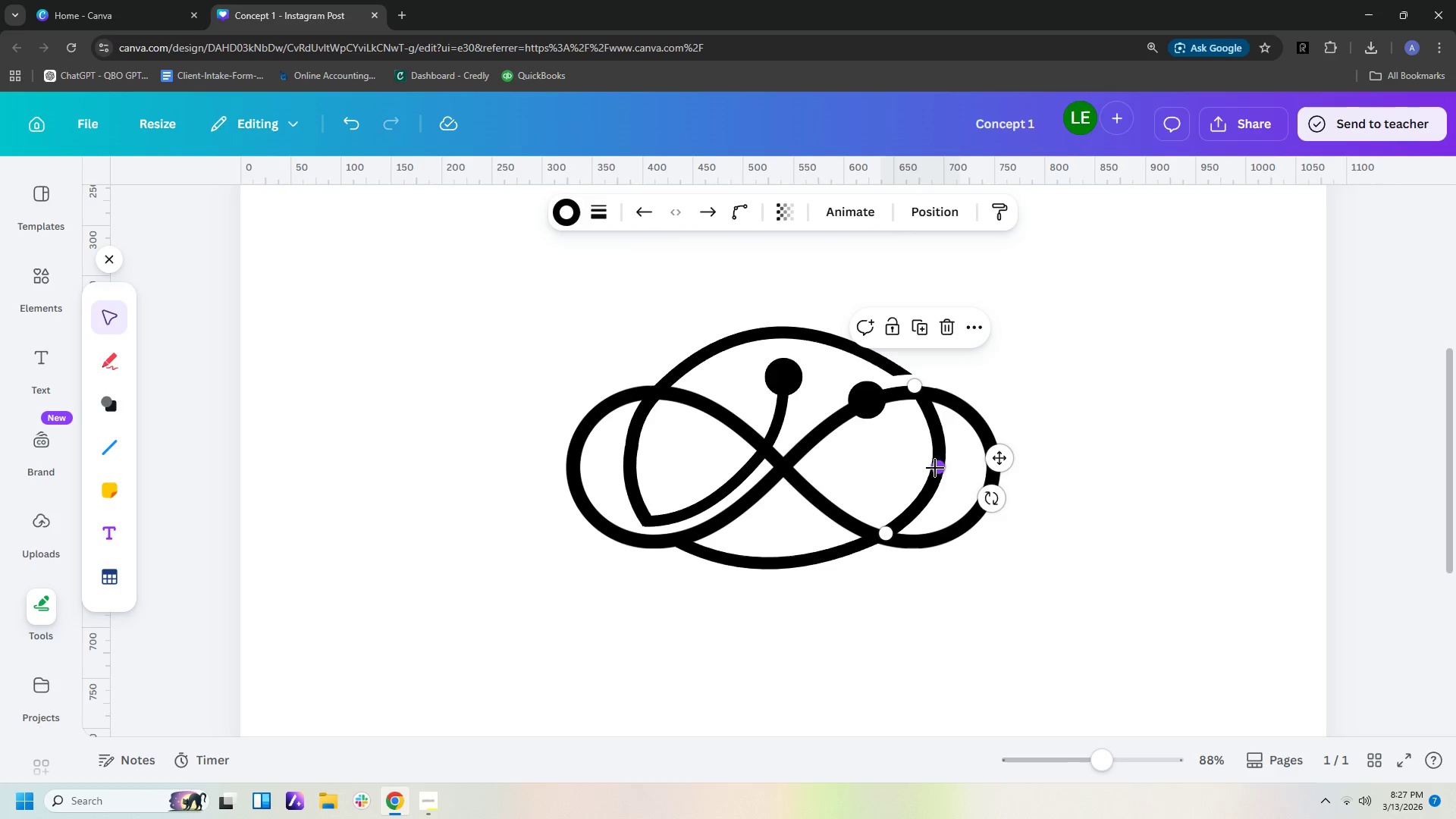 
left_click_drag(start_coordinate=[940, 464], to_coordinate=[943, 468])
 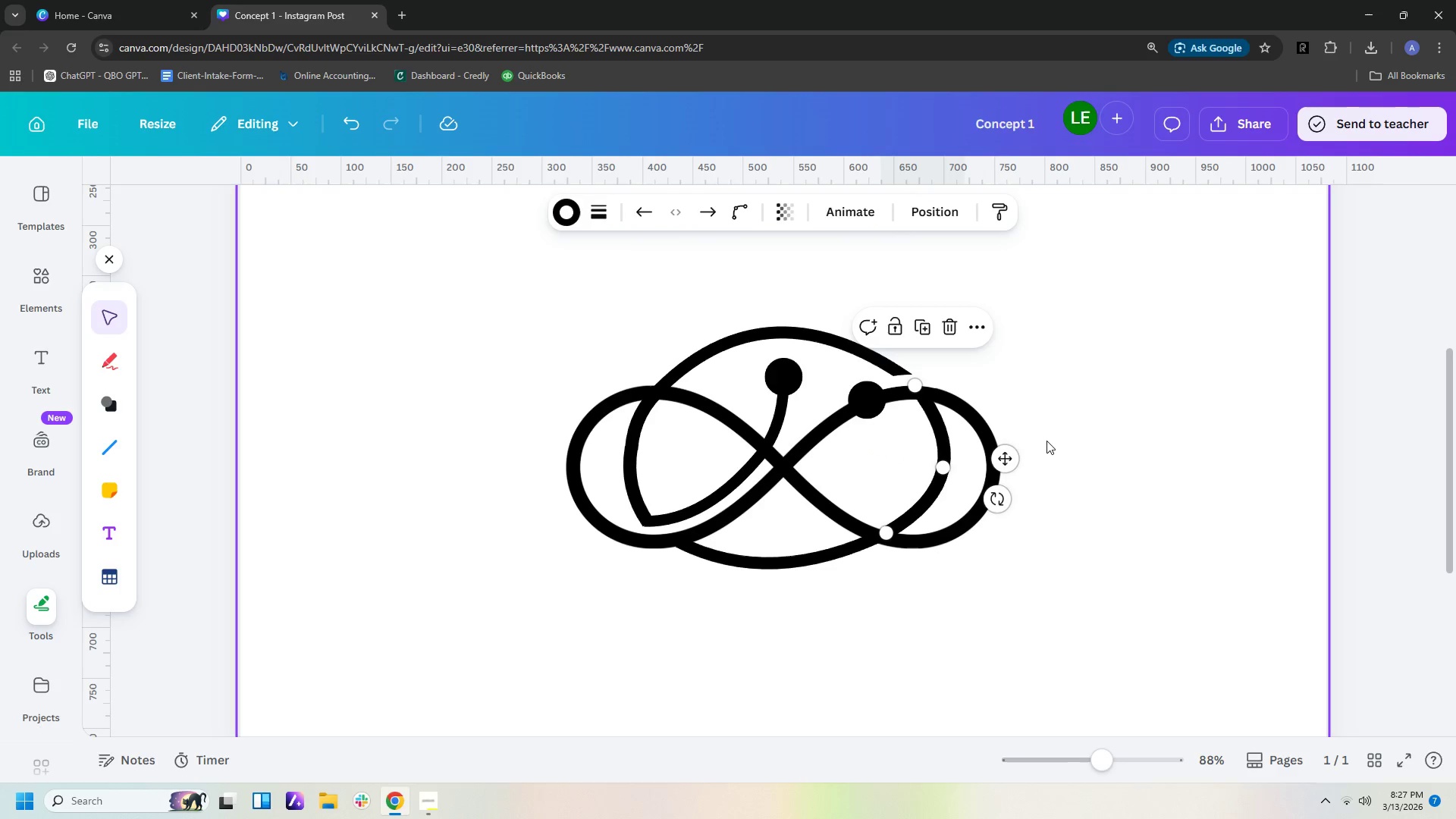 
left_click([1047, 440])
 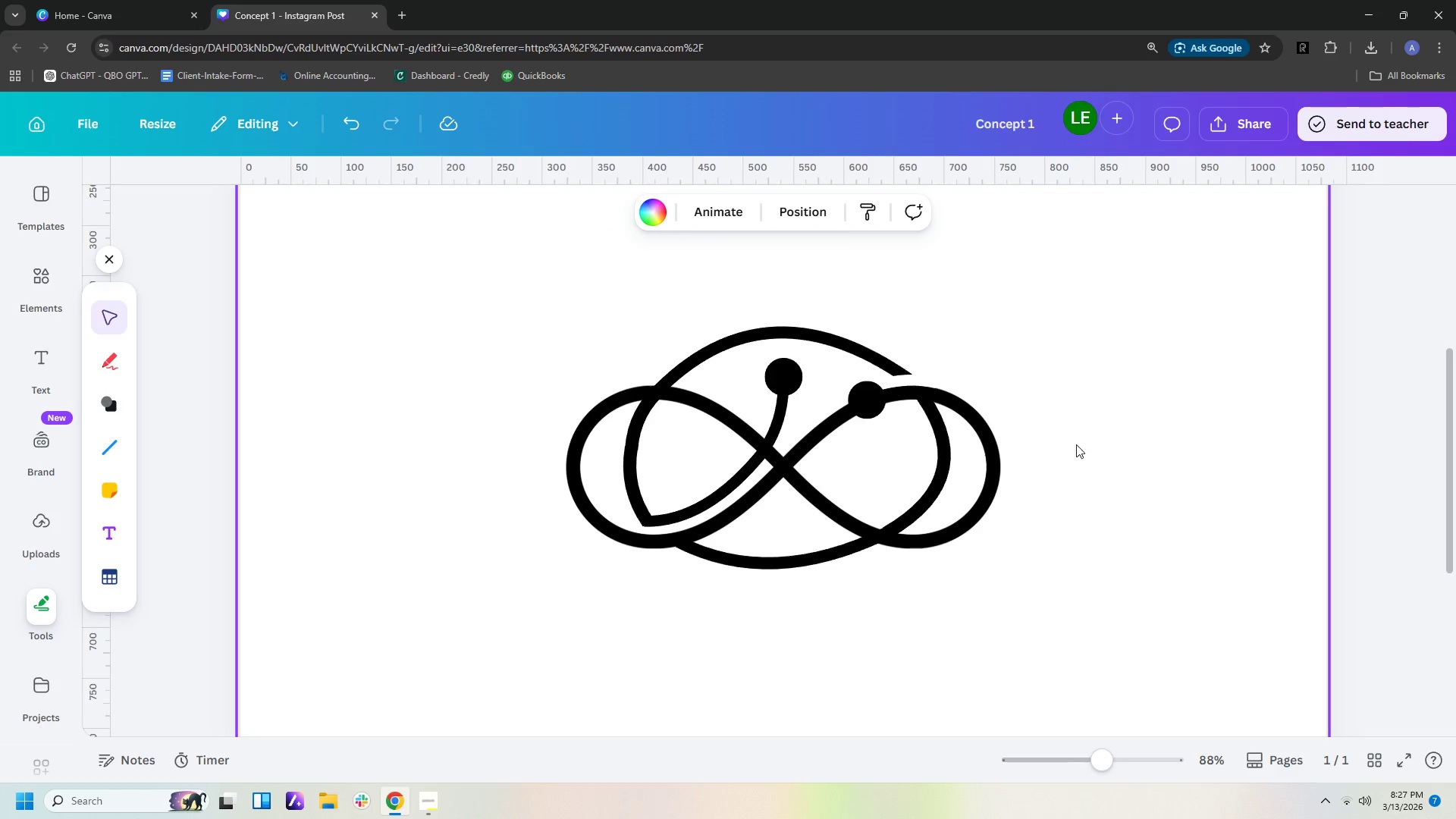 
hold_key(key=ControlLeft, duration=1.5)
scroll: coordinate [1092, 472], scroll_direction: down, amount: 4.0
 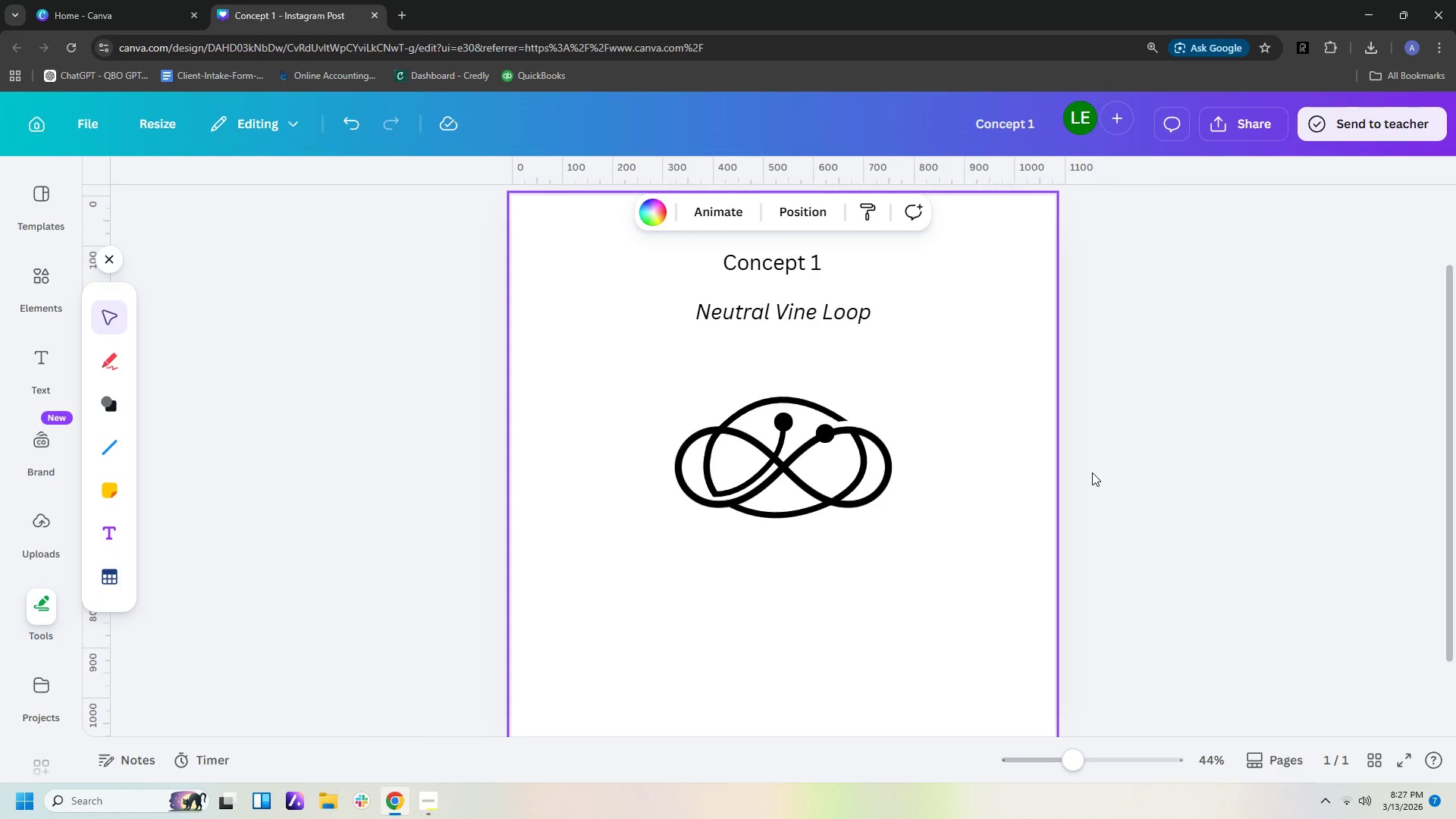 
hold_key(key=ControlLeft, duration=1.52)
 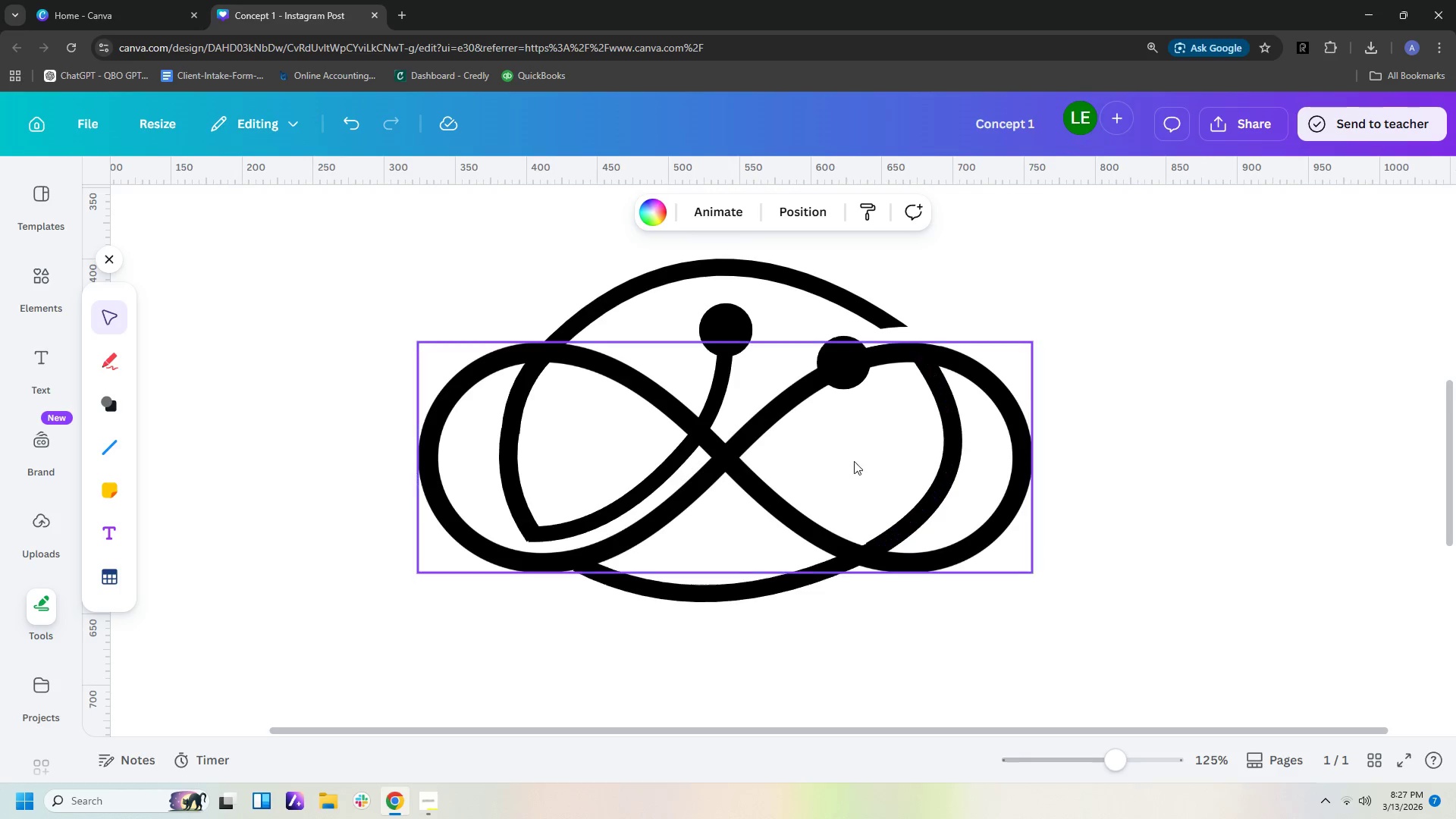 
key(Control+ControlLeft)
 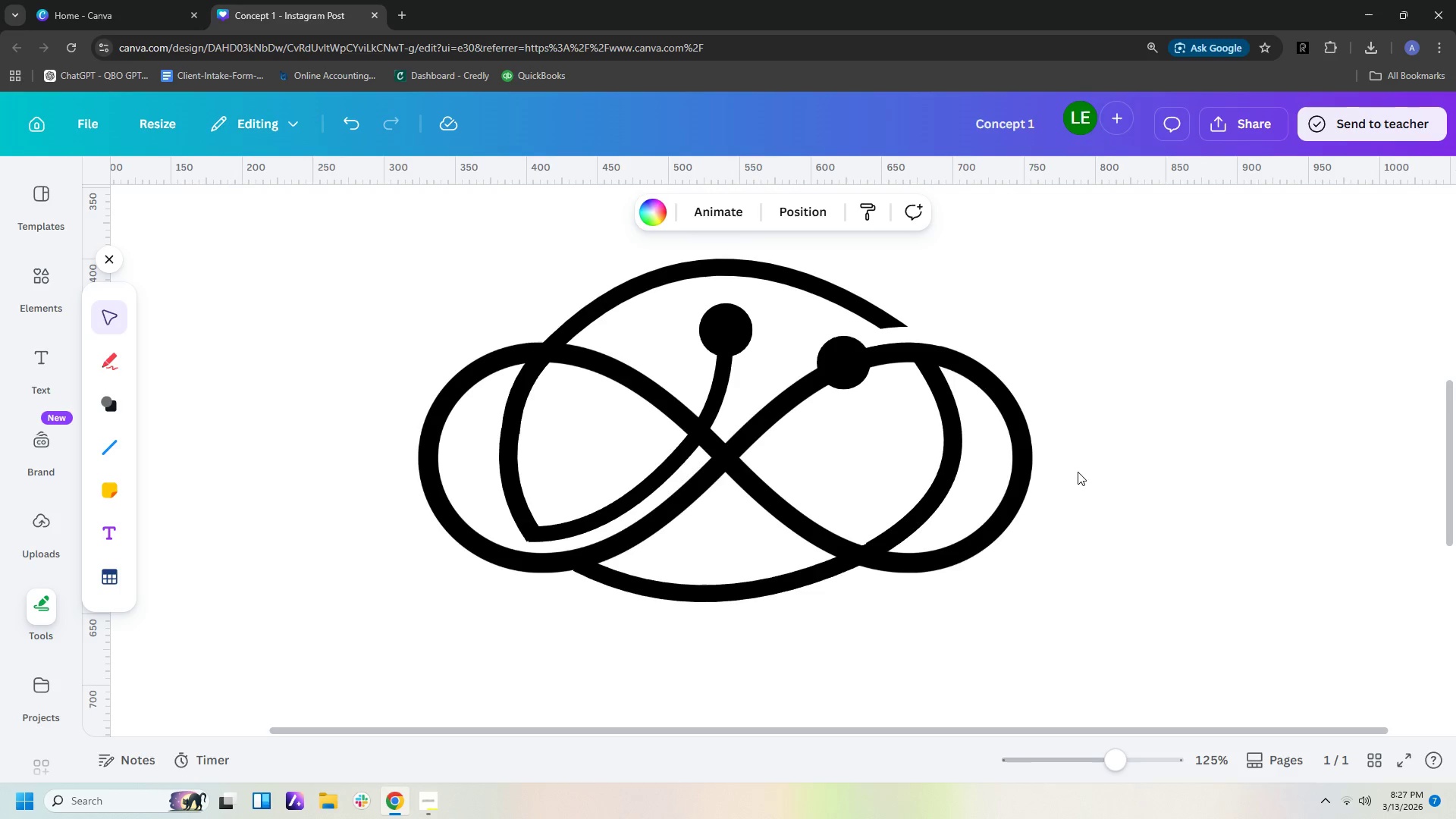 
key(Control+ControlLeft)
 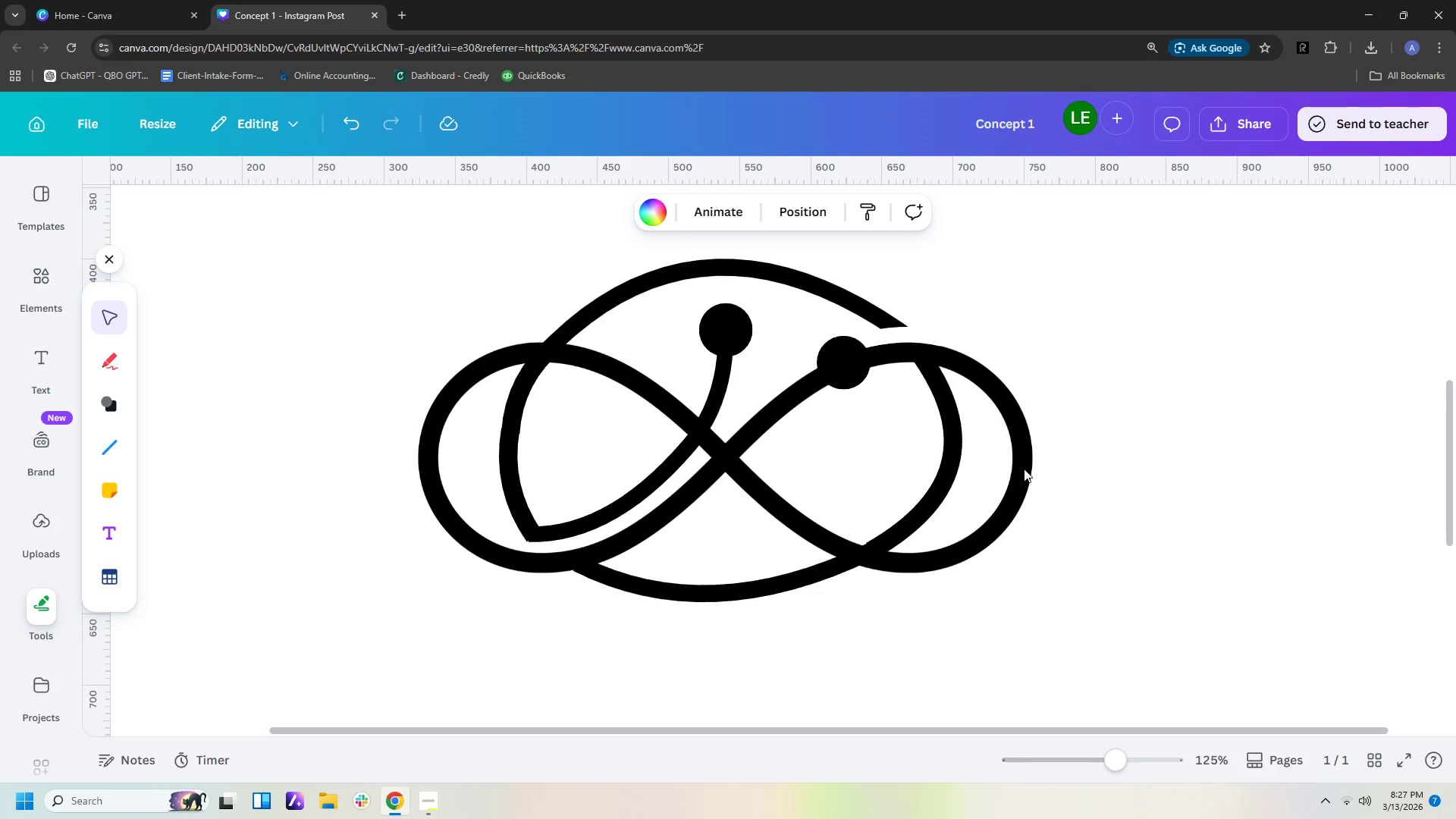 
key(Control+ControlLeft)
 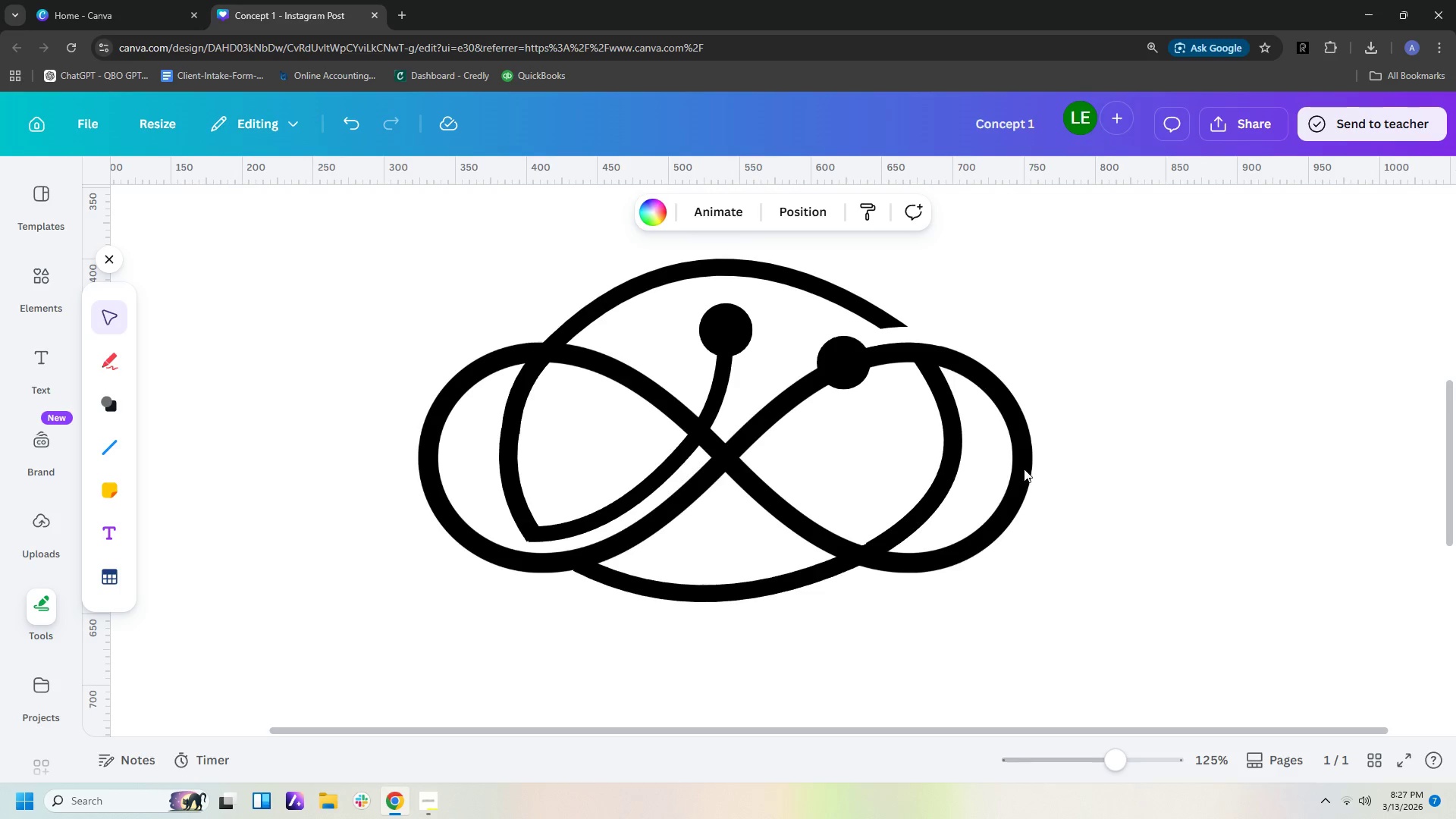 
key(Control+ControlLeft)
 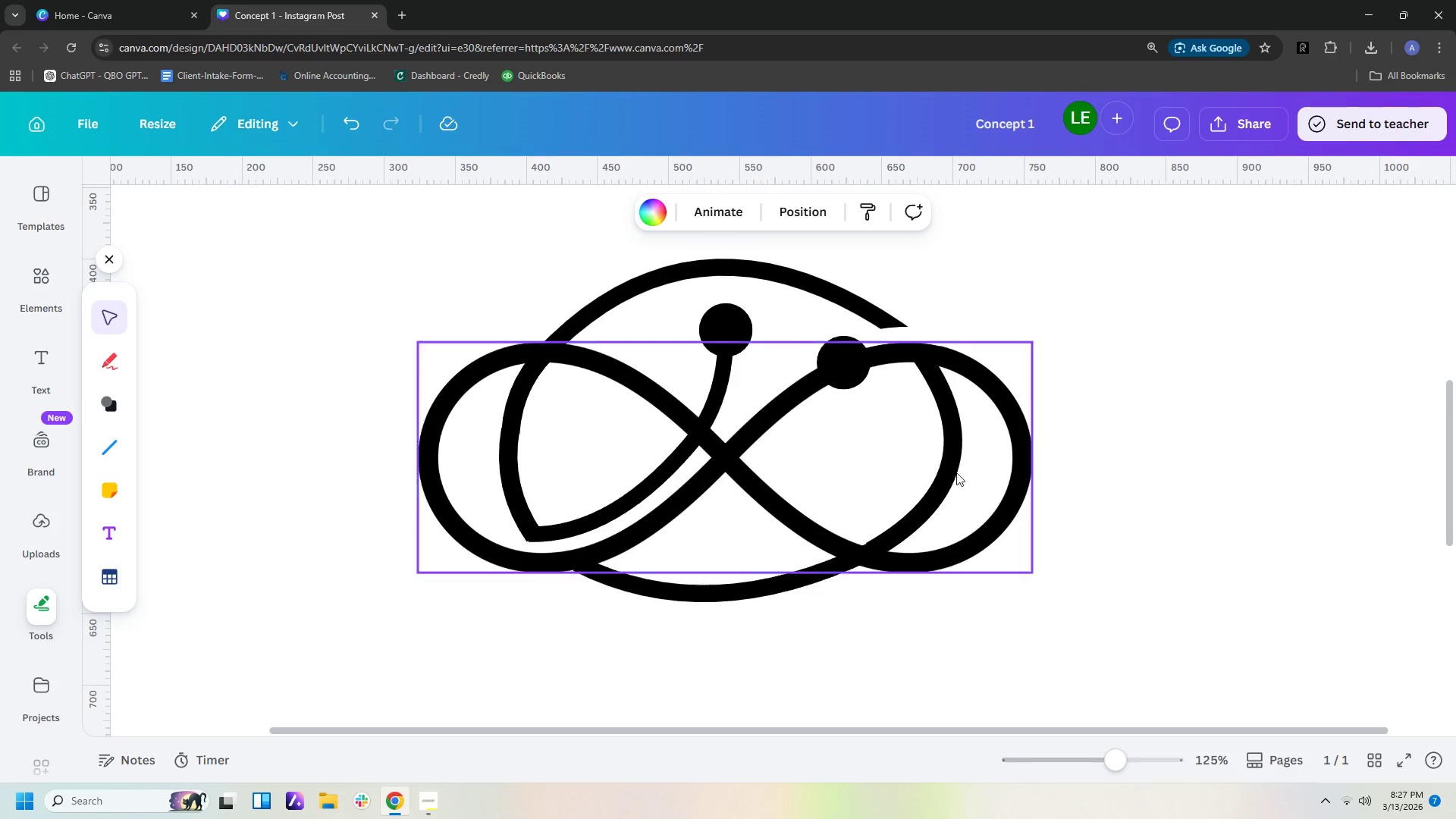 
hold_key(key=ControlLeft, duration=11.41)
 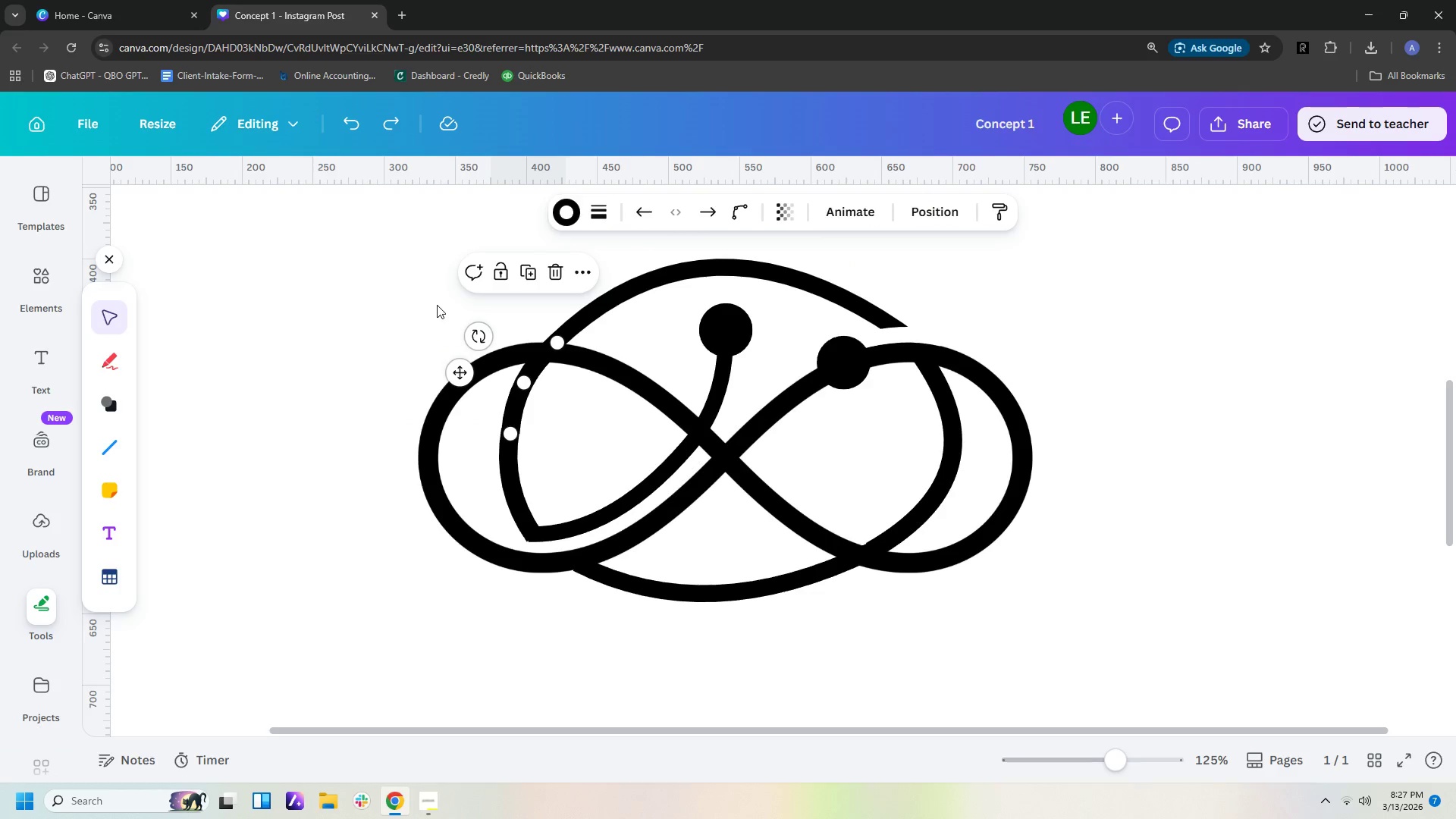 
scroll: coordinate [1092, 470], scroll_direction: up, amount: 6.0
 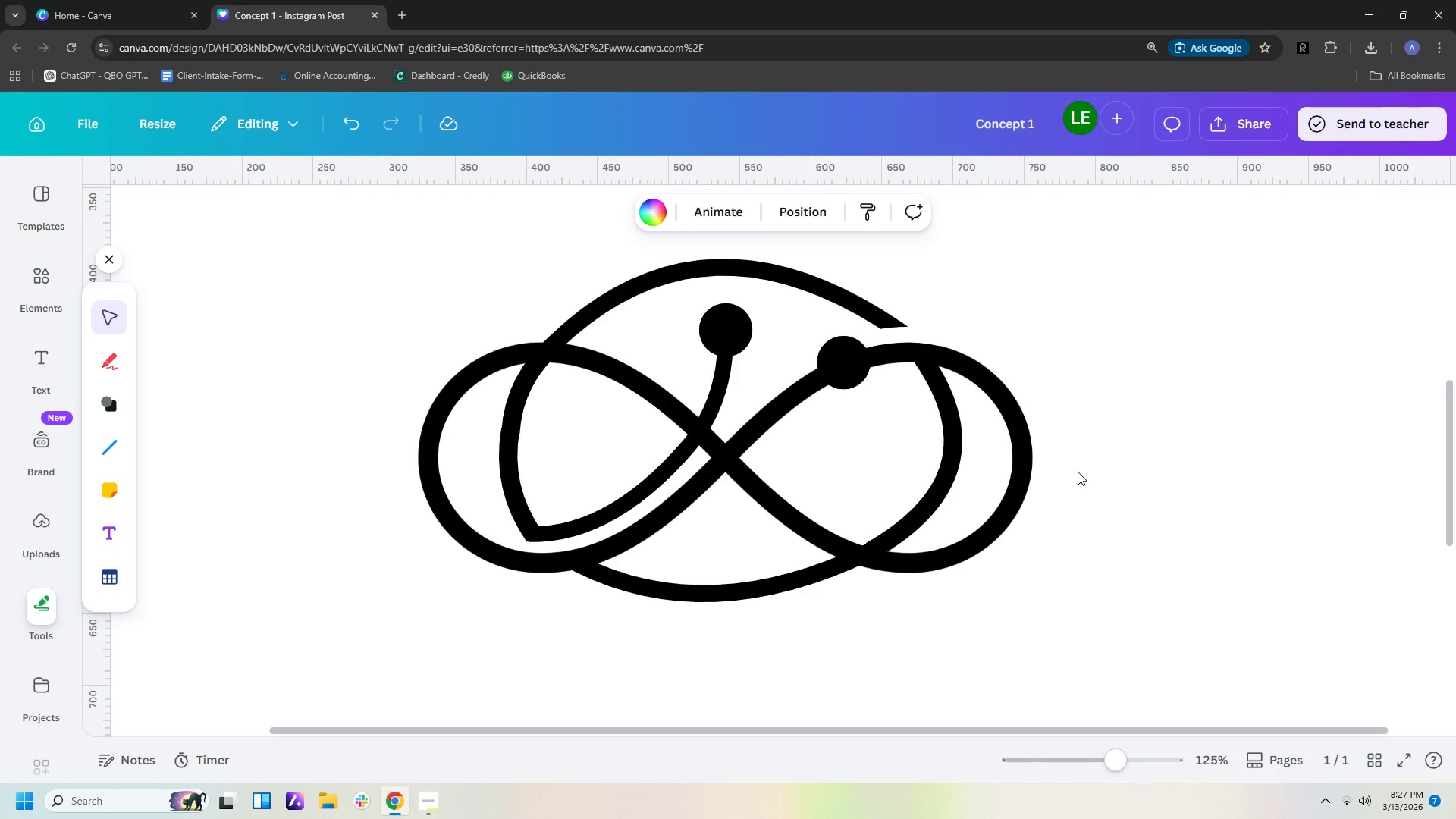 
left_click([509, 411])
 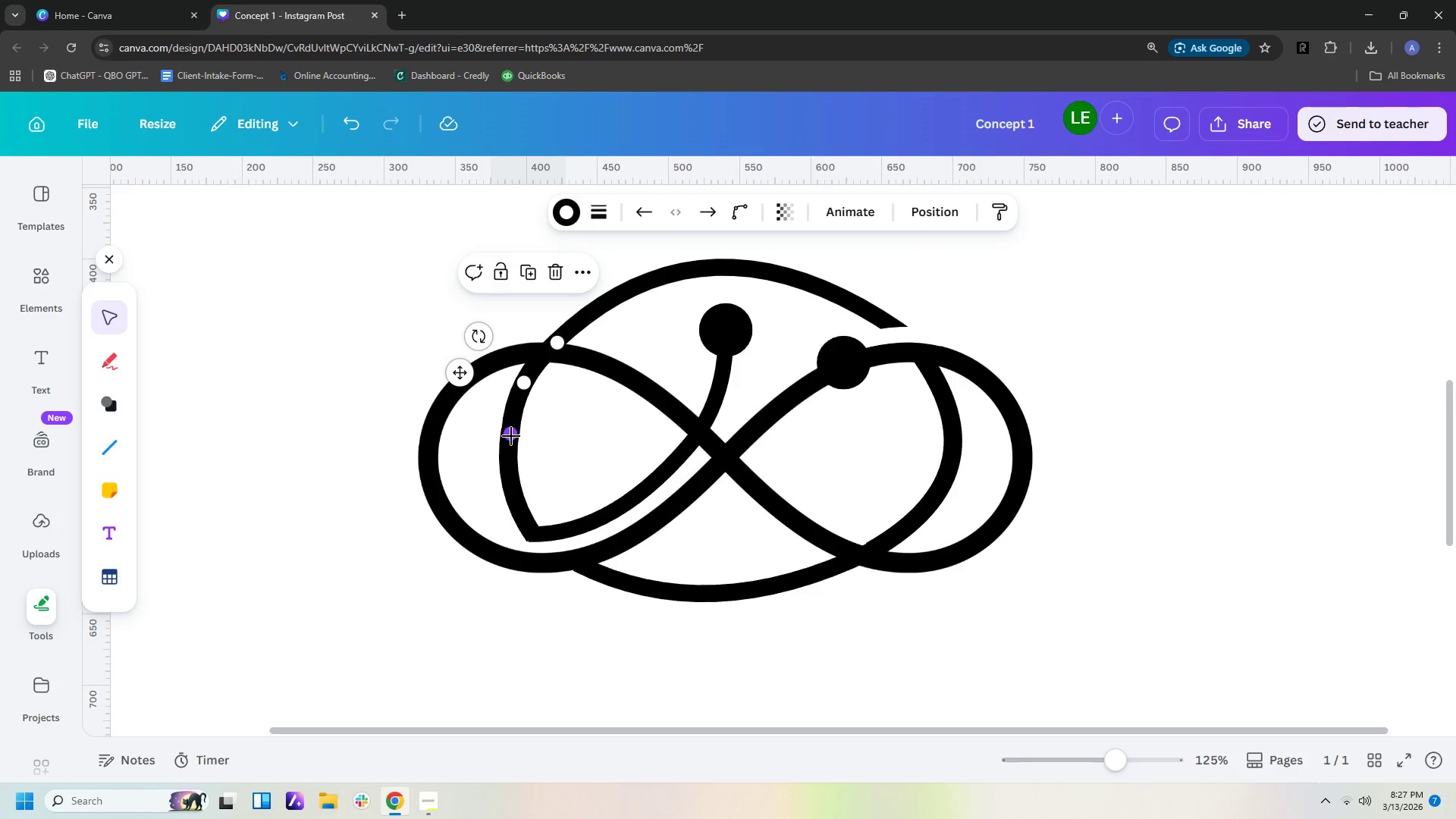 
left_click_drag(start_coordinate=[511, 435], to_coordinate=[507, 425])
 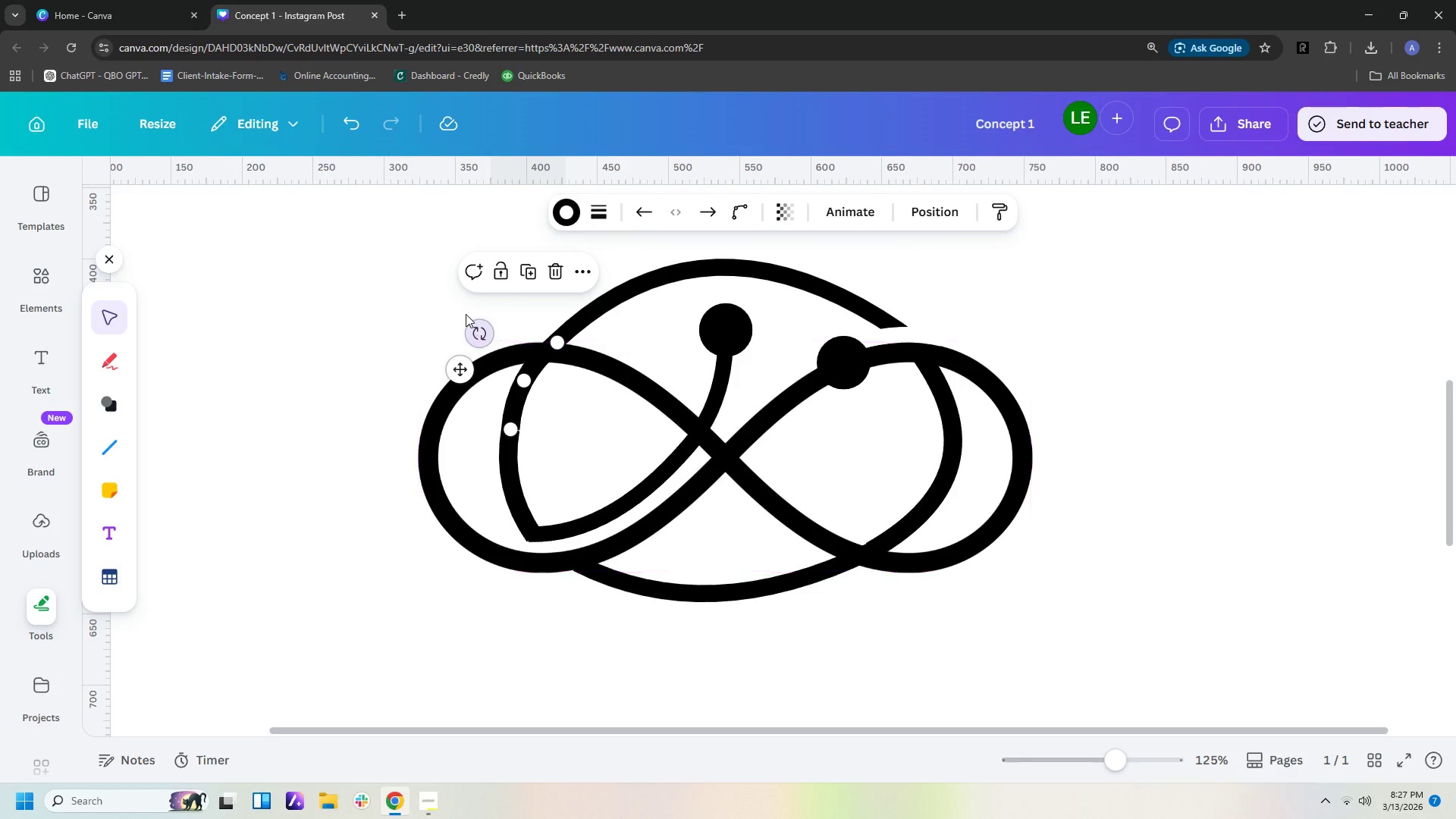 
left_click([463, 312])
 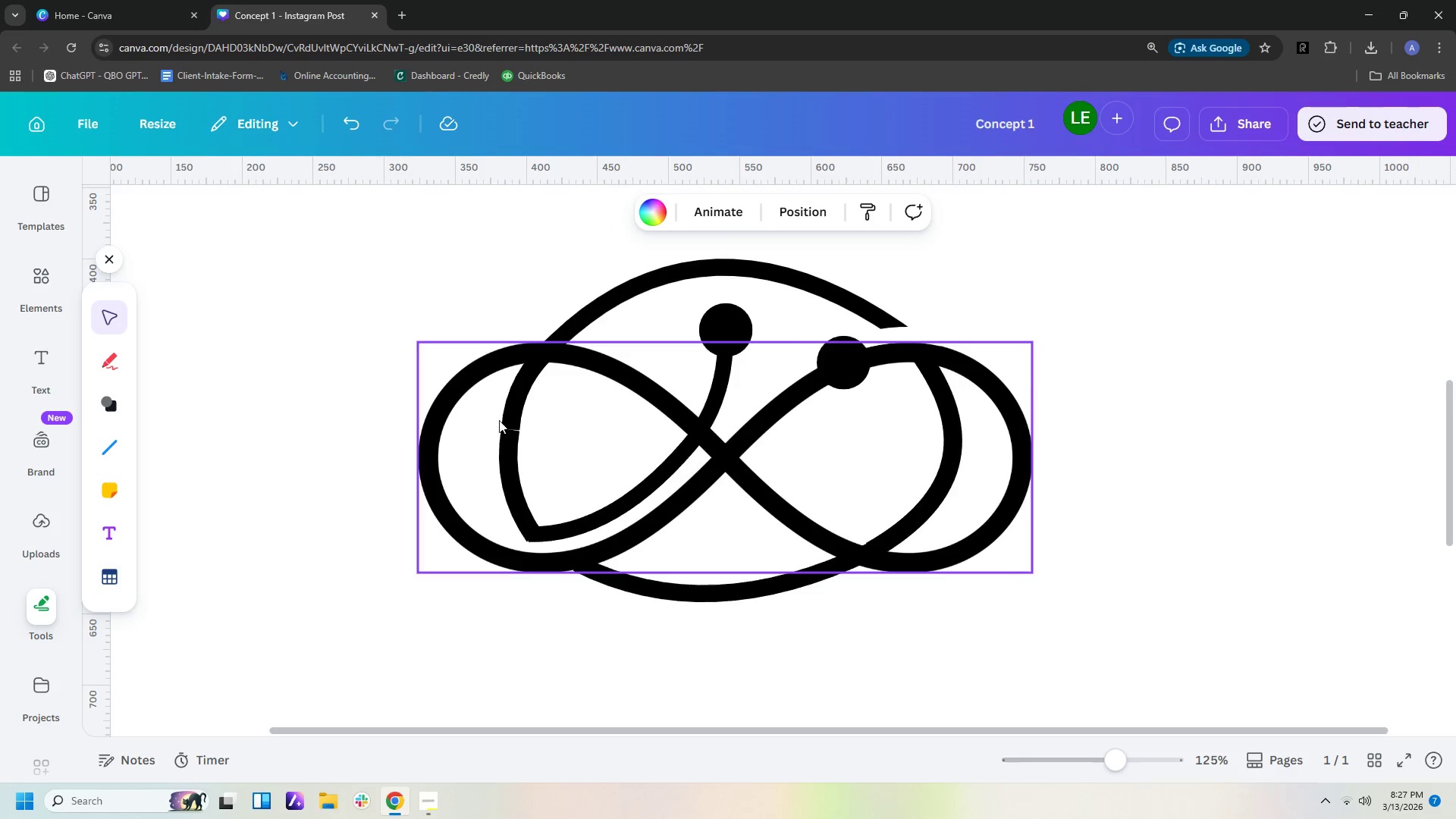 
left_click([515, 419])
 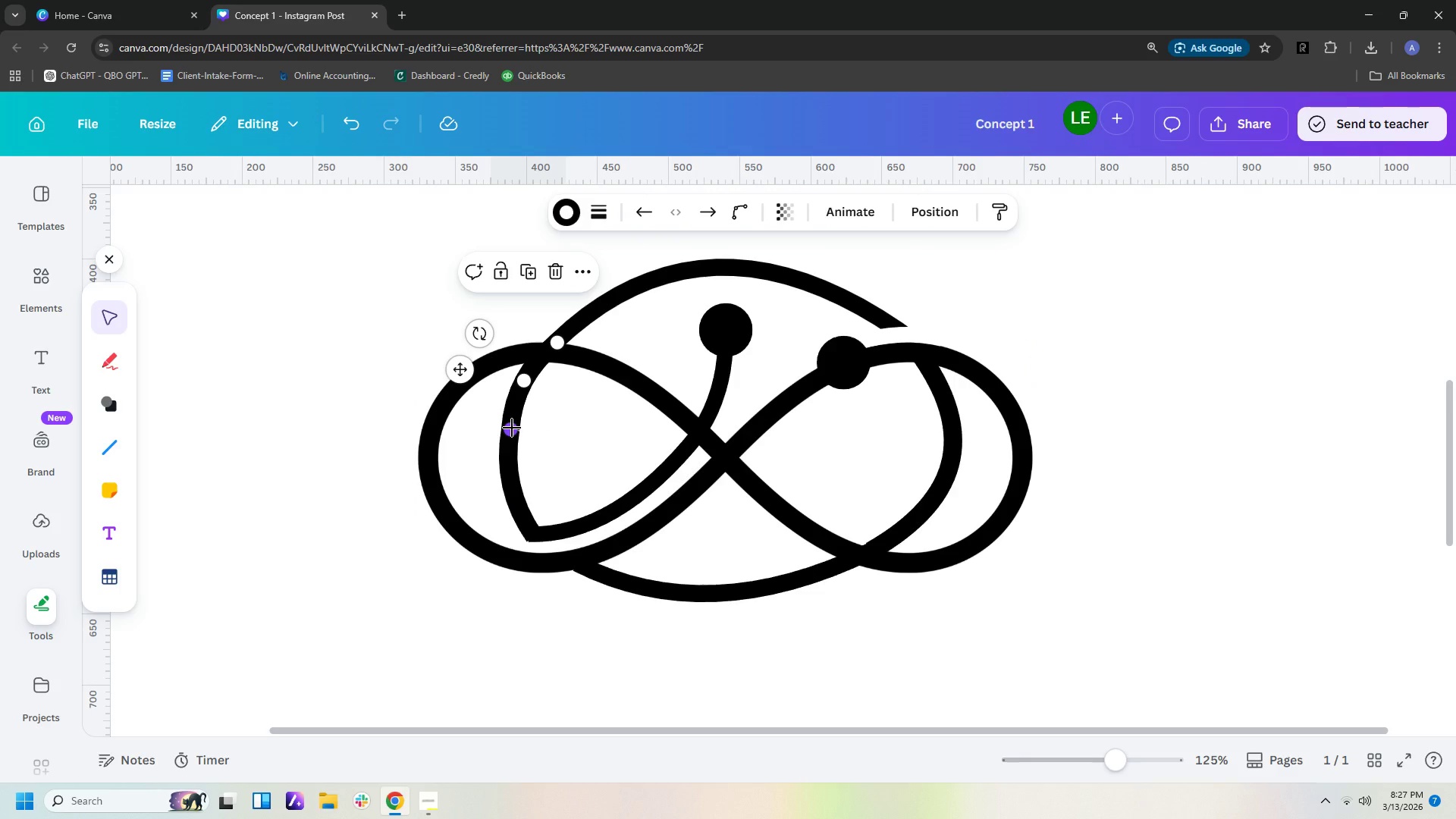 
left_click_drag(start_coordinate=[512, 428], to_coordinate=[510, 437])
 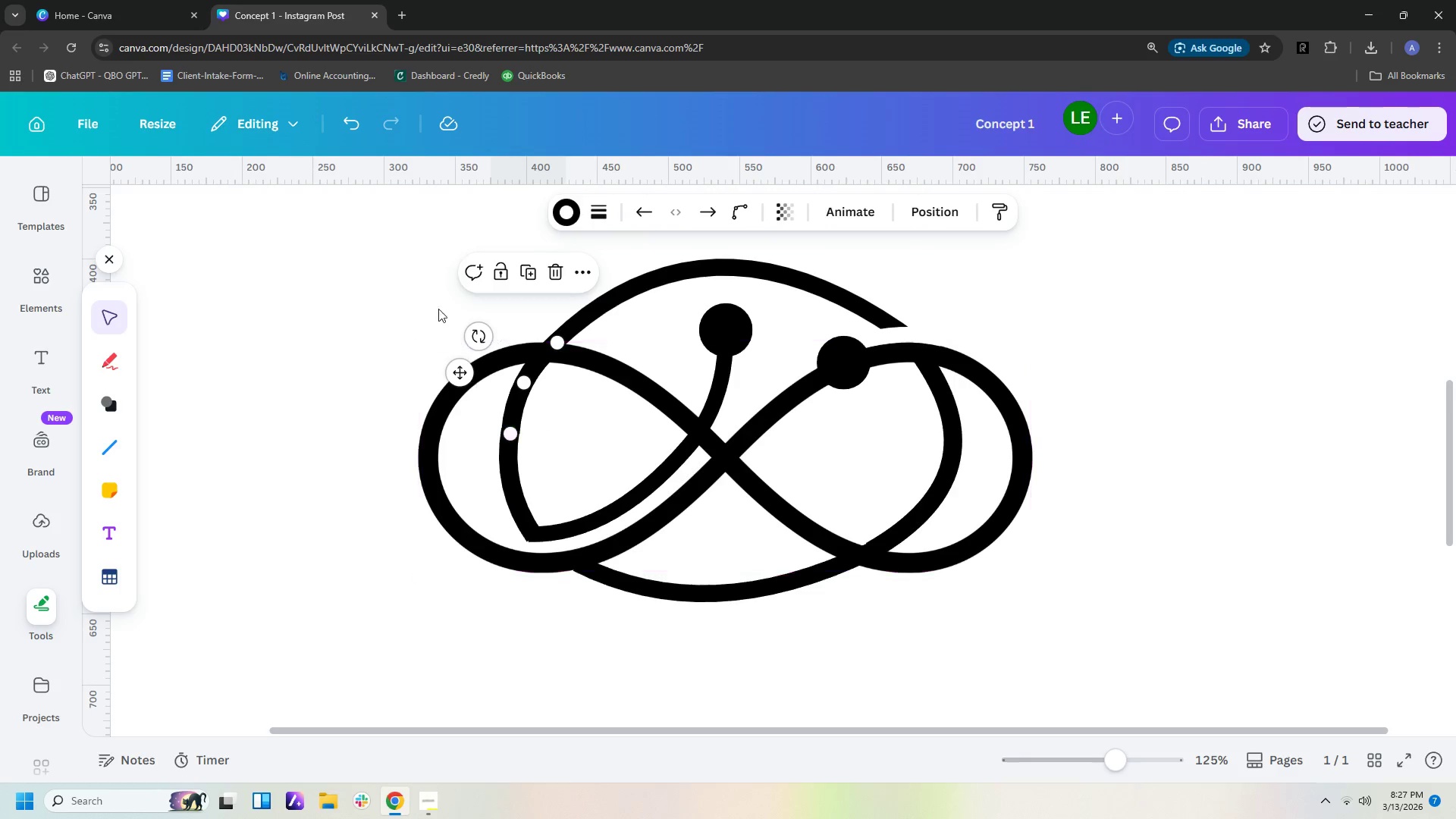 
left_click([422, 290])
 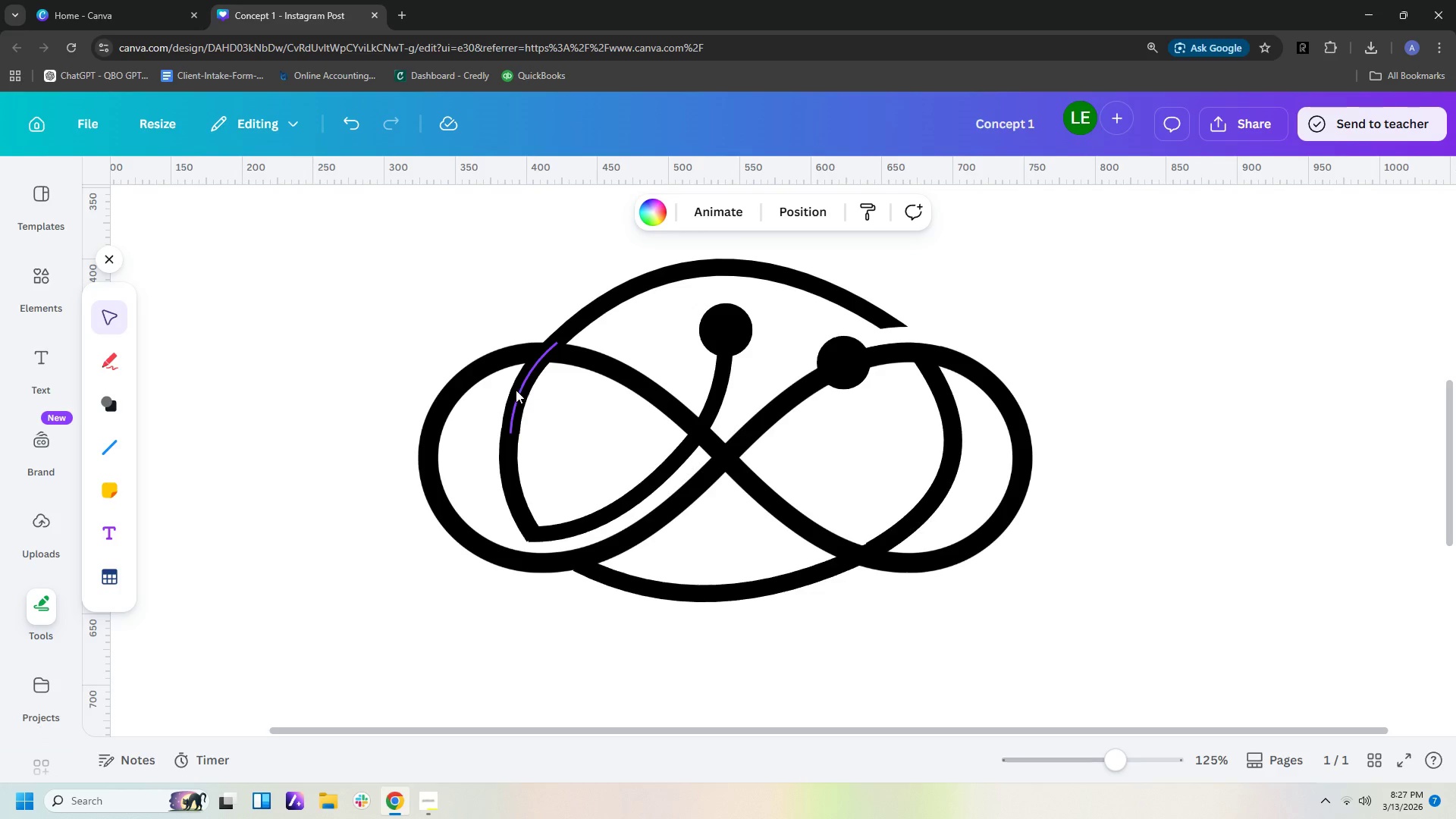 
left_click([516, 390])
 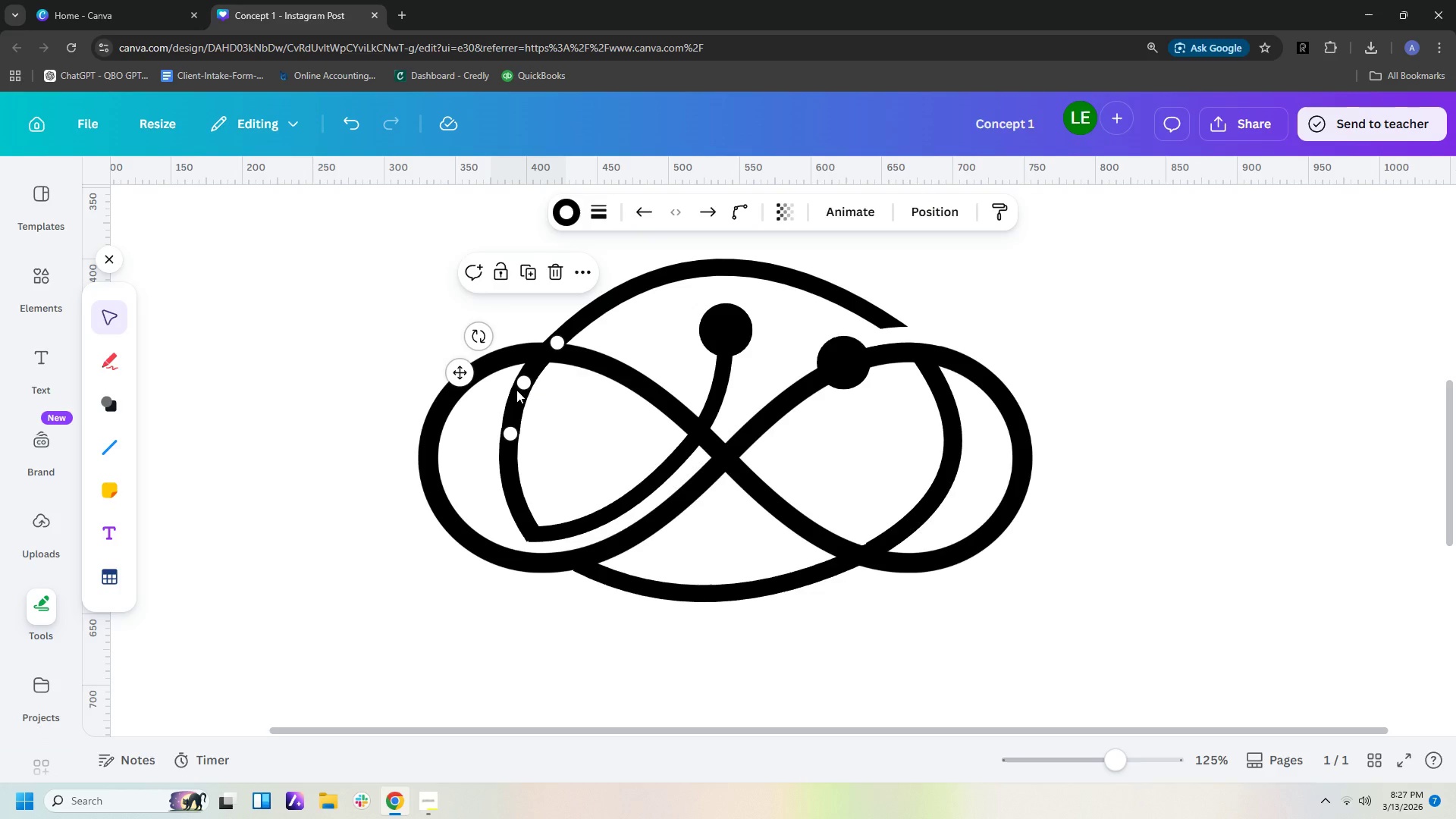 
left_click_drag(start_coordinate=[516, 390], to_coordinate=[427, 300])
 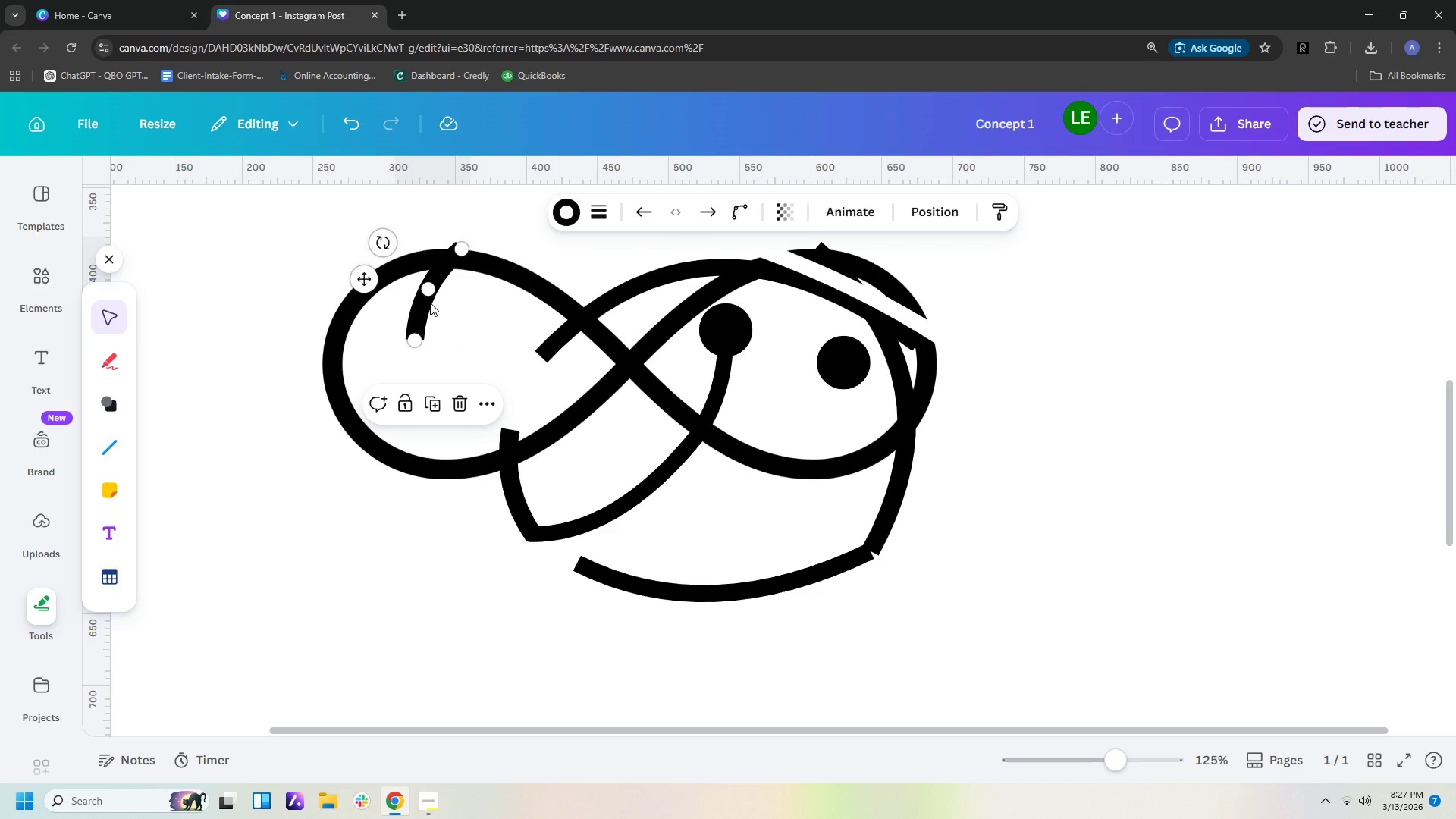 
key(Control+Z)
 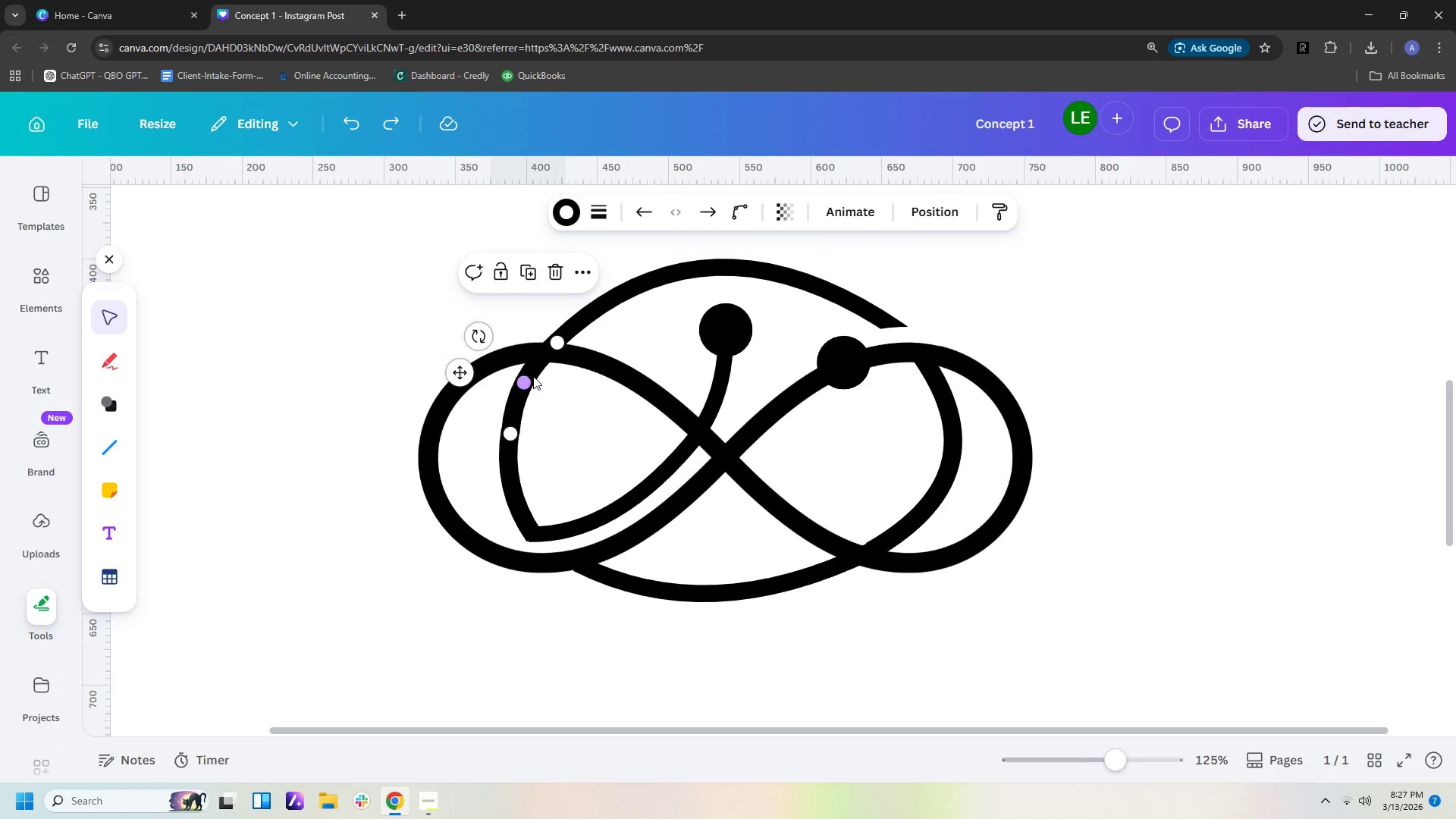 
left_click([538, 372])
 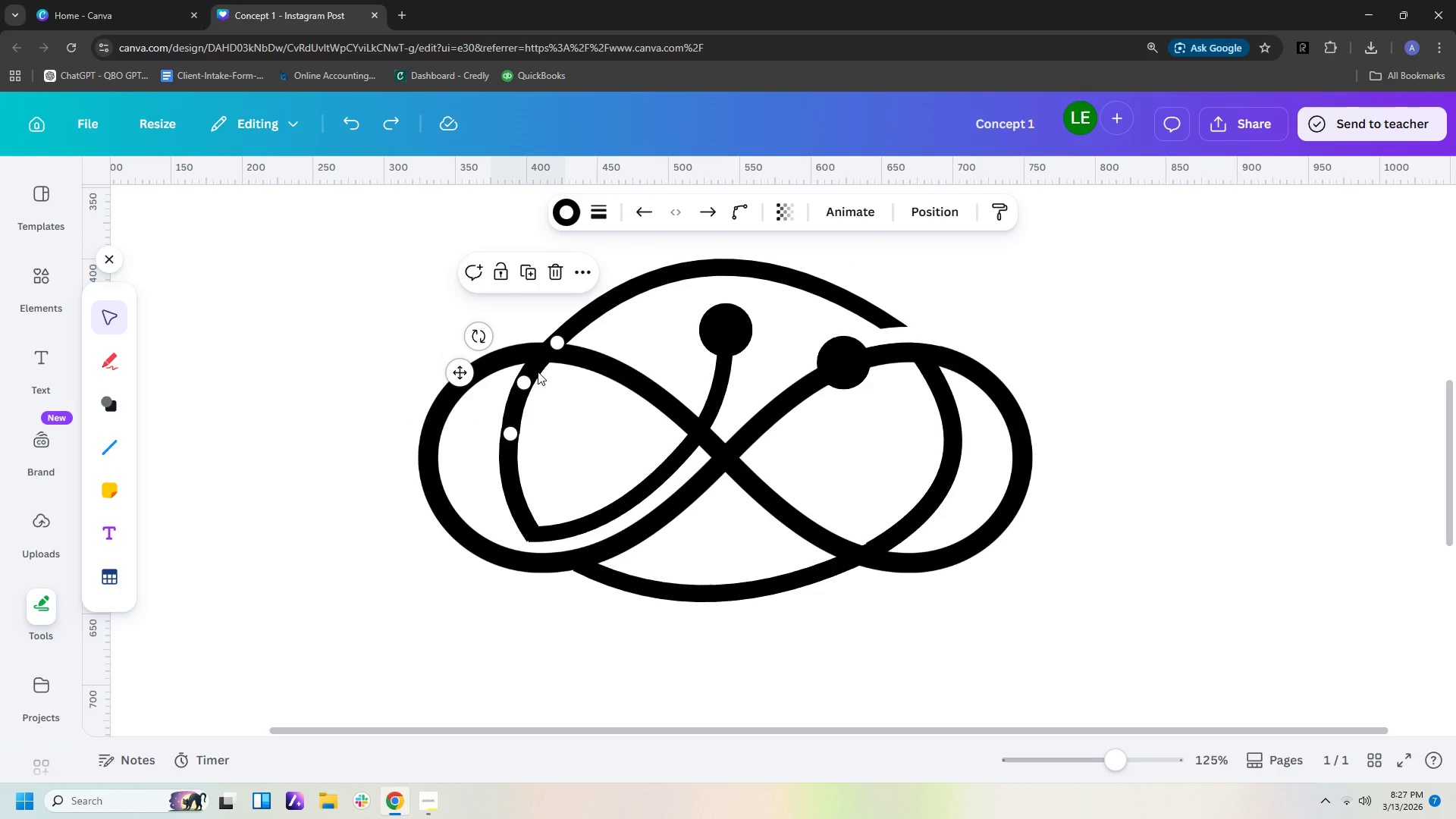 
key(Control+C)
 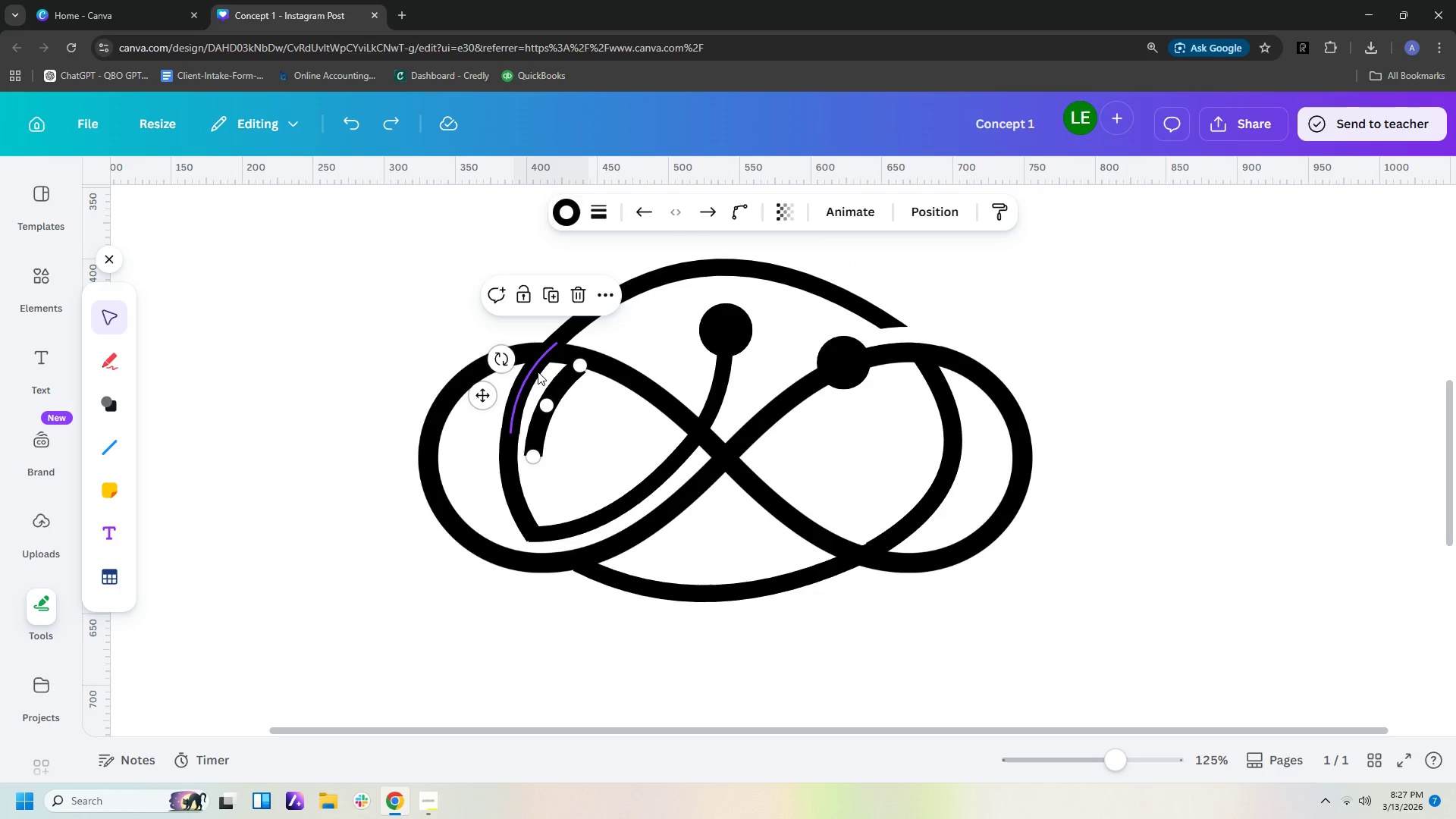 
key(Control+V)
 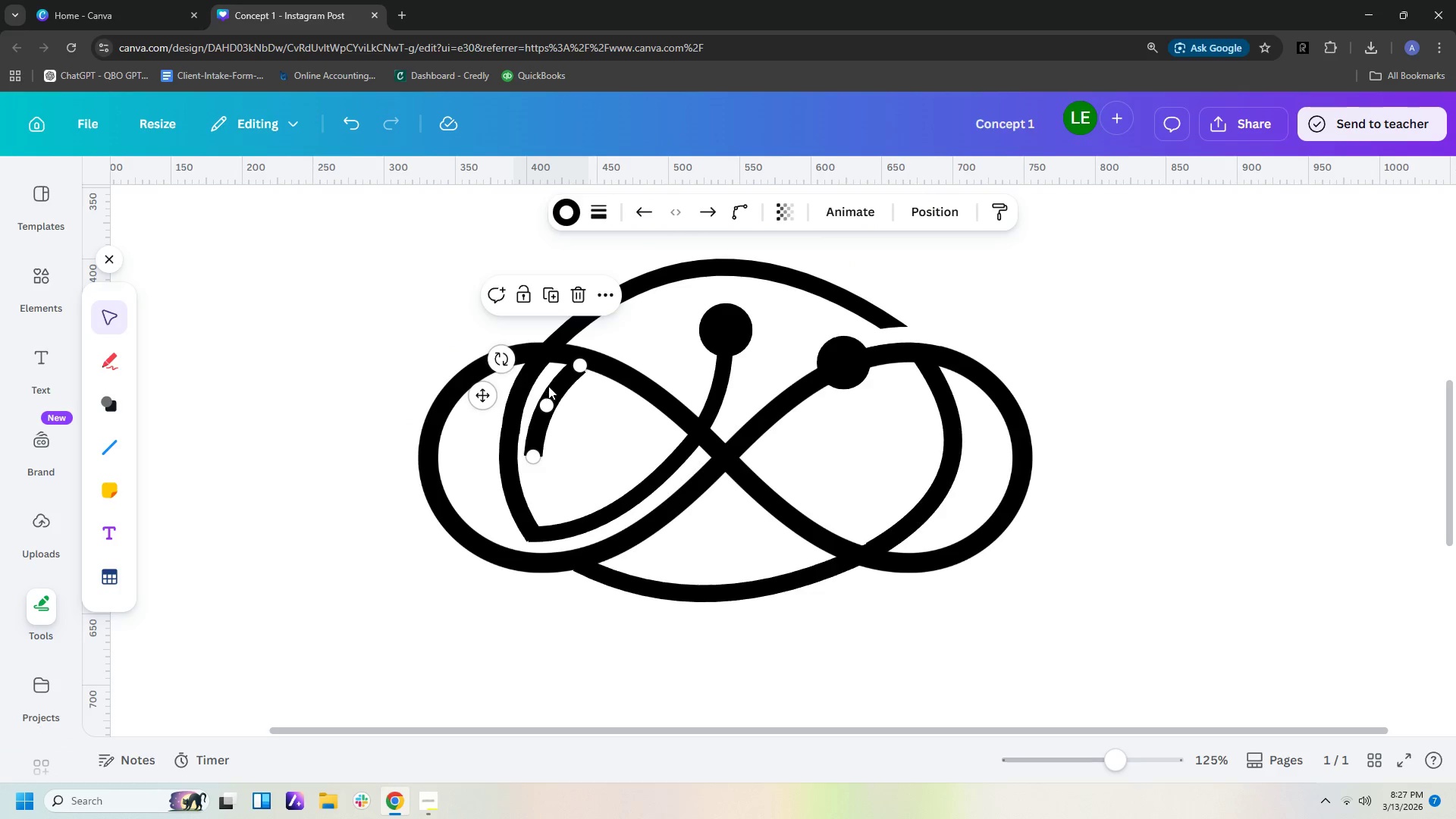 
left_click_drag(start_coordinate=[560, 390], to_coordinate=[358, 274])
 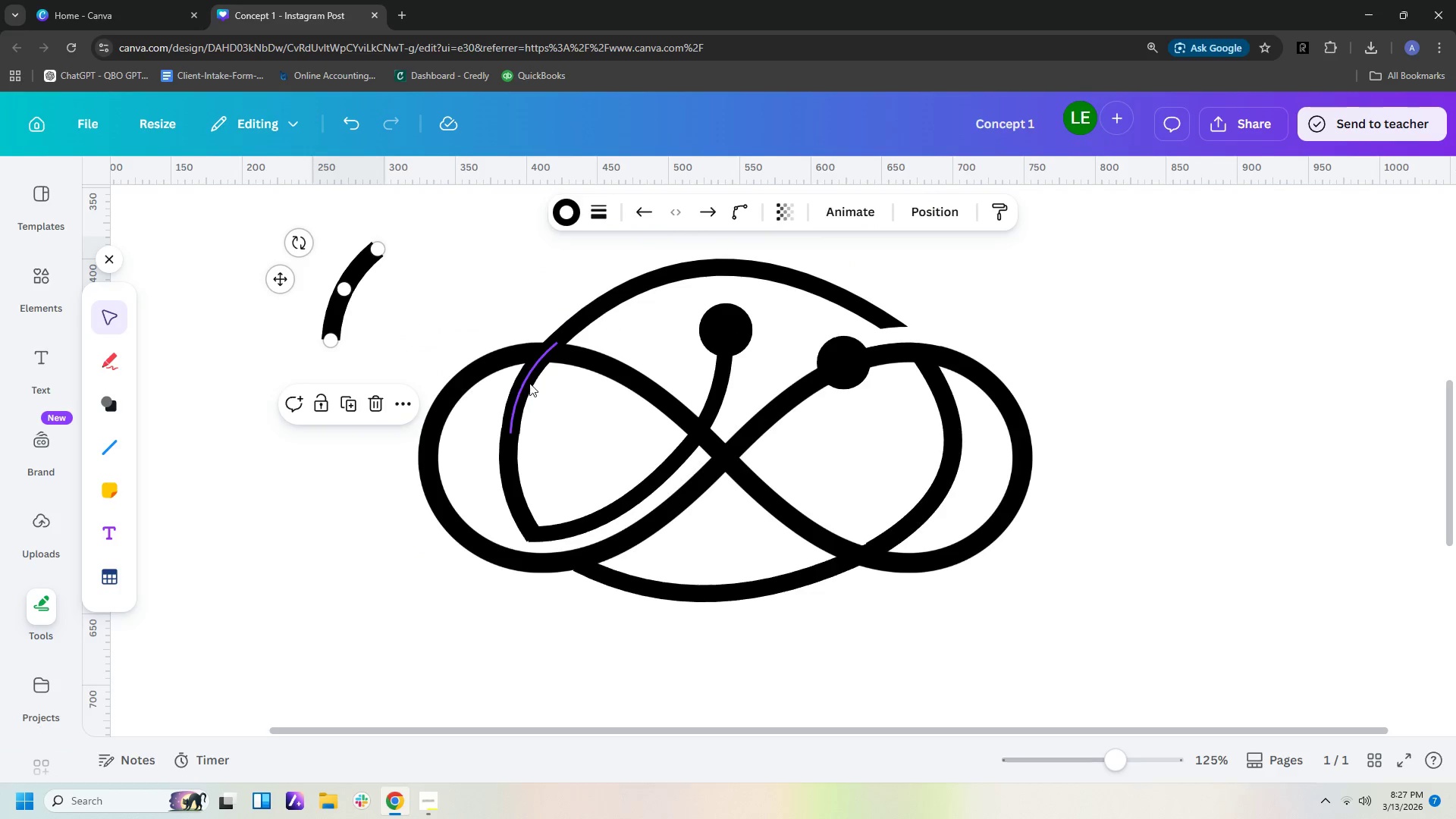 
left_click([529, 381])
 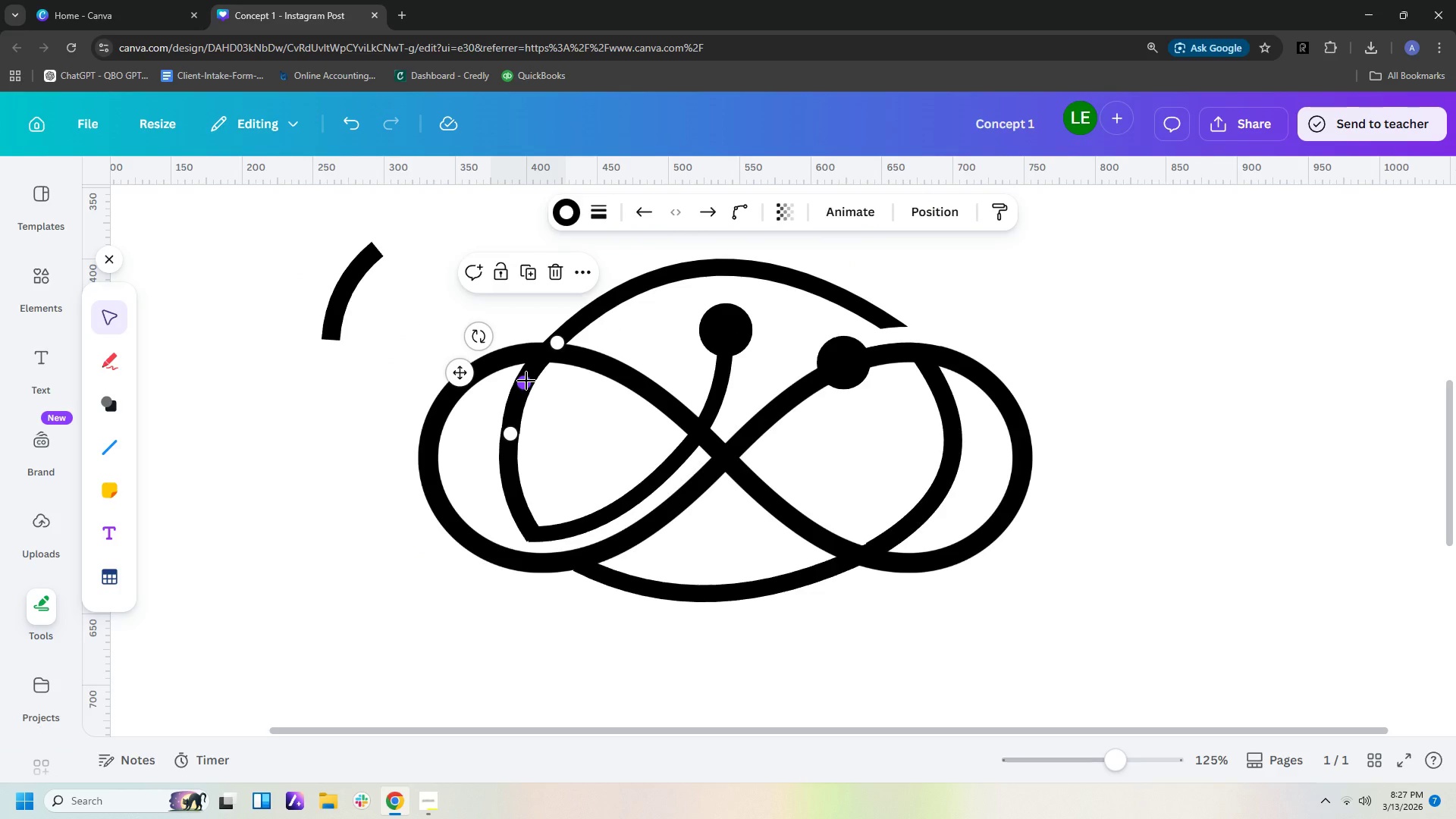 
key(Delete)
 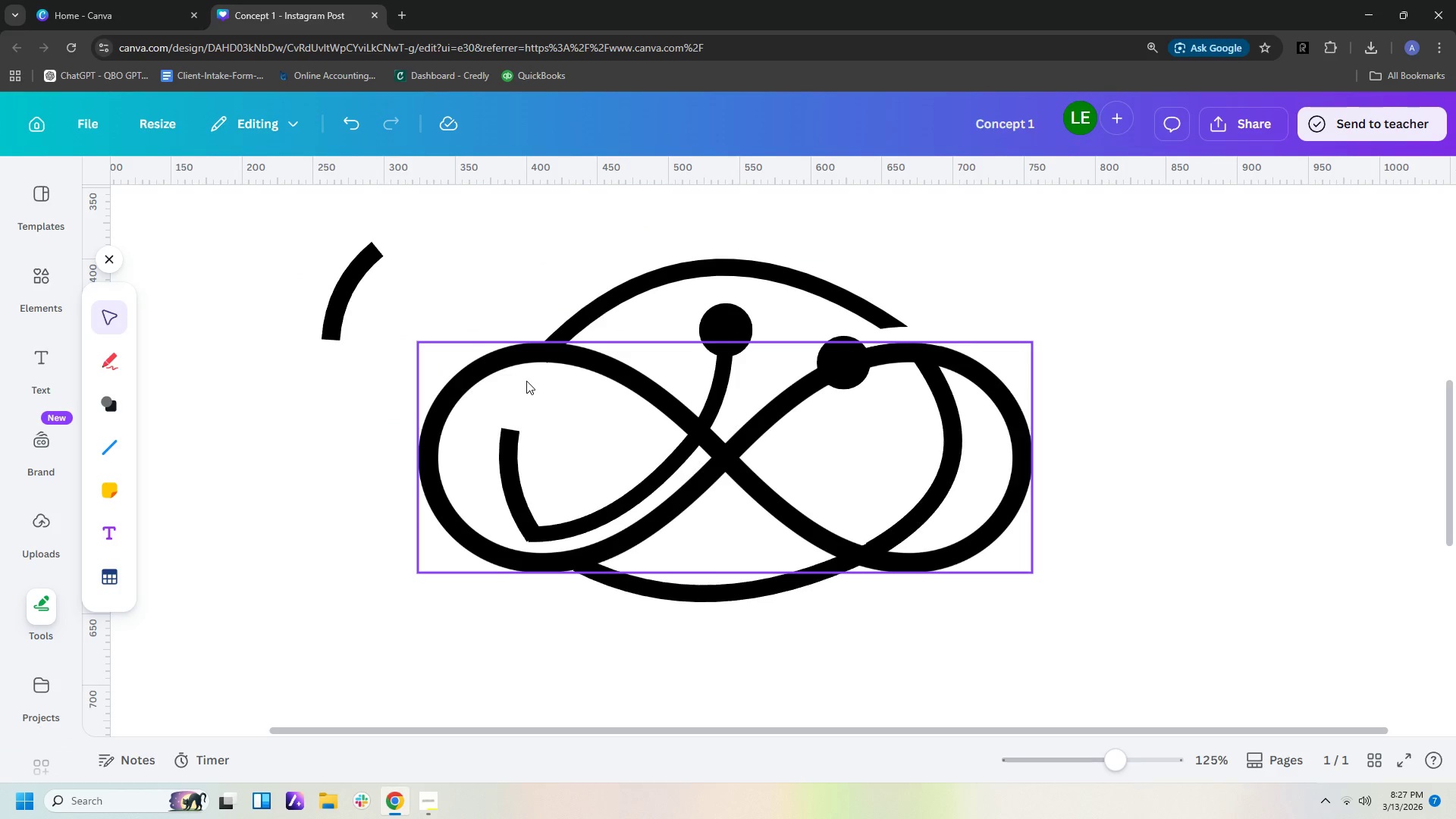 
scroll: coordinate [547, 375], scroll_direction: up, amount: 1.0
 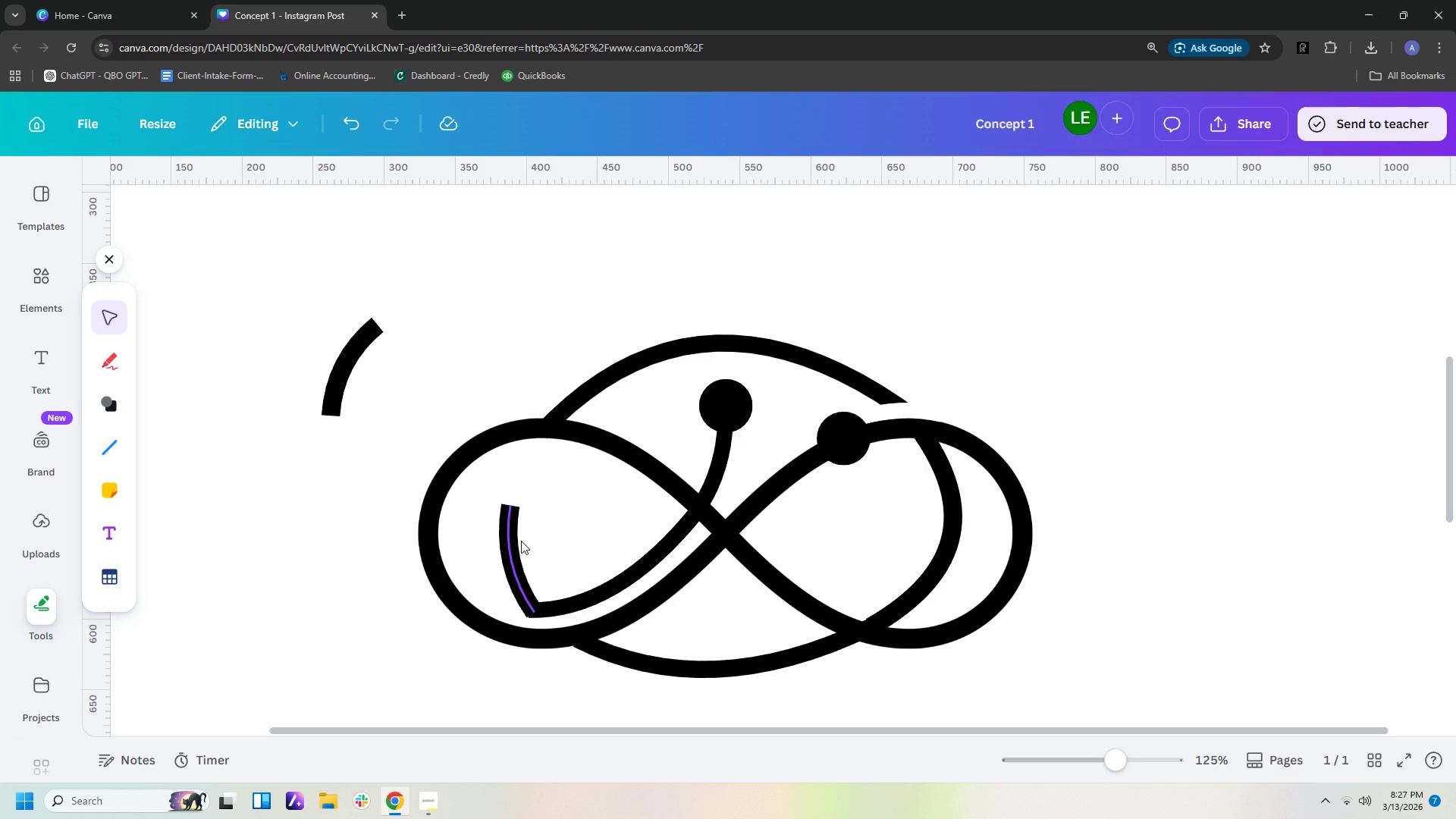 
left_click([506, 541])
 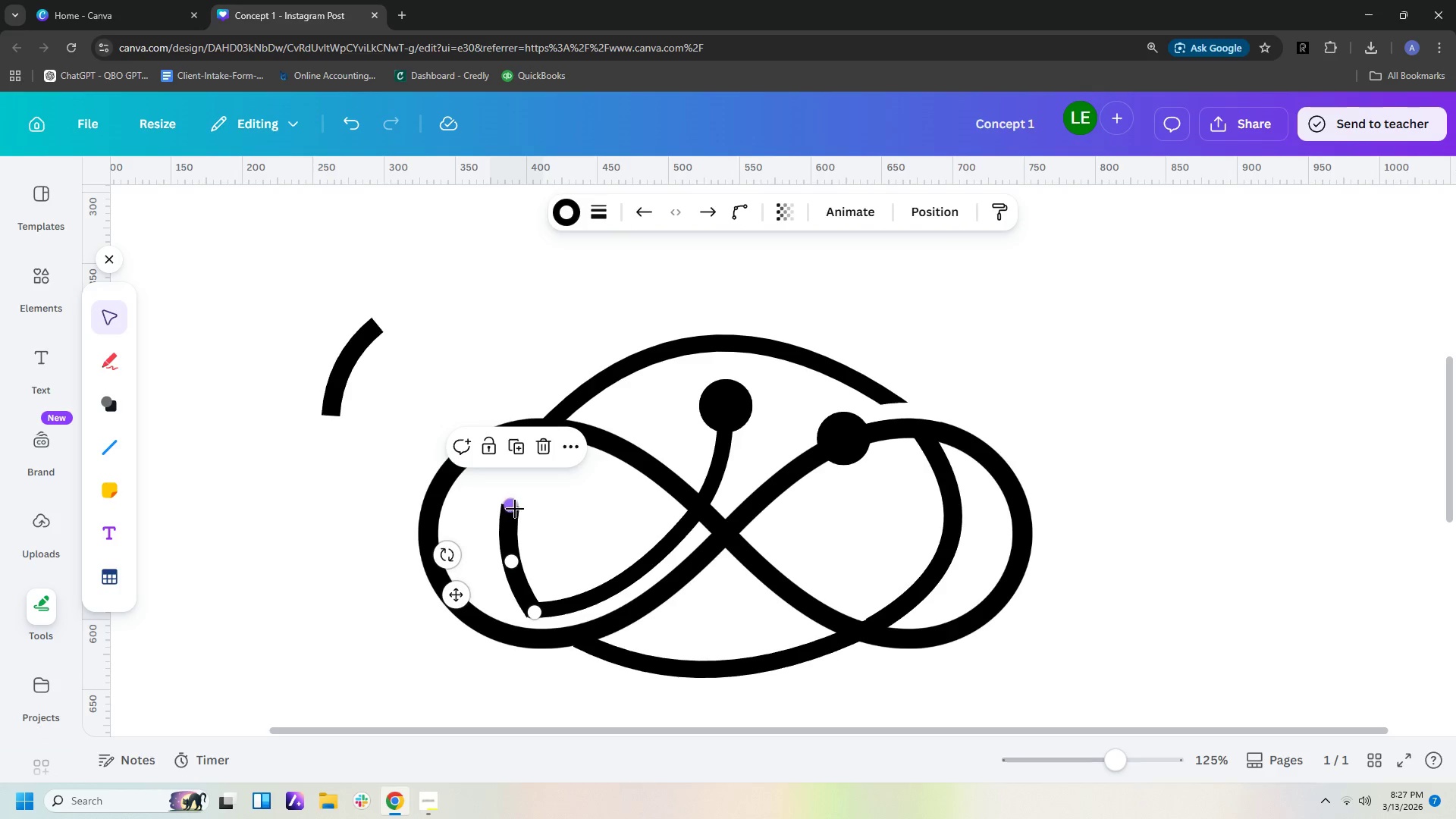 
left_click_drag(start_coordinate=[512, 507], to_coordinate=[550, 433])
 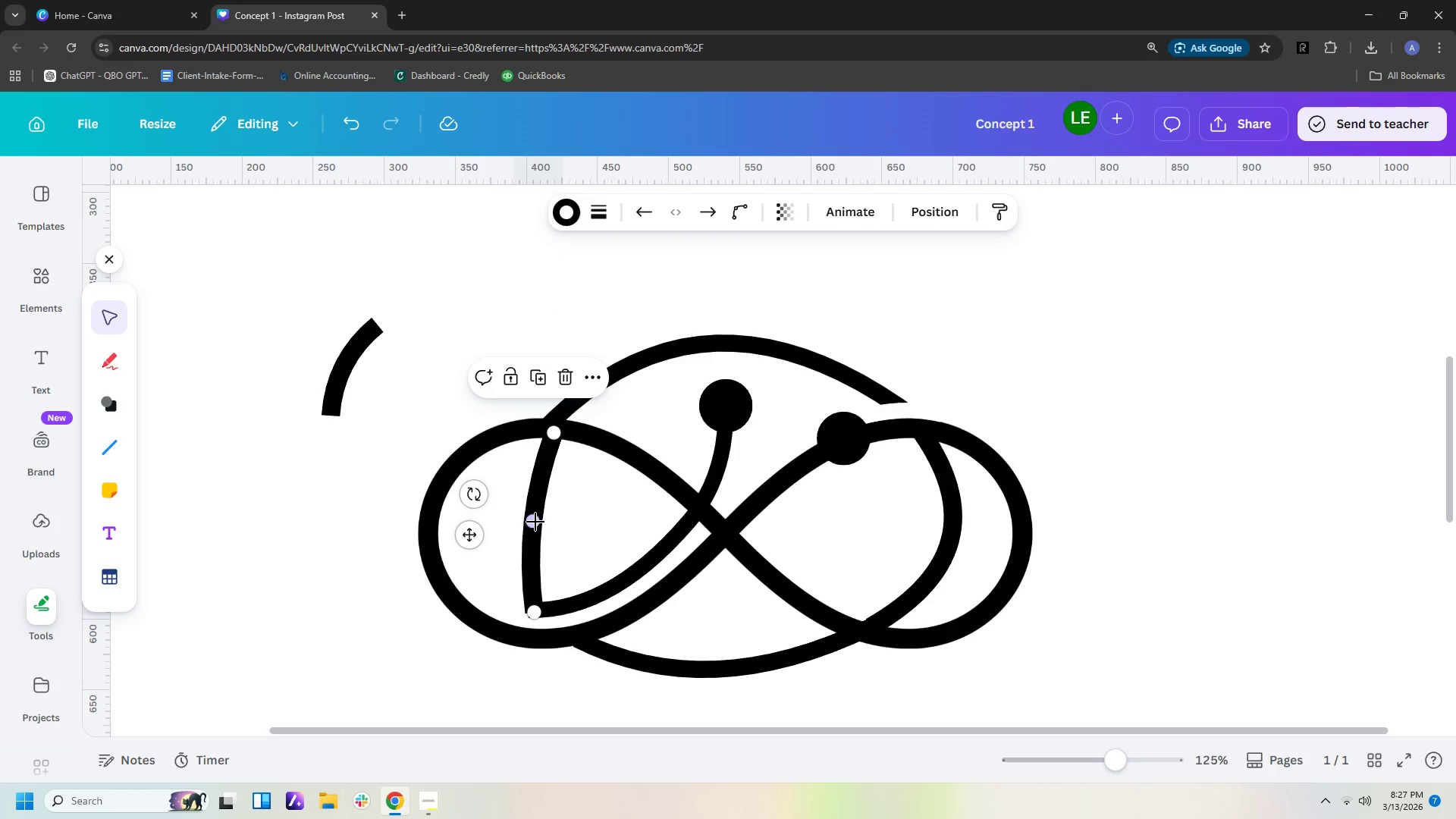 
left_click_drag(start_coordinate=[536, 521], to_coordinate=[497, 526])
 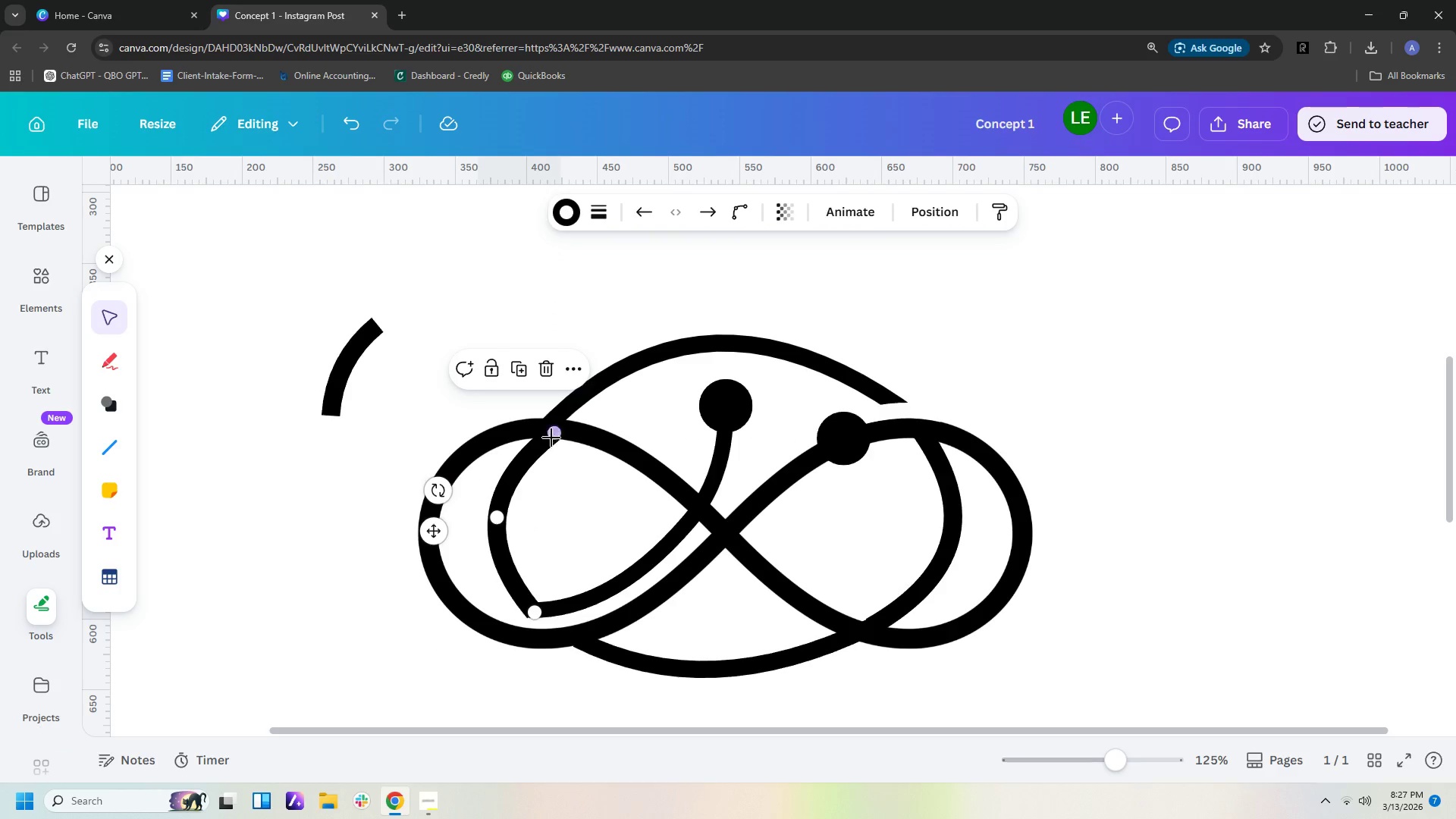 
left_click_drag(start_coordinate=[551, 435], to_coordinate=[550, 430])
 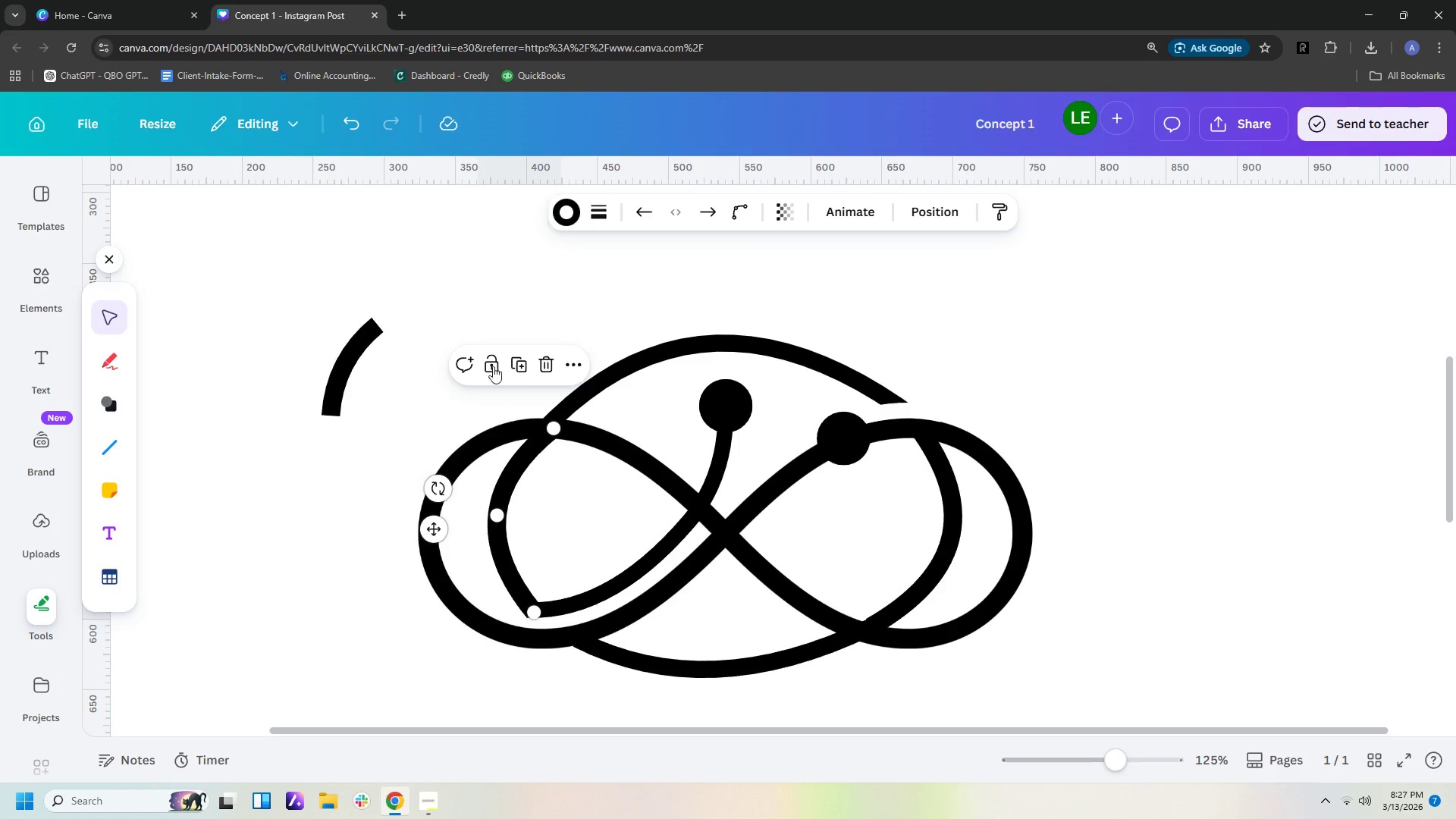 
left_click([490, 363])
 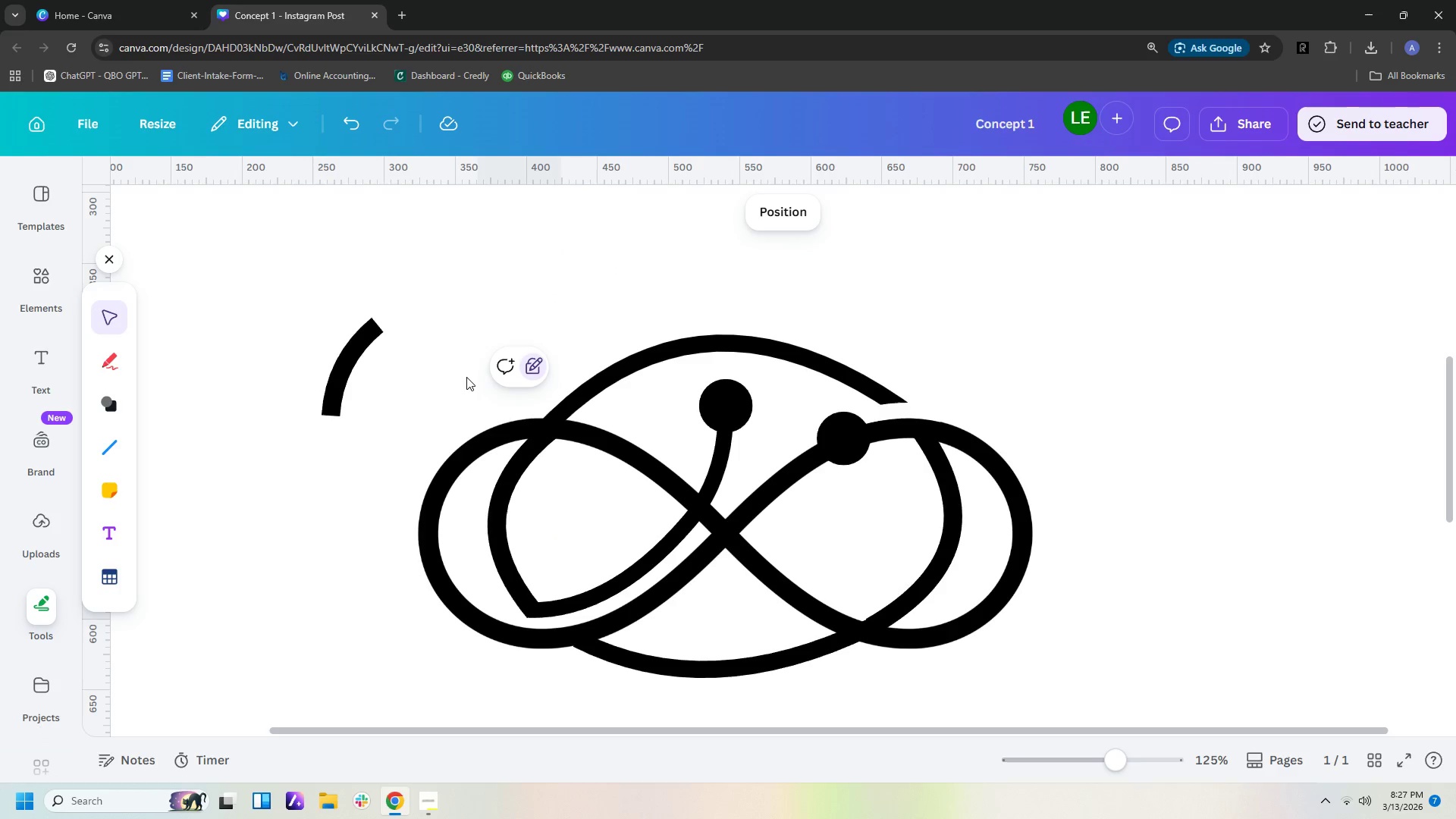 
left_click([464, 377])
 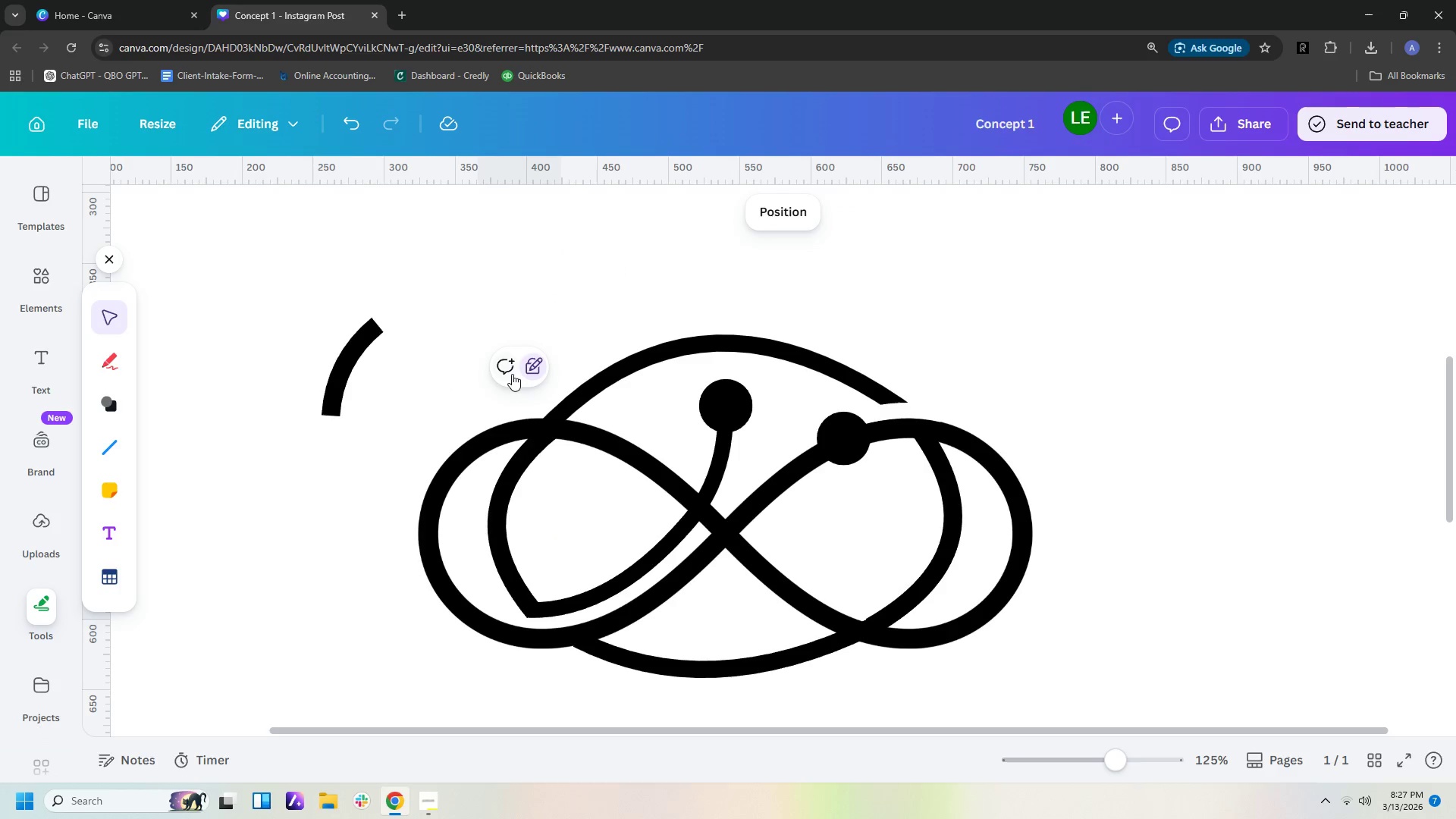 
left_click([553, 313])
 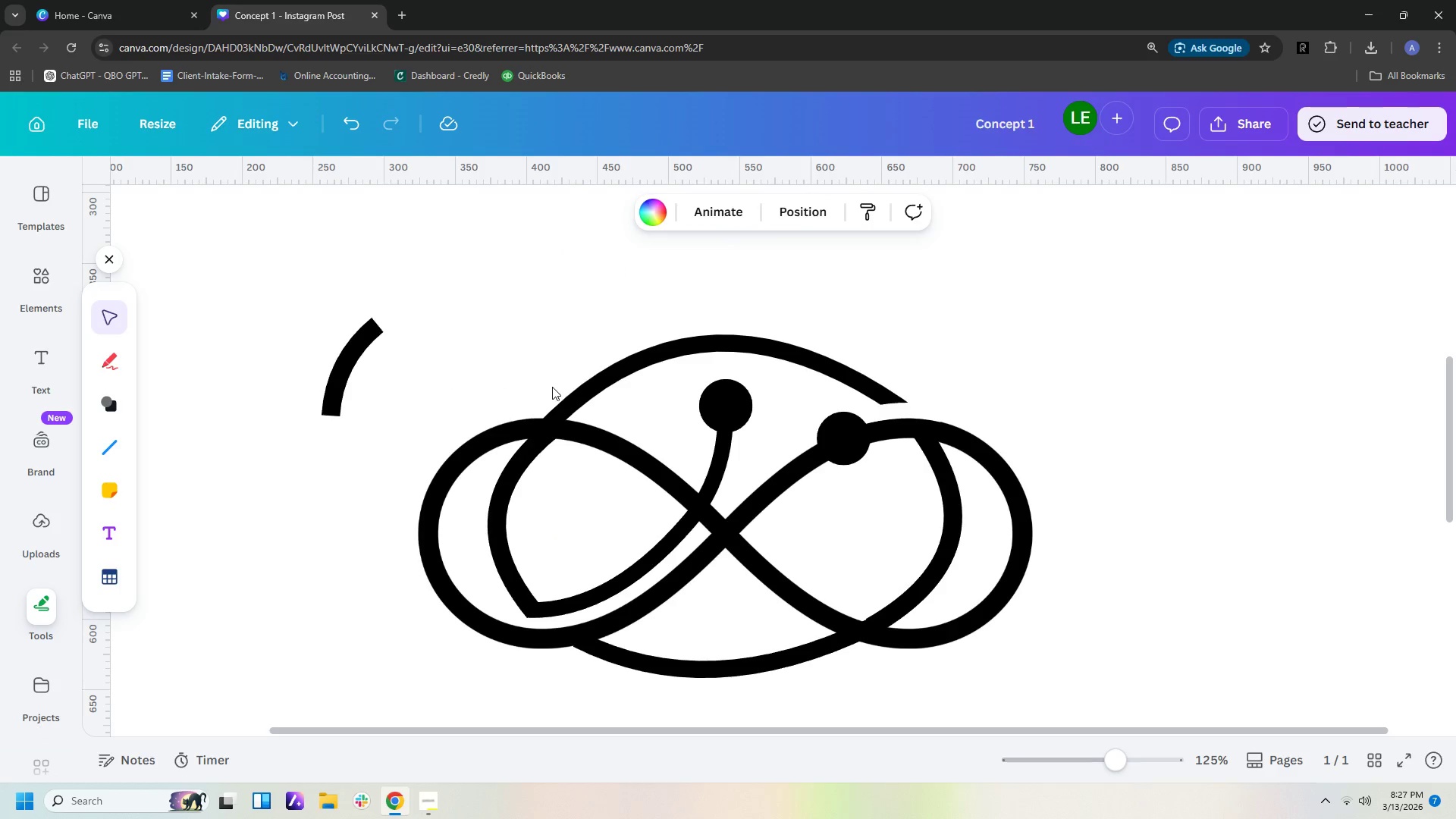 
key(Control+Z)
 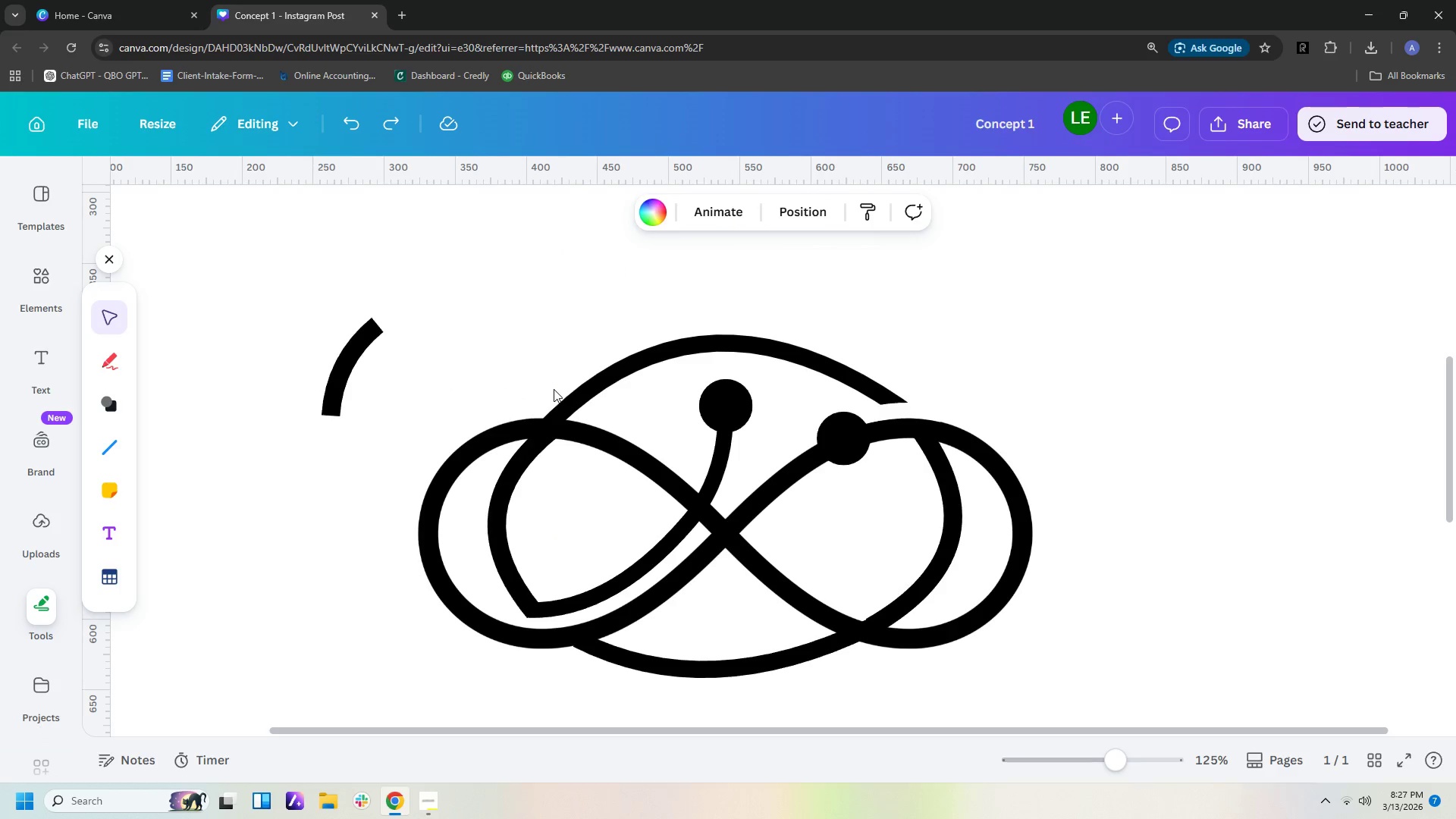 
key(Control+ControlLeft)
 